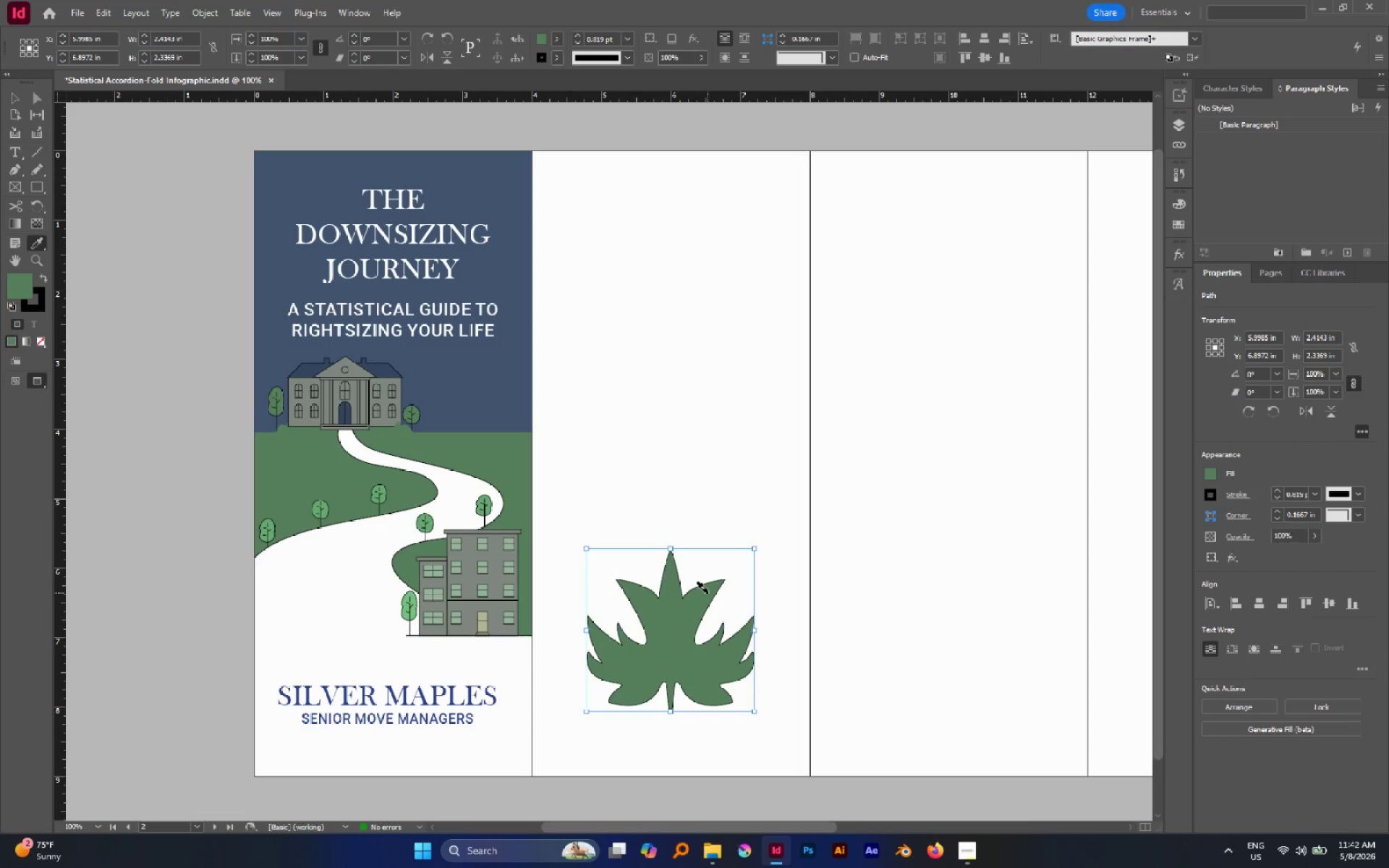 
key(V)
 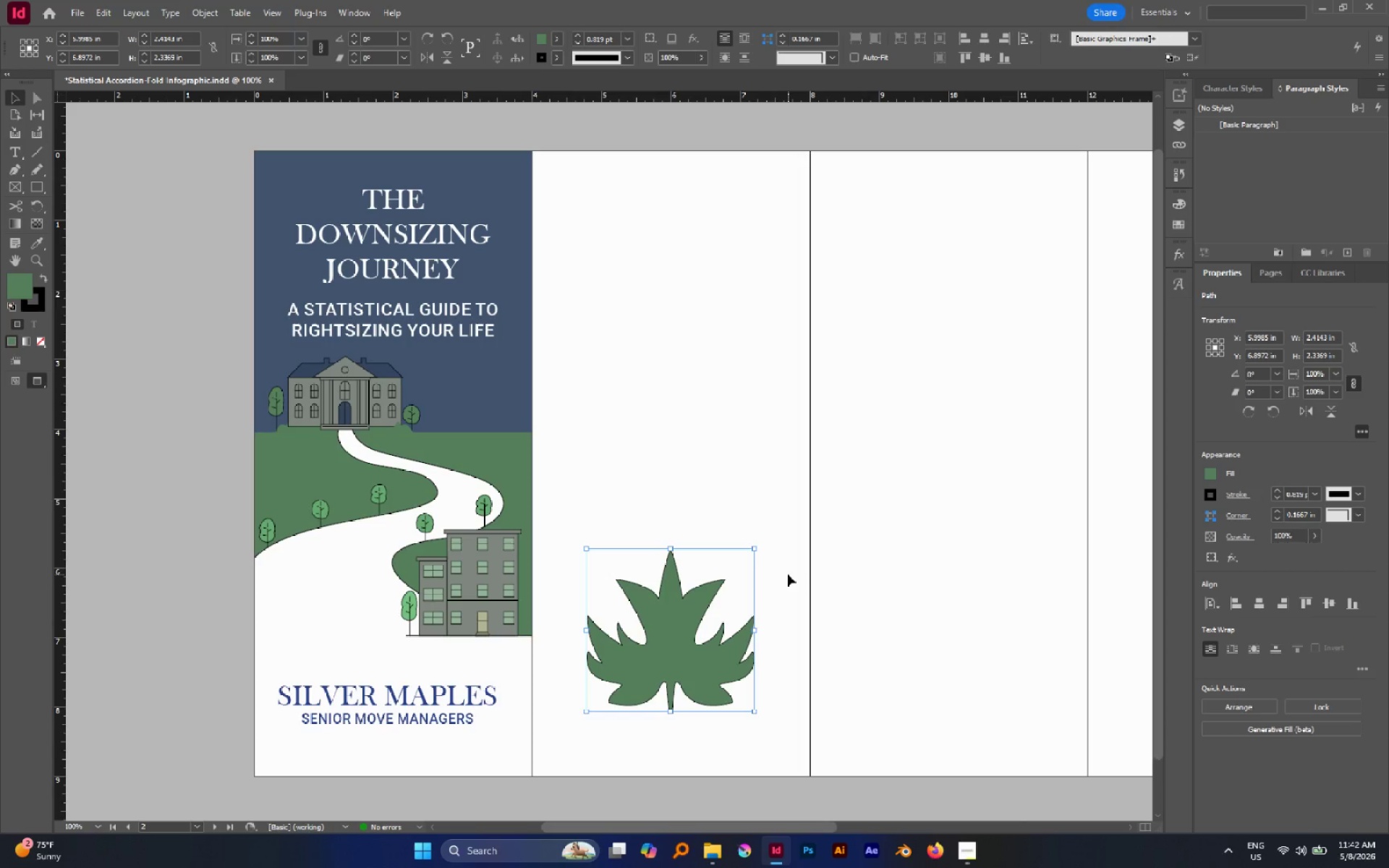 
key(I)
 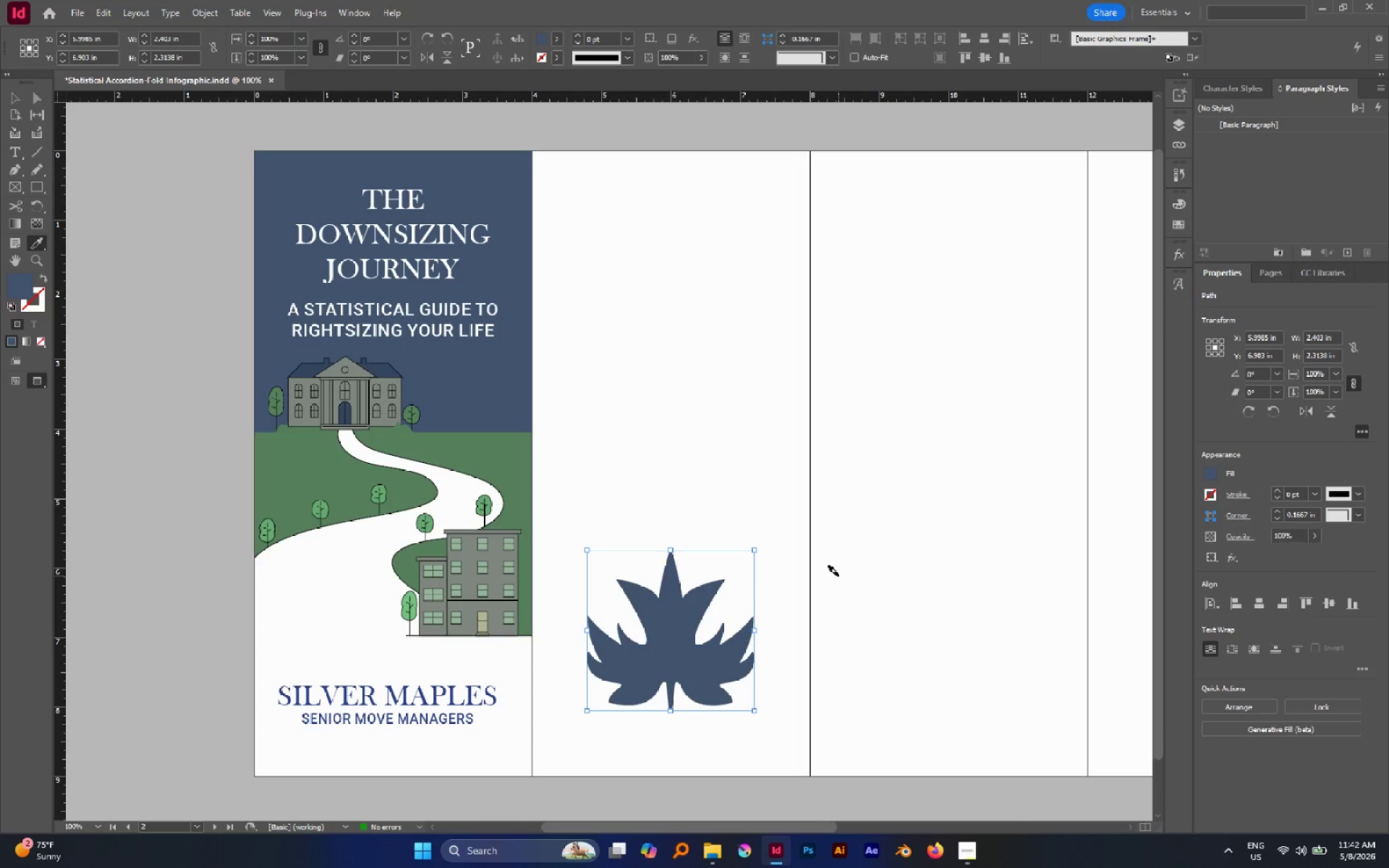 
key(V)
 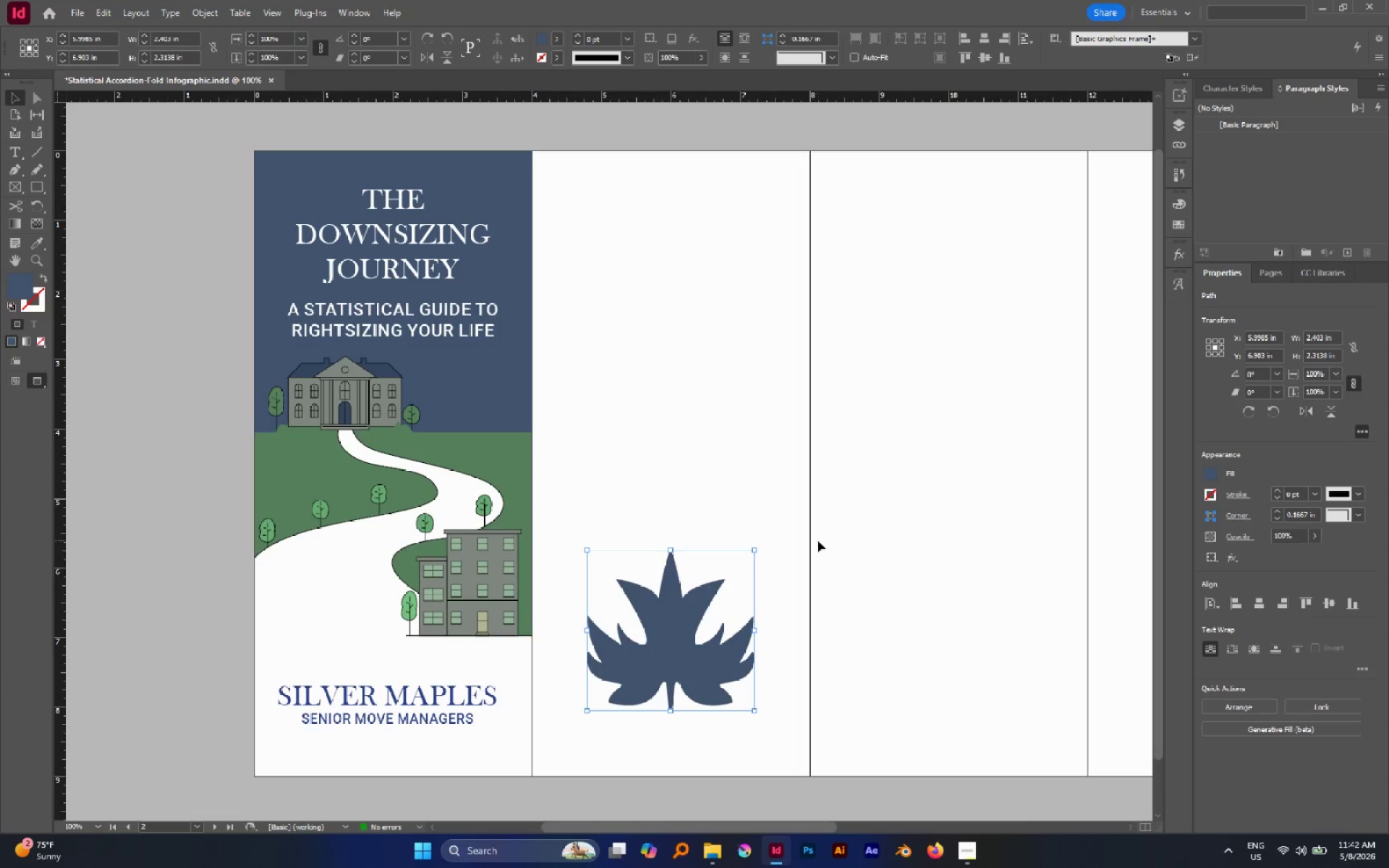 
left_click([817, 540])
 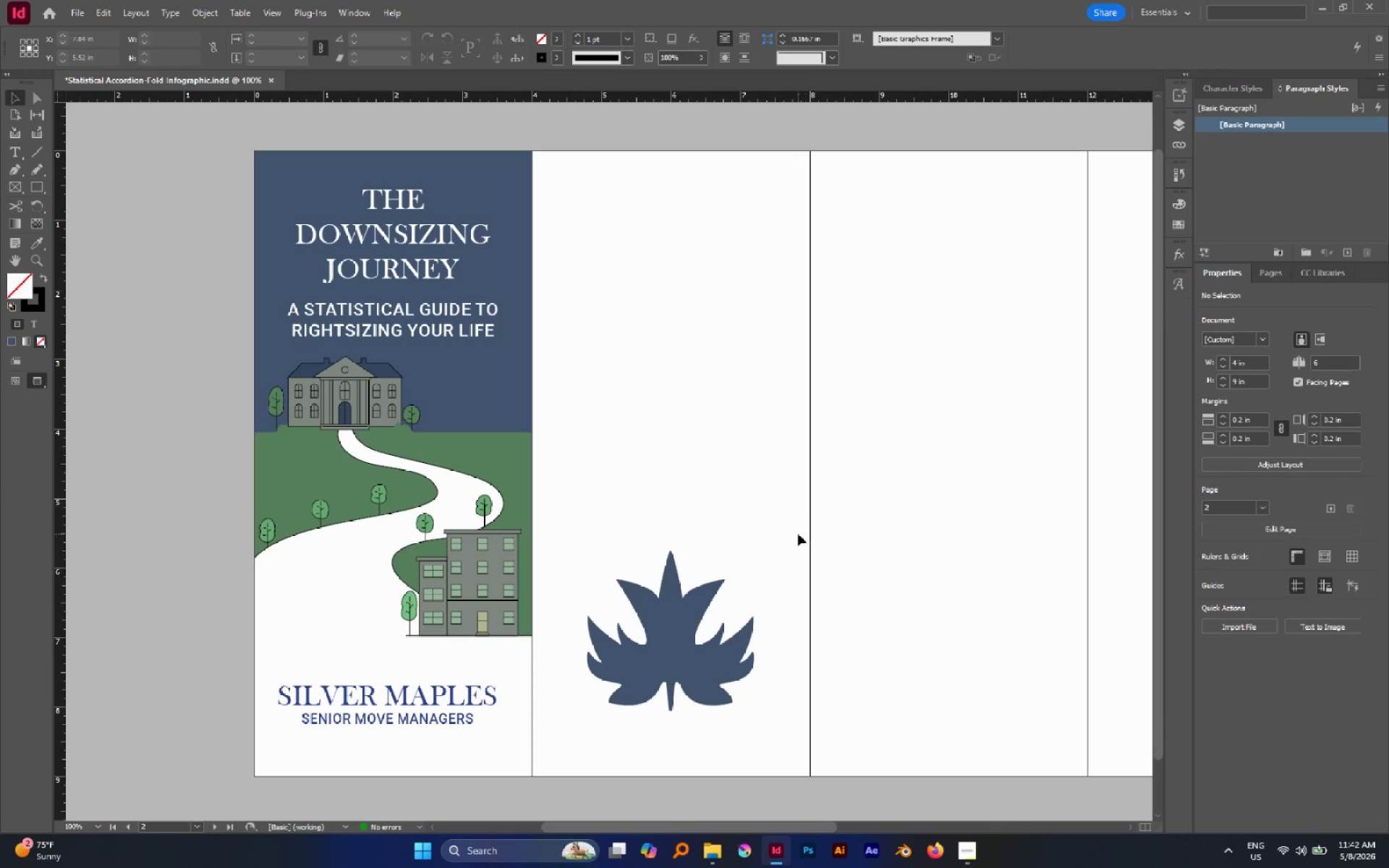 
scroll: coordinate [794, 532], scroll_direction: down, amount: 3.0
 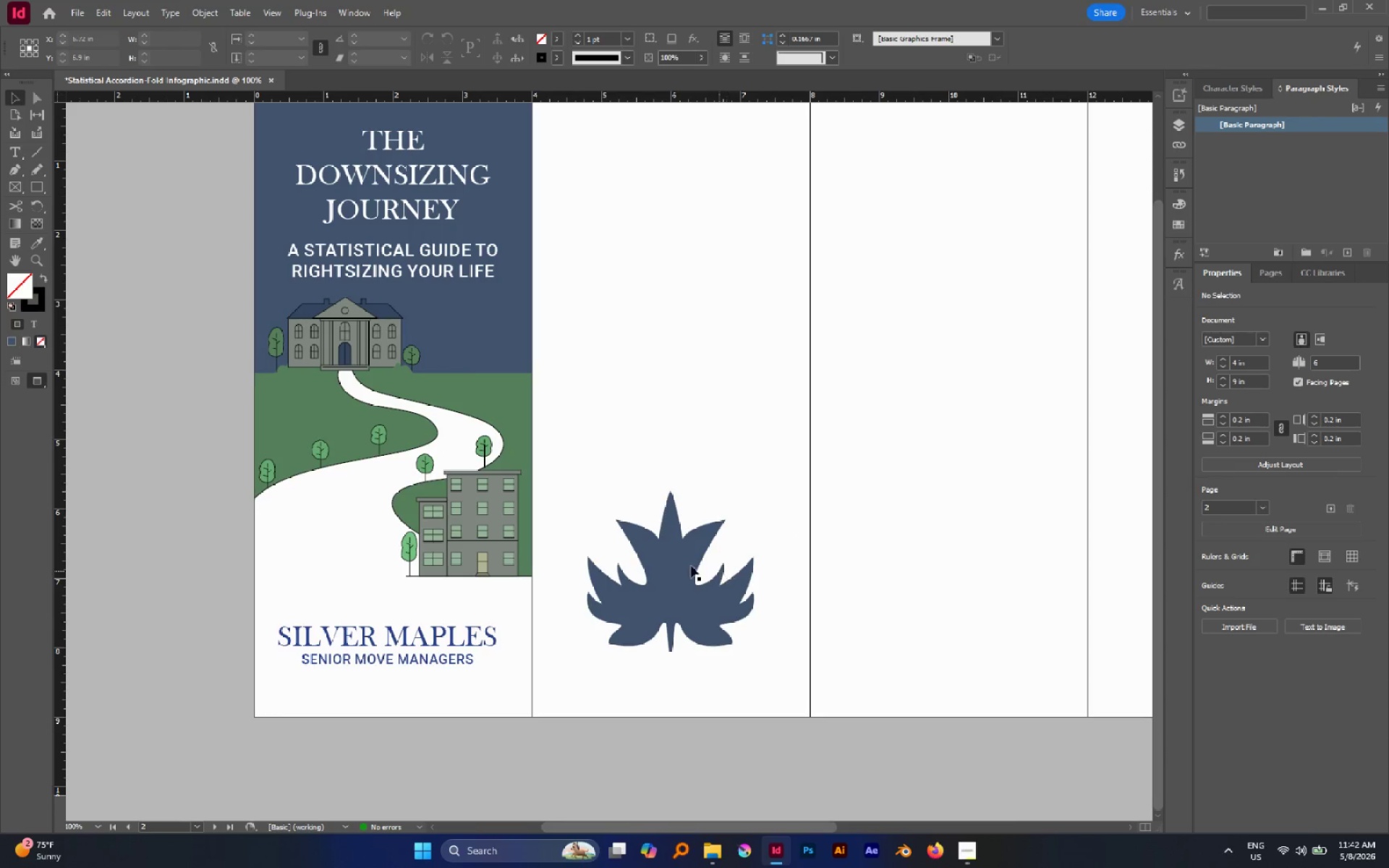 
left_click([683, 564])
 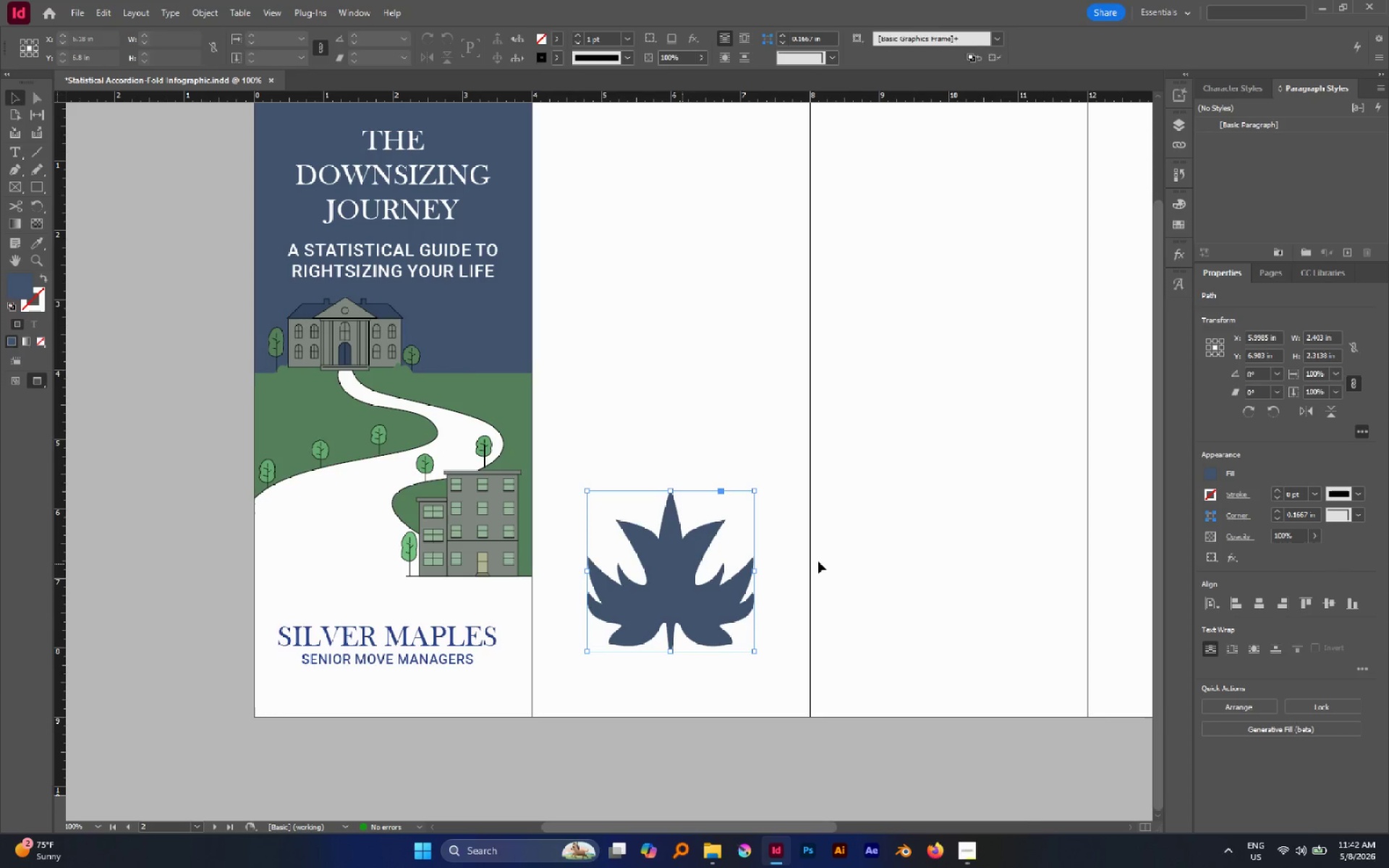 
left_click([819, 561])
 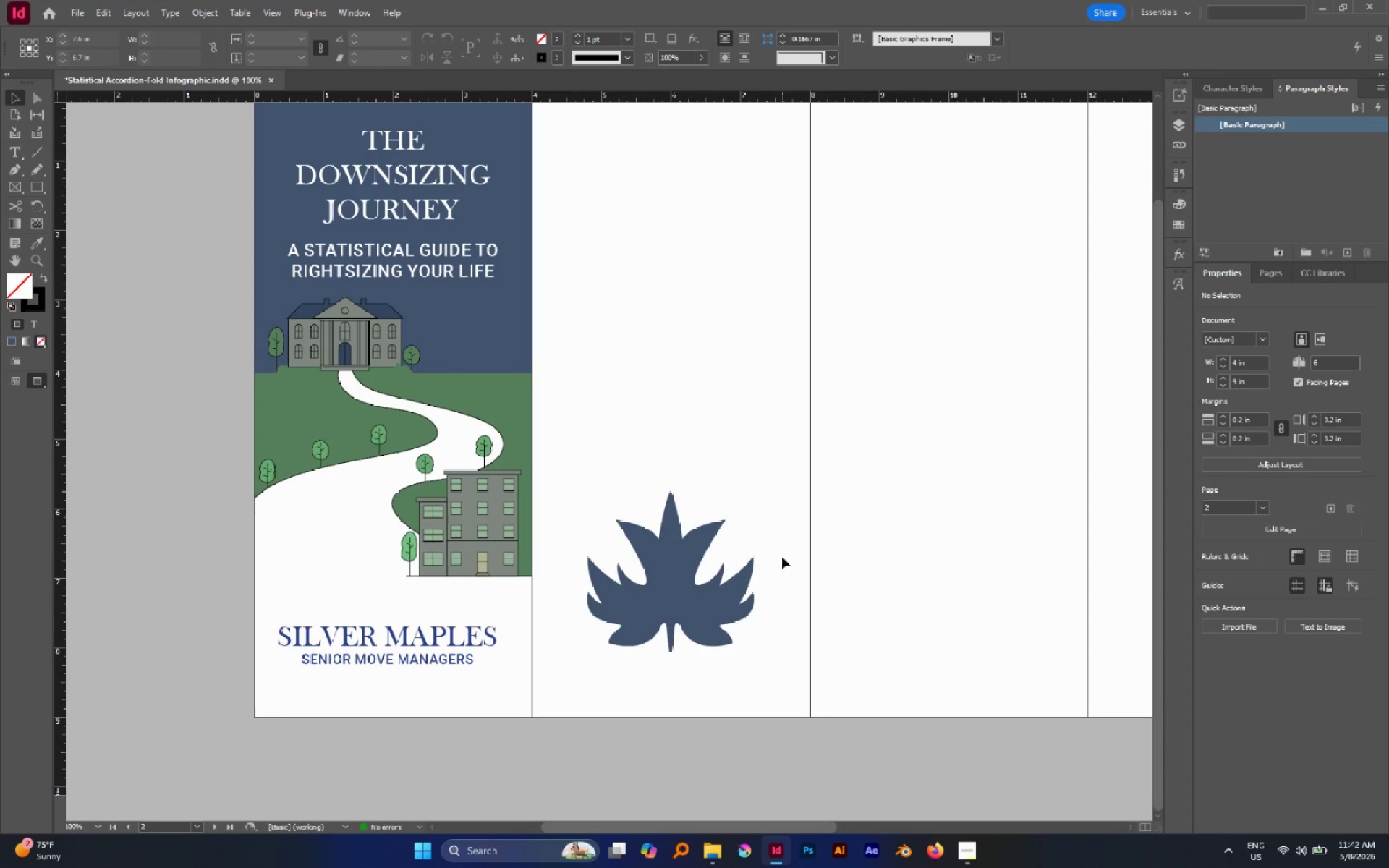 
key(Control+Z)
 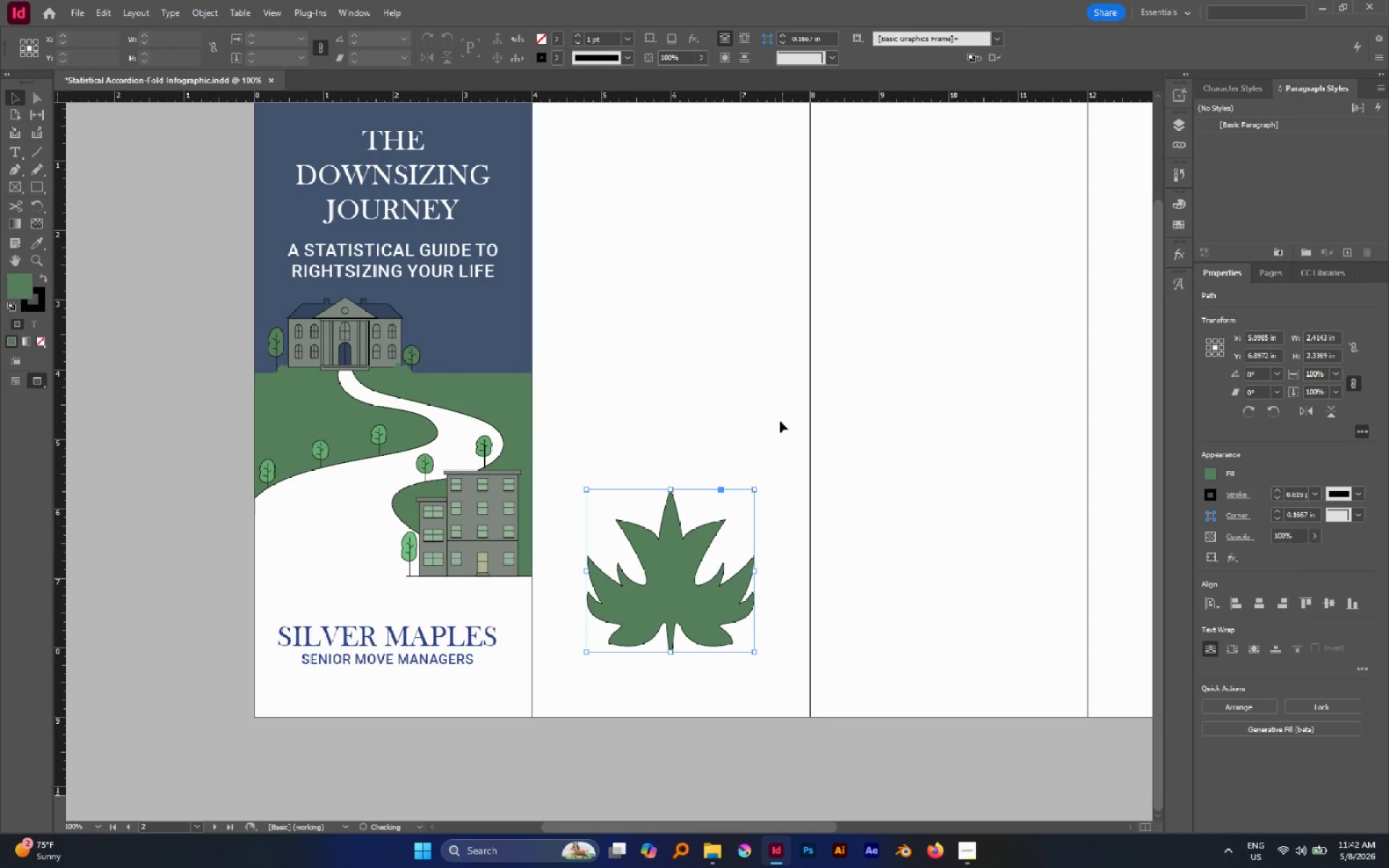 
left_click([780, 421])
 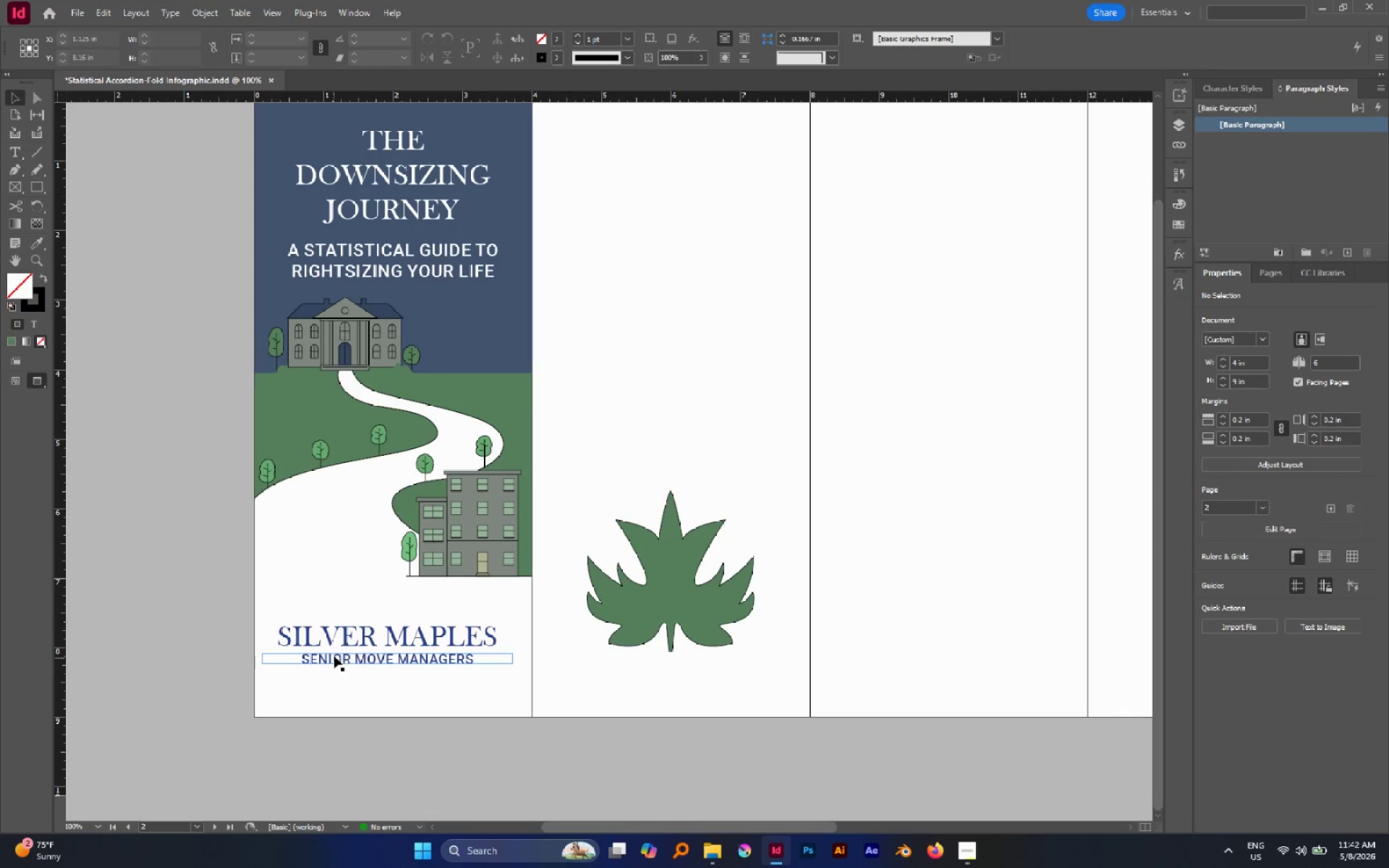 
left_click_drag(start_coordinate=[331, 605], to_coordinate=[379, 673])
 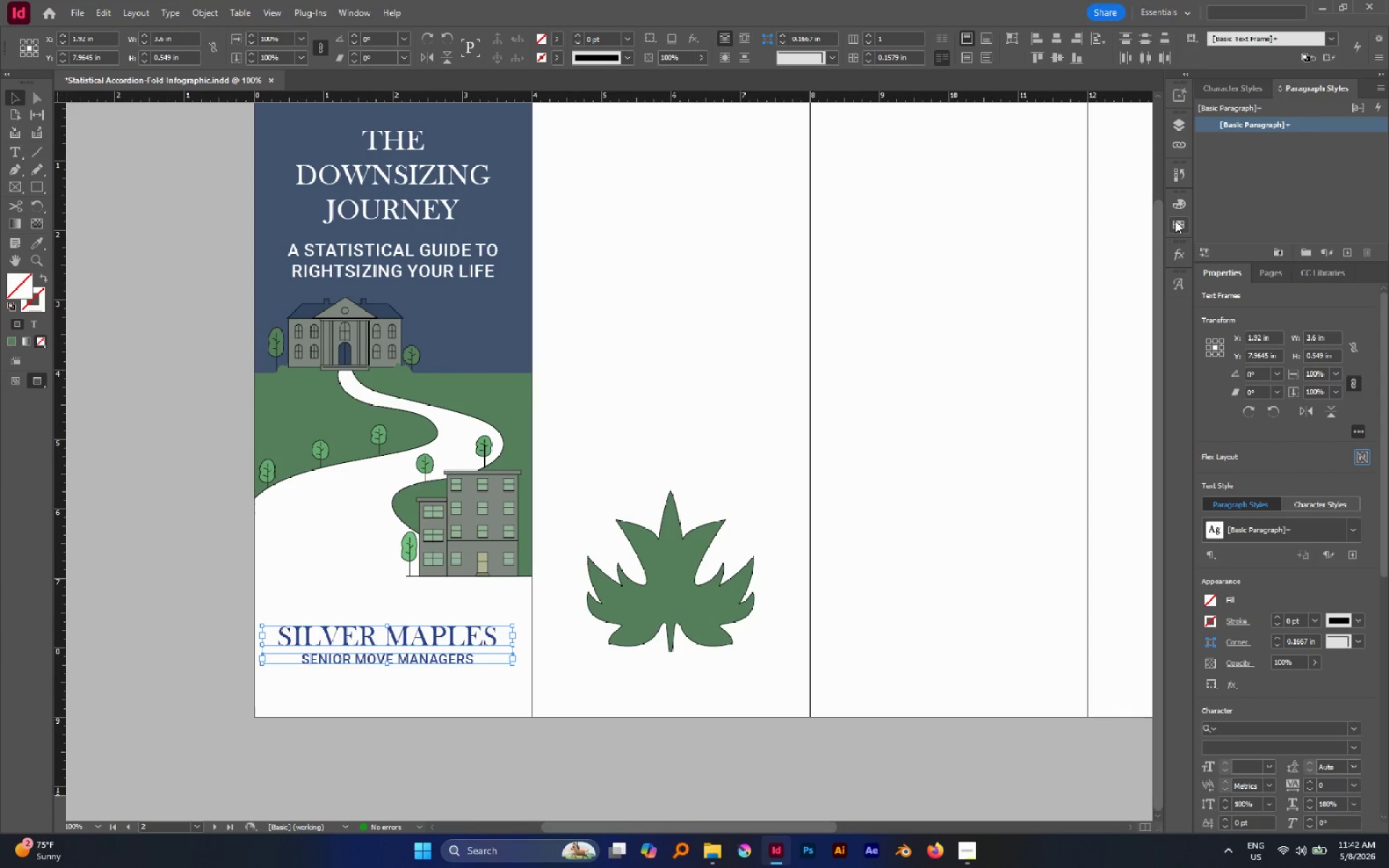 
left_click([1175, 218])
 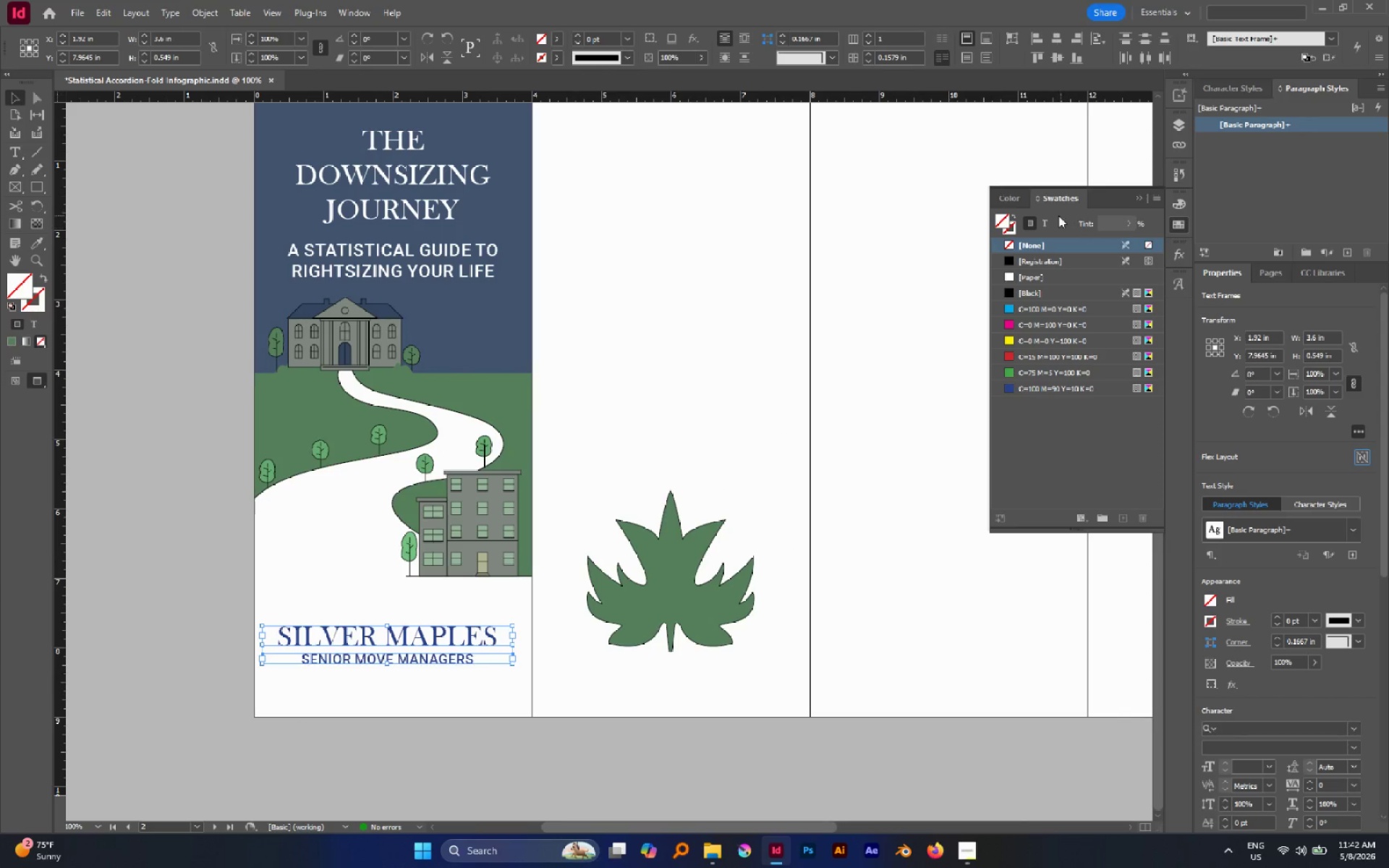 
left_click([1048, 221])
 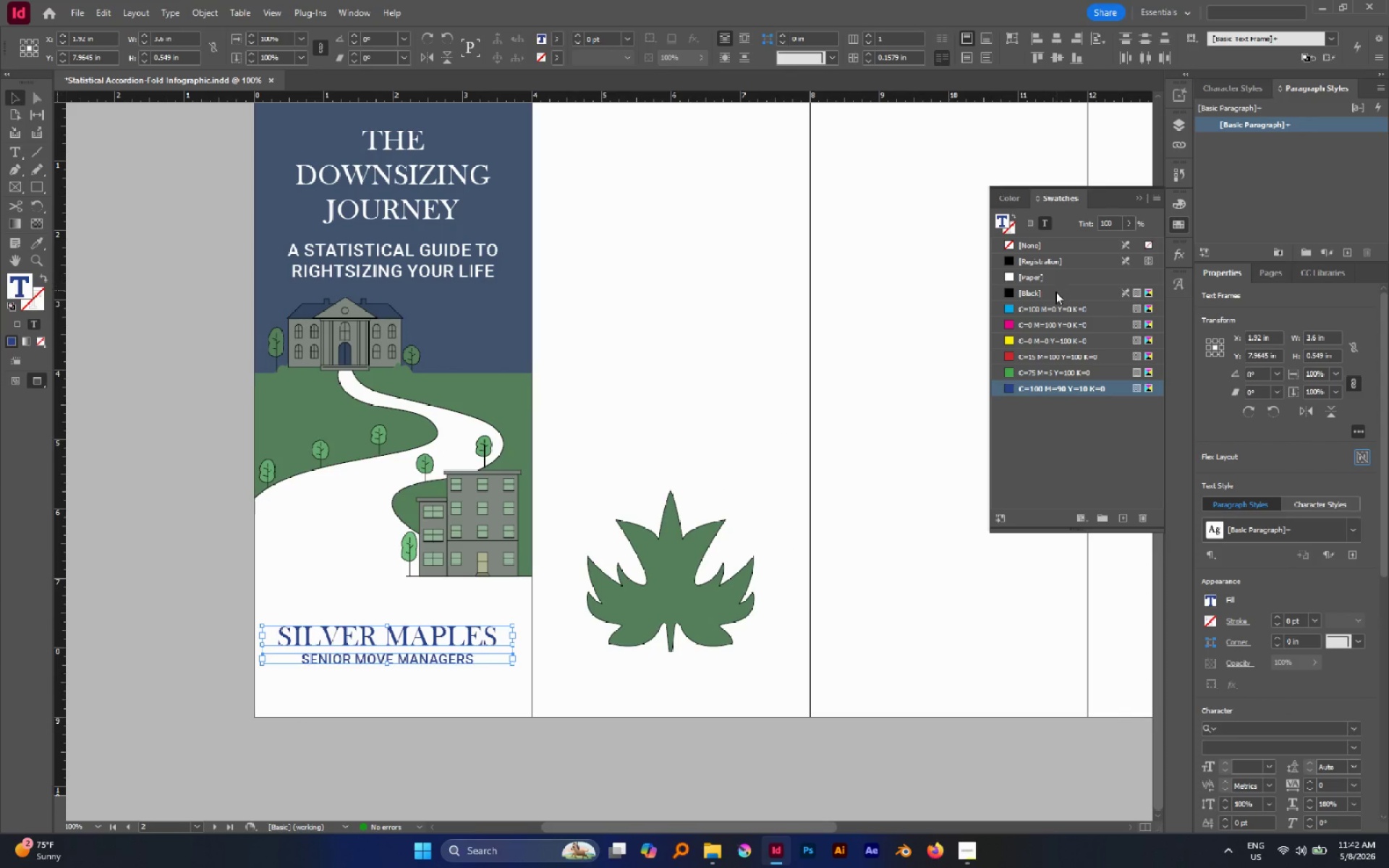 
left_click([1055, 292])
 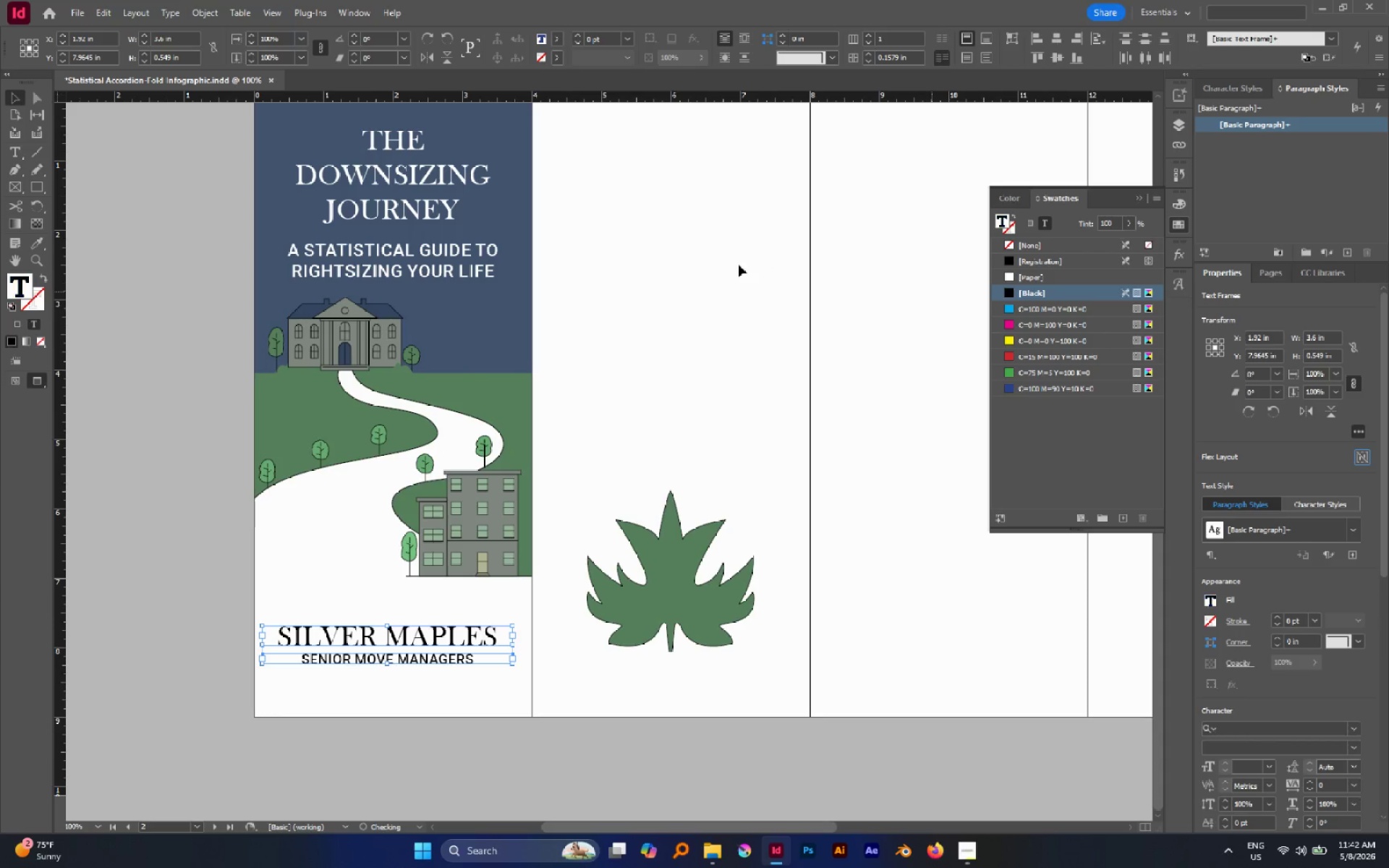 
left_click([735, 265])
 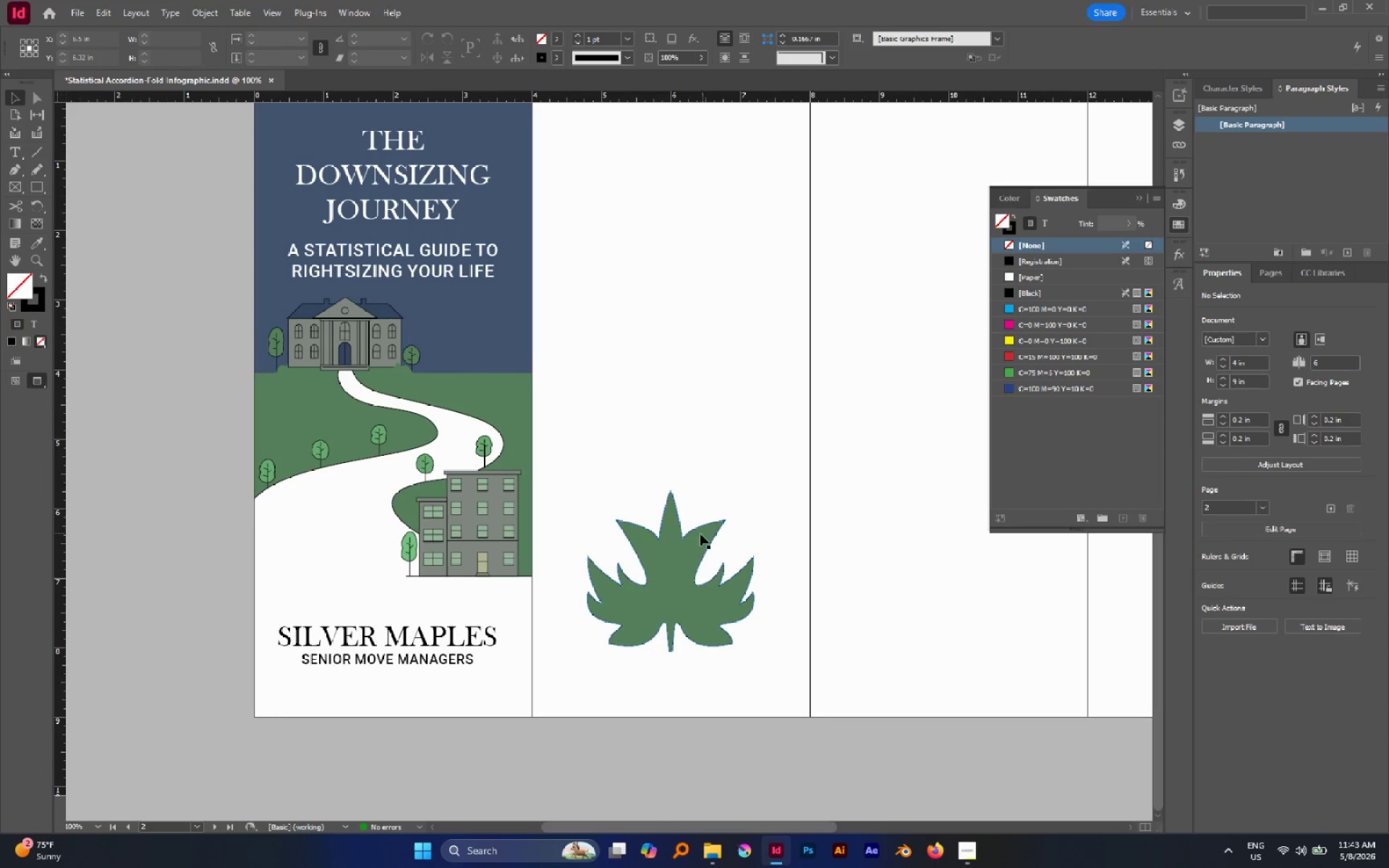 
left_click([697, 544])
 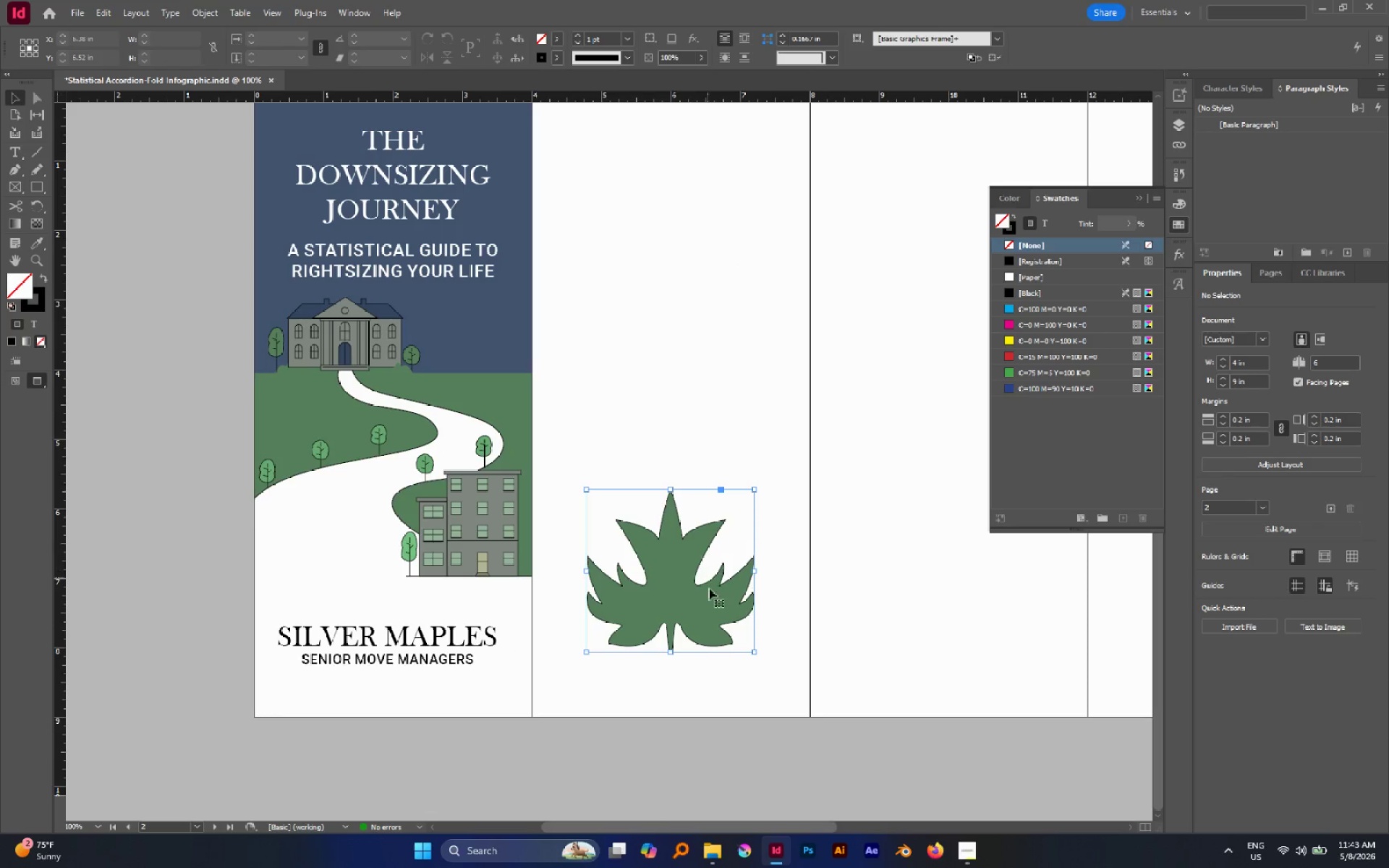 
hold_key(key=AltLeft, duration=0.81)
scroll: coordinate [708, 600], scroll_direction: up, amount: 2.0
 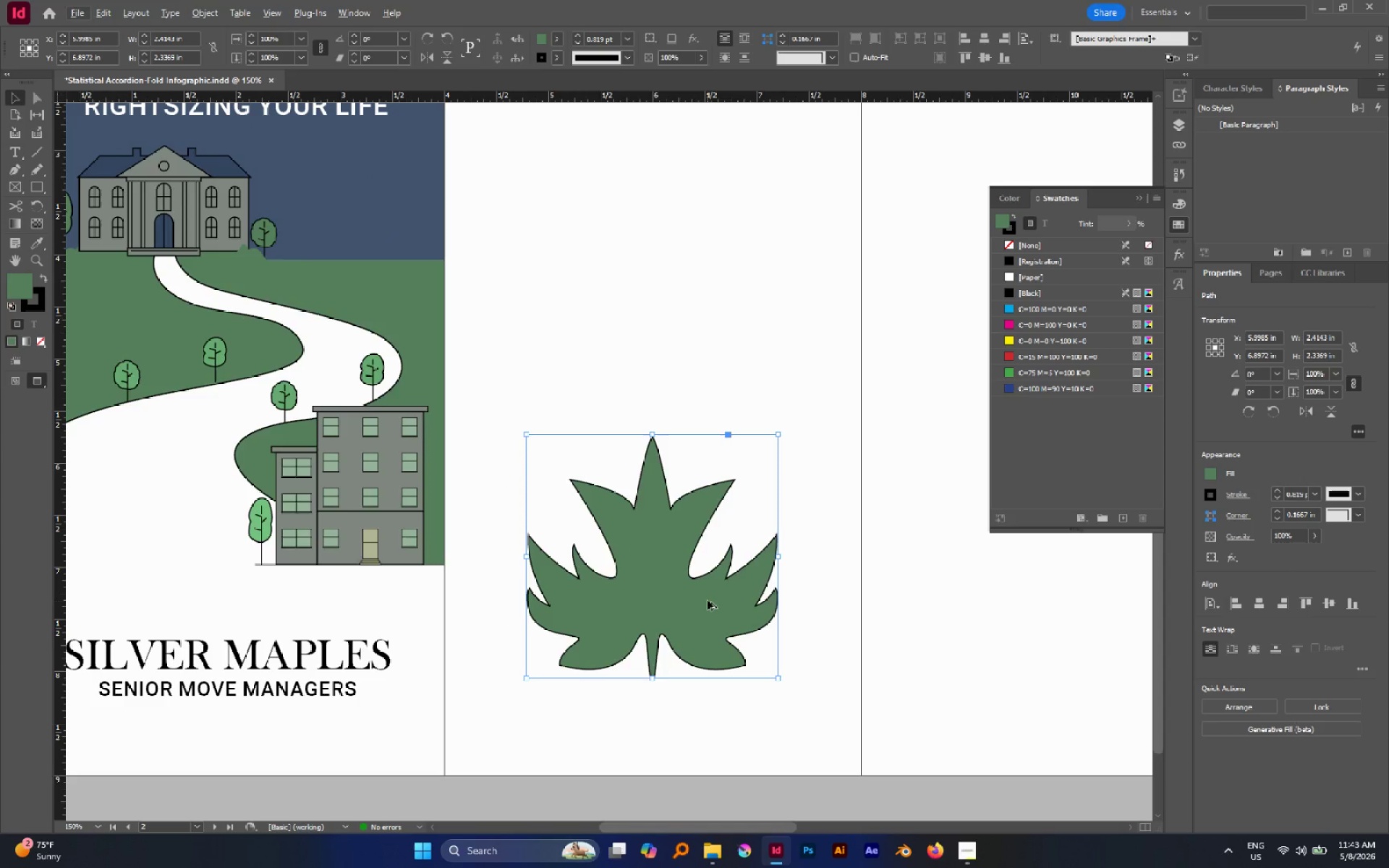 
key(P)
 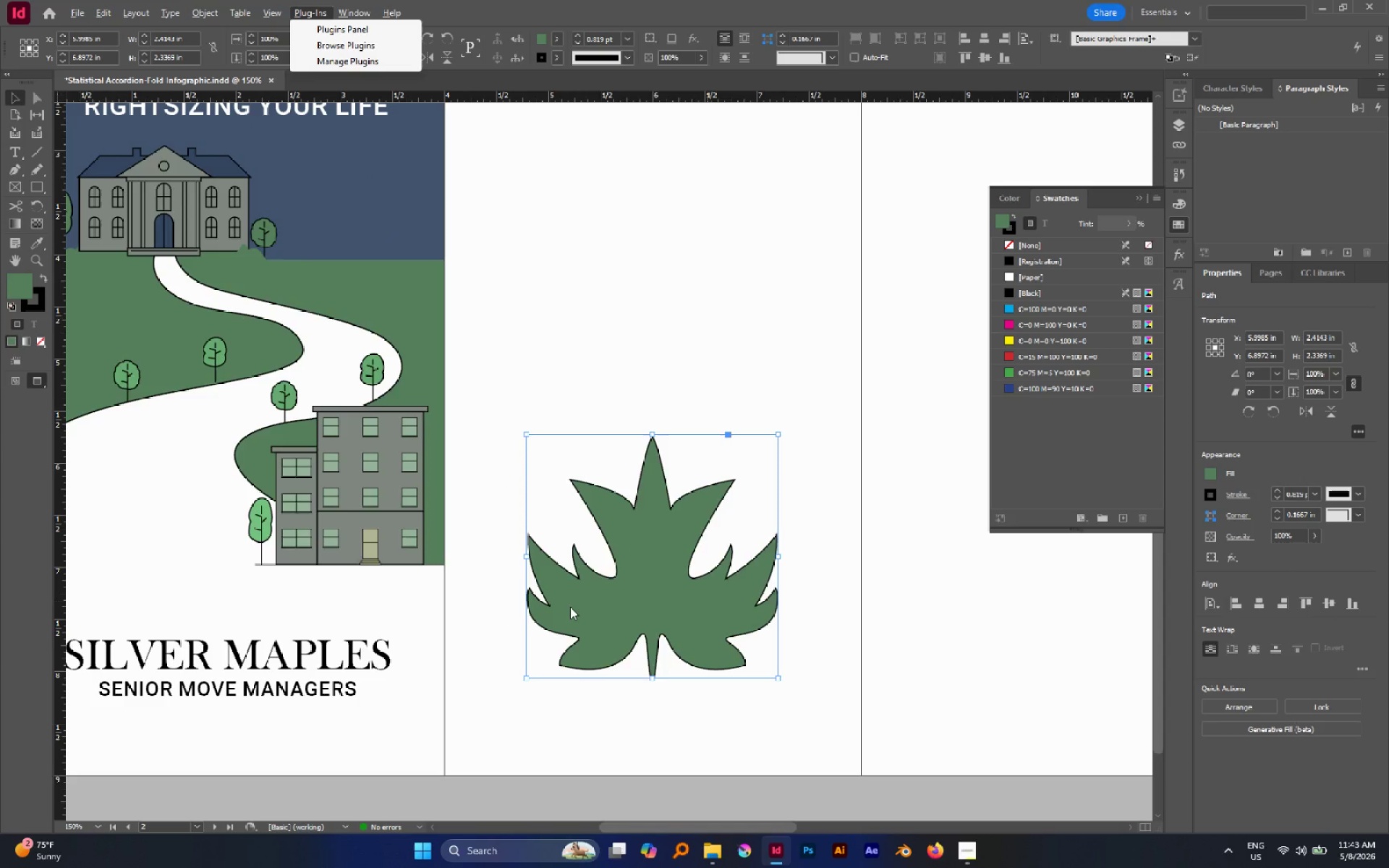 
key(P)
 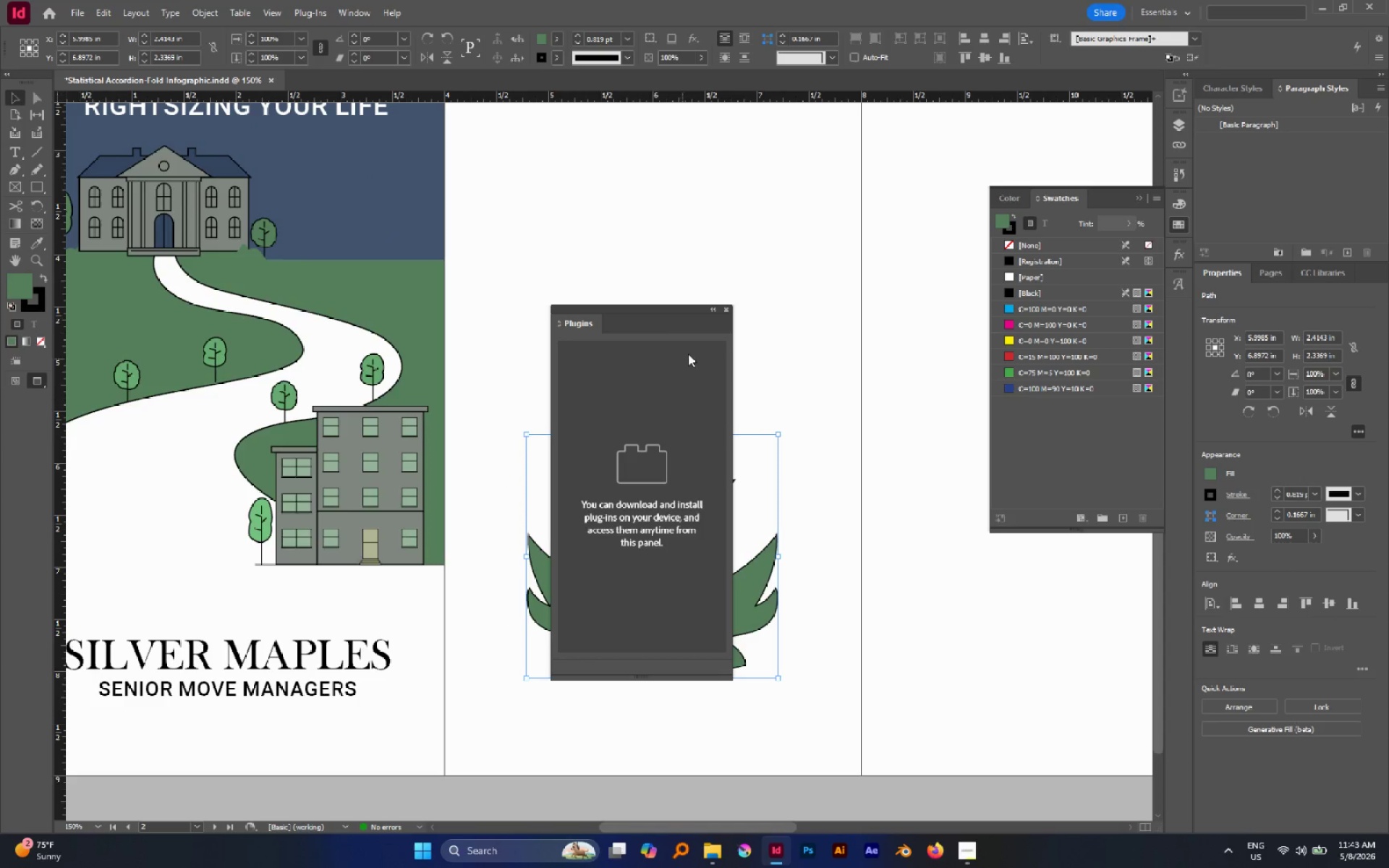 
key(P)
 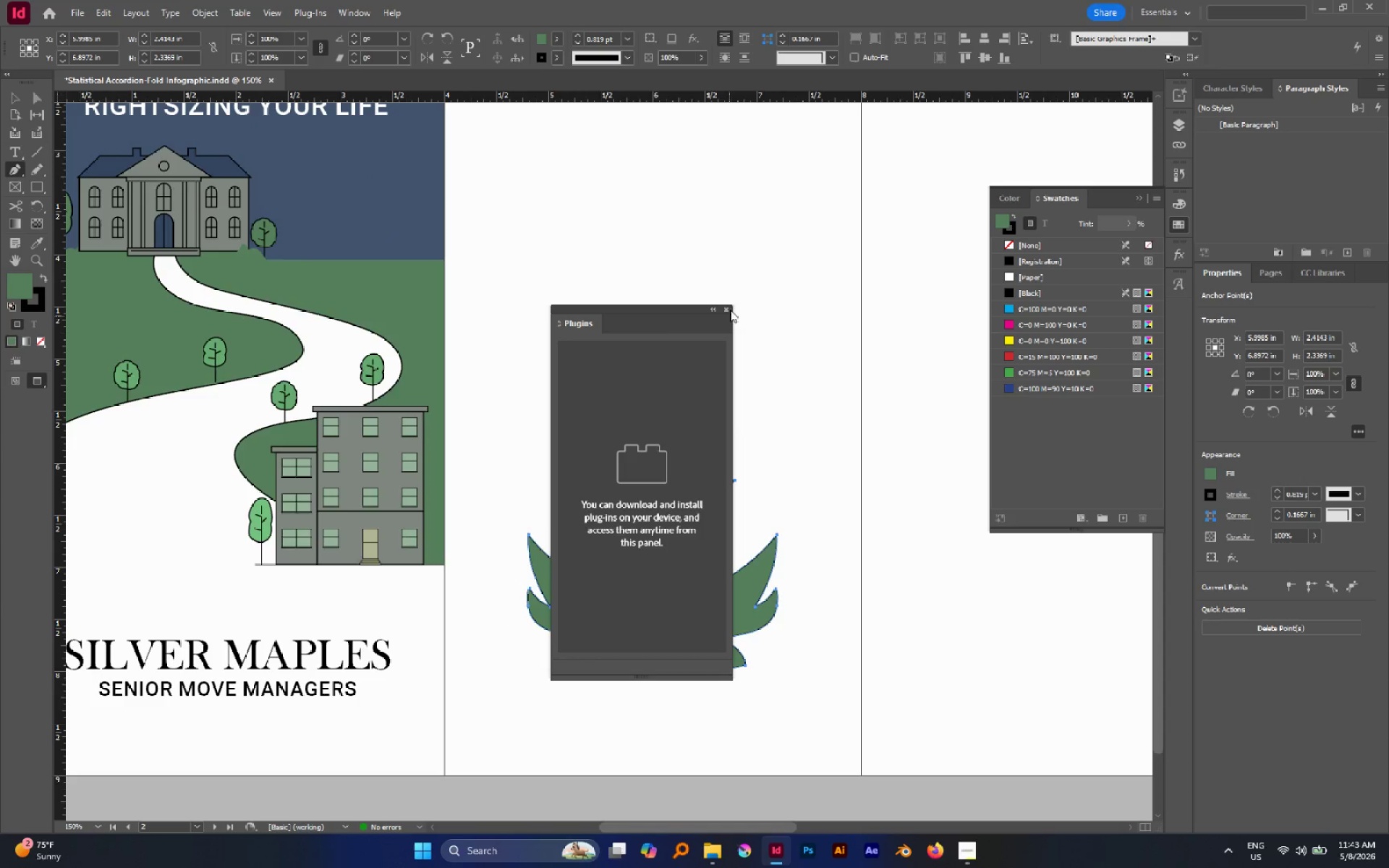 
left_click([726, 310])
 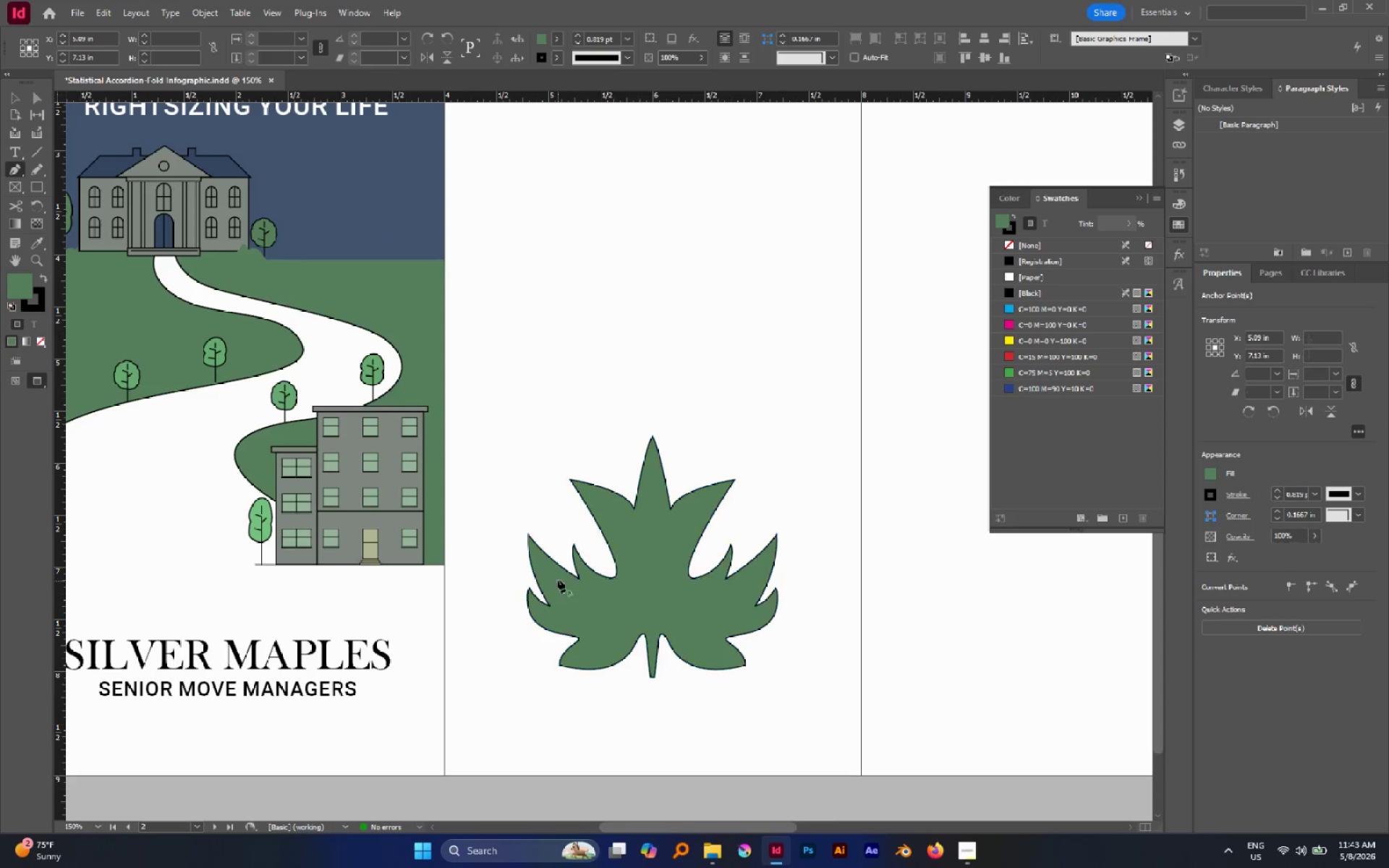 
left_click_drag(start_coordinate=[649, 609], to_coordinate=[737, 600])
 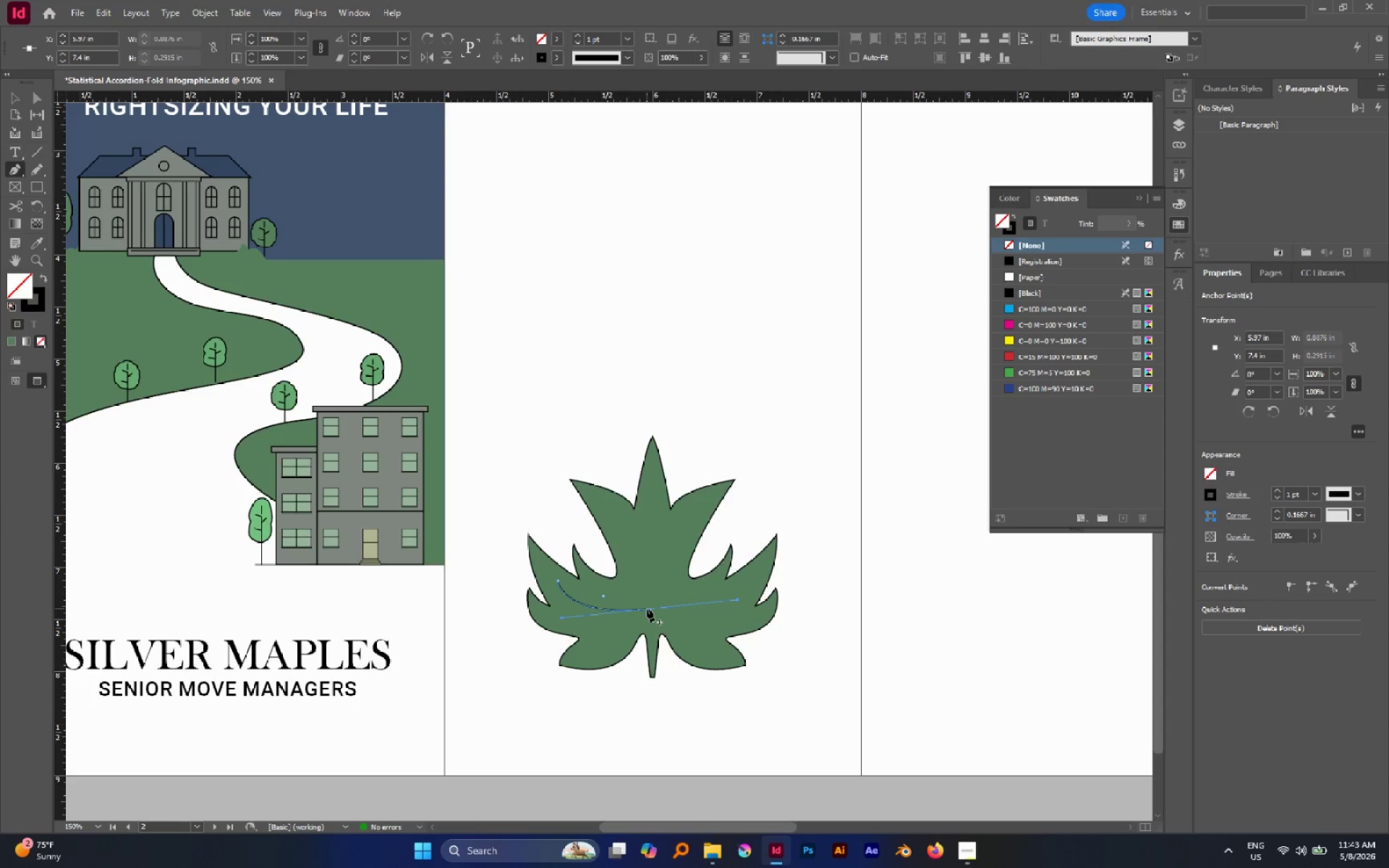 
left_click([647, 608])
 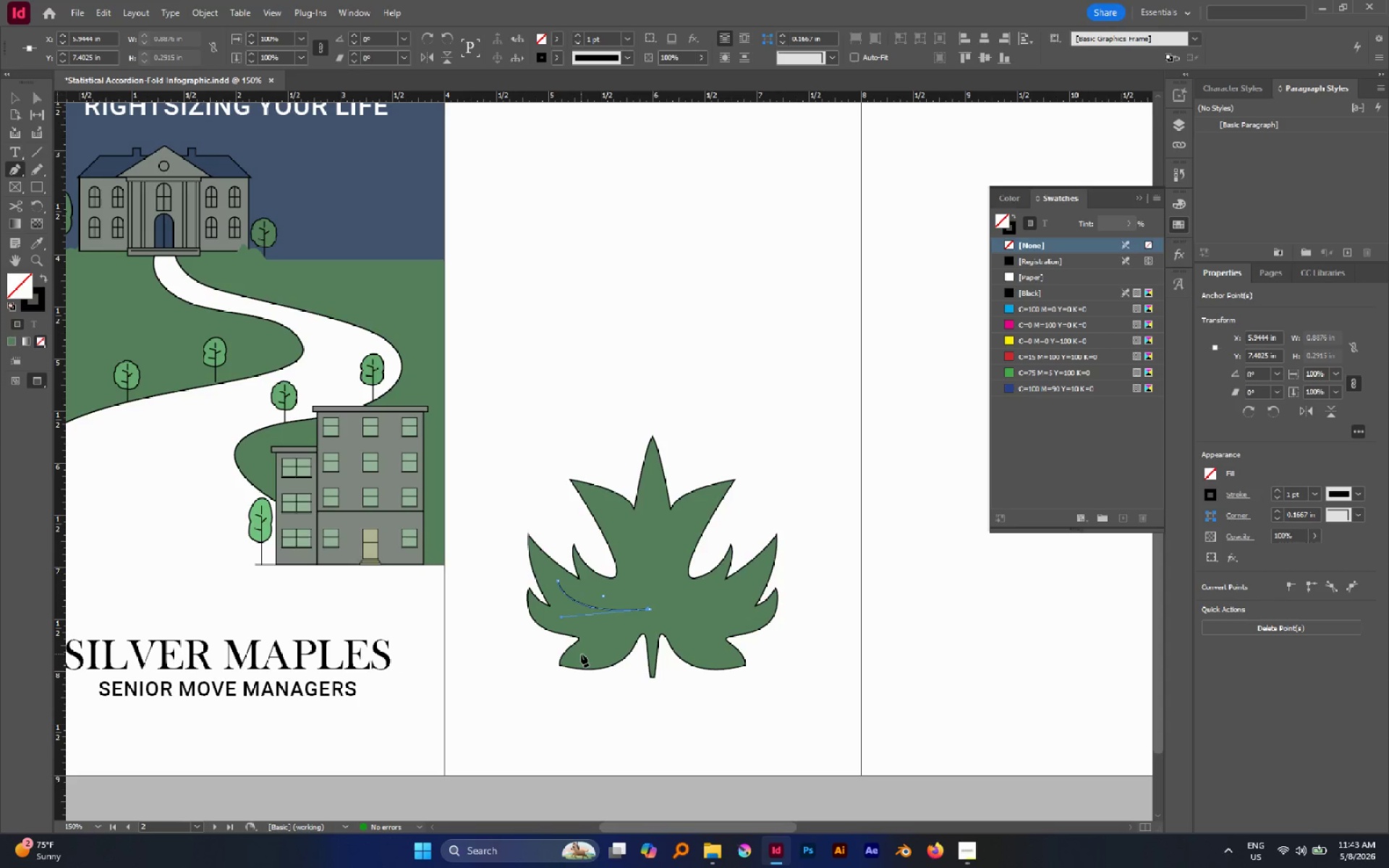 
left_click_drag(start_coordinate=[579, 655], to_coordinate=[566, 655])
 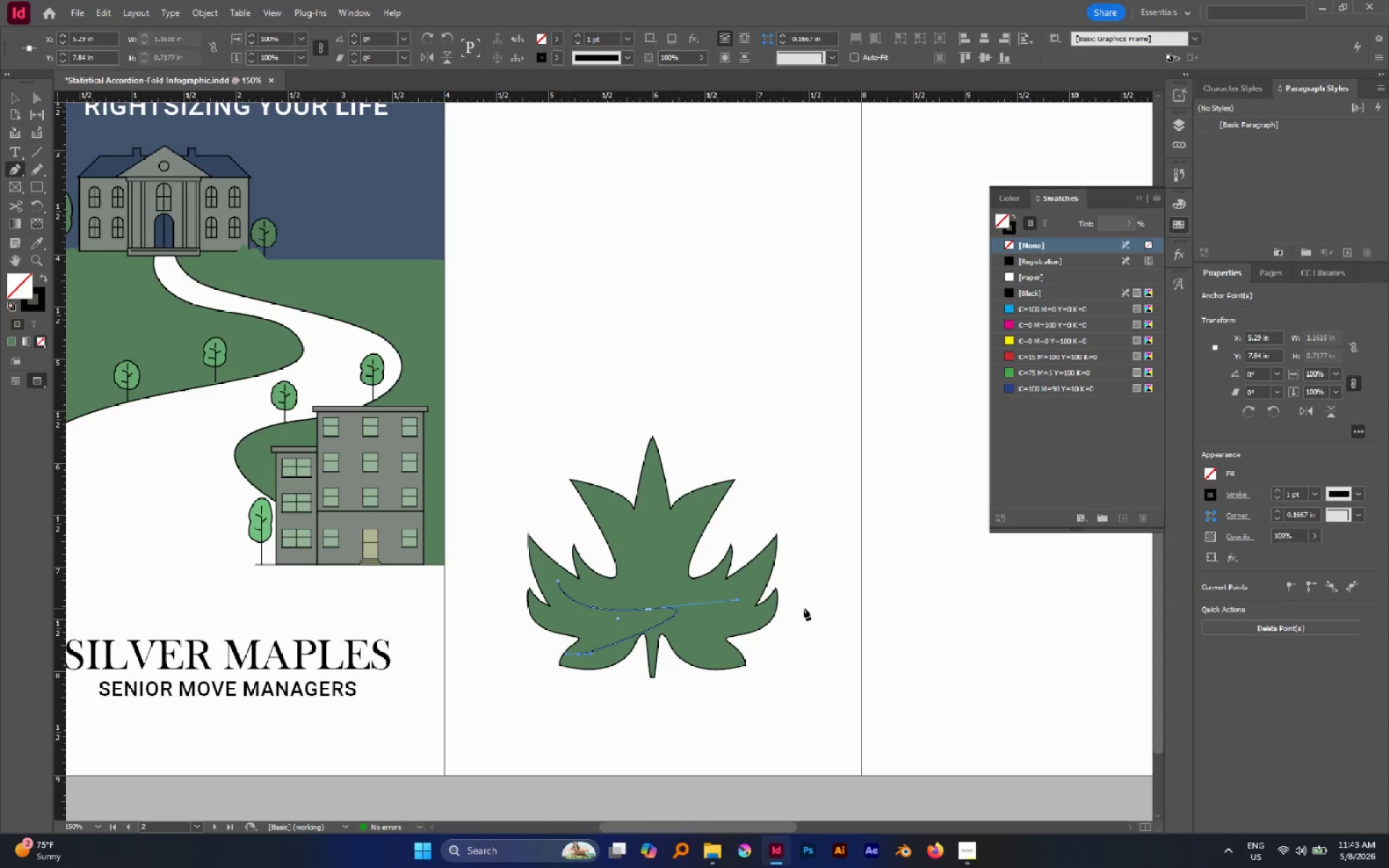 
hold_key(key=AltLeft, duration=2.64)
left_click_drag(start_coordinate=[738, 601], to_coordinate=[617, 647])
 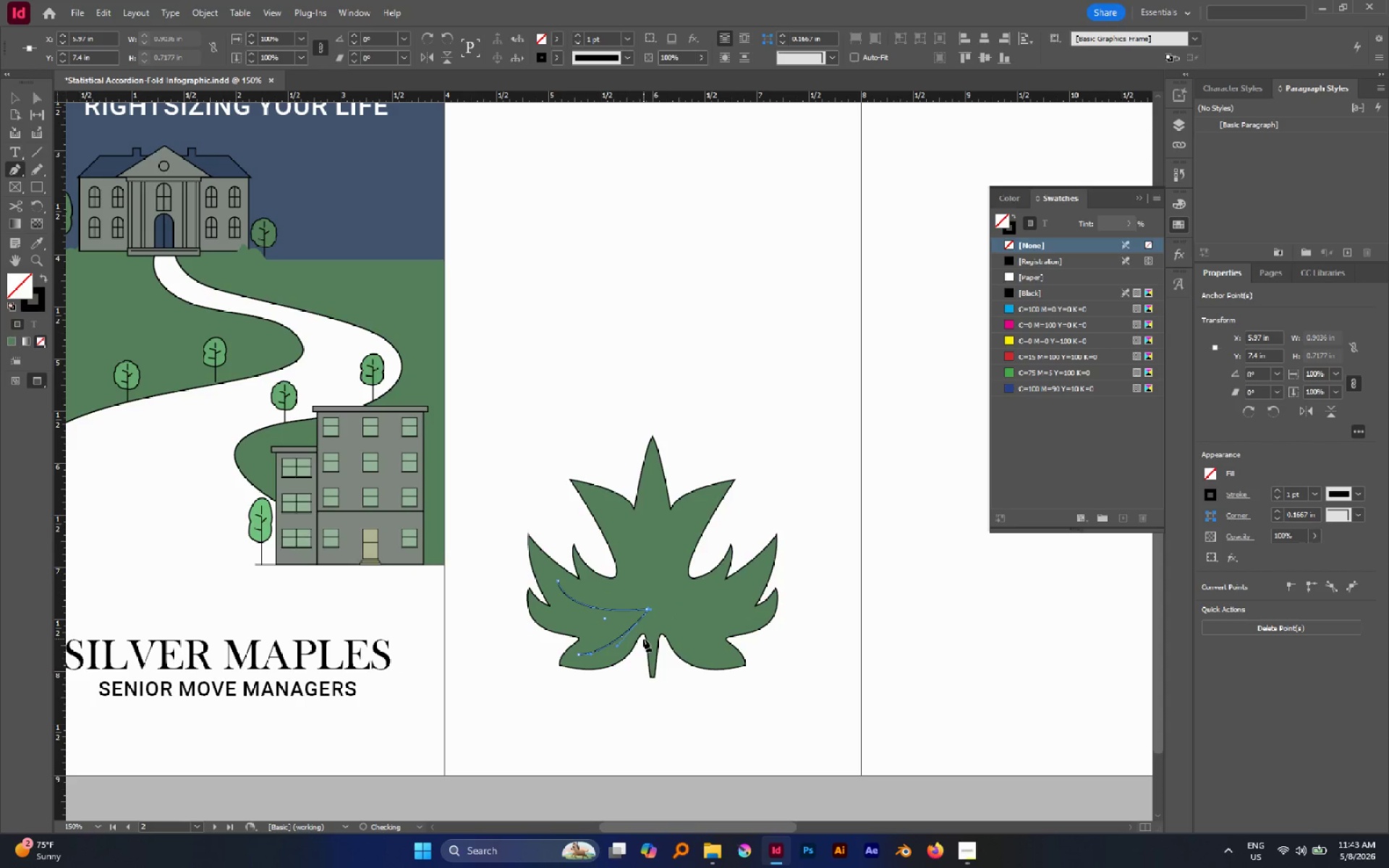 
key(A)
 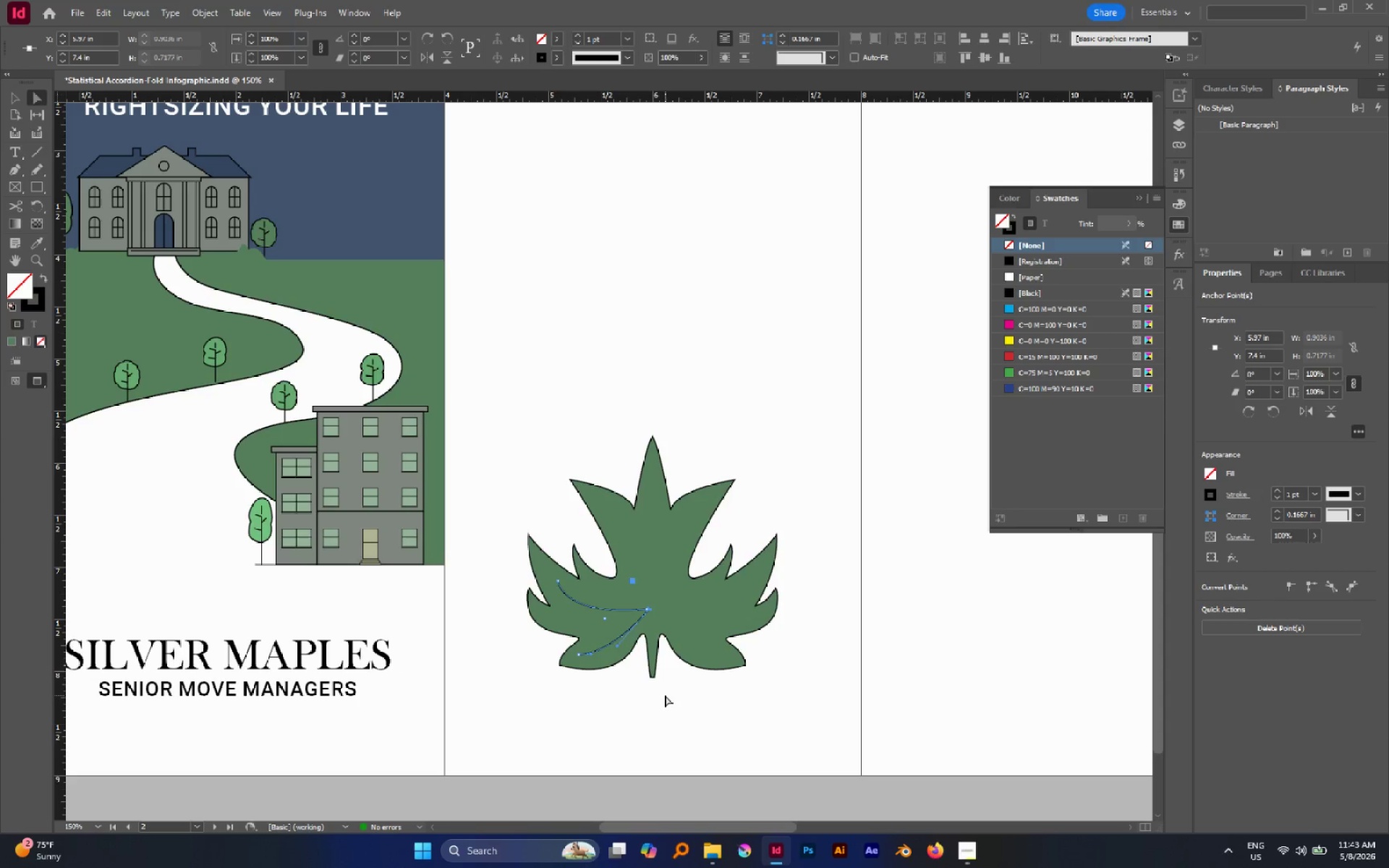 
left_click([665, 696])
 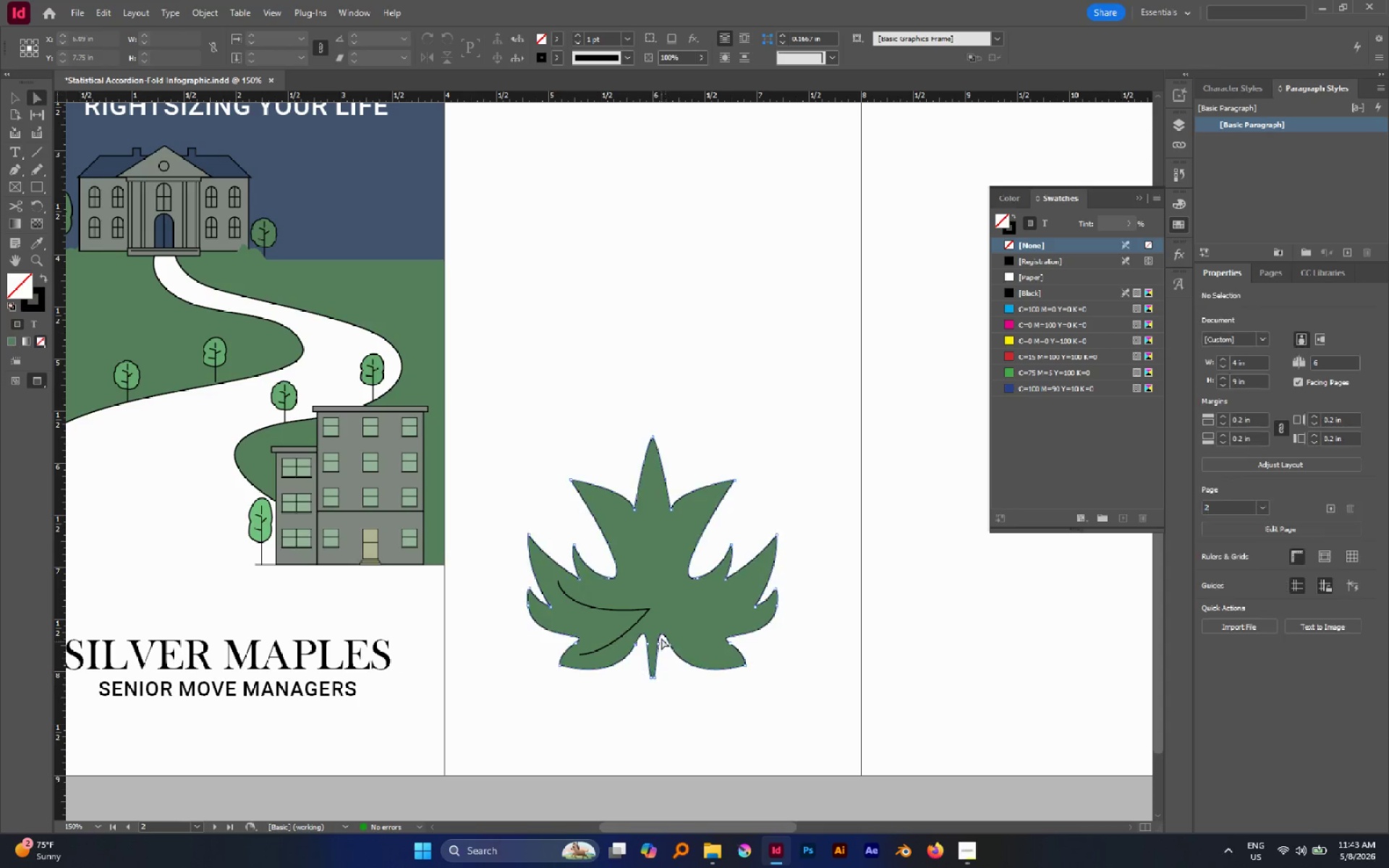 
hold_key(key=AltLeft, duration=0.64)
scroll: coordinate [663, 634], scroll_direction: up, amount: 3.0
 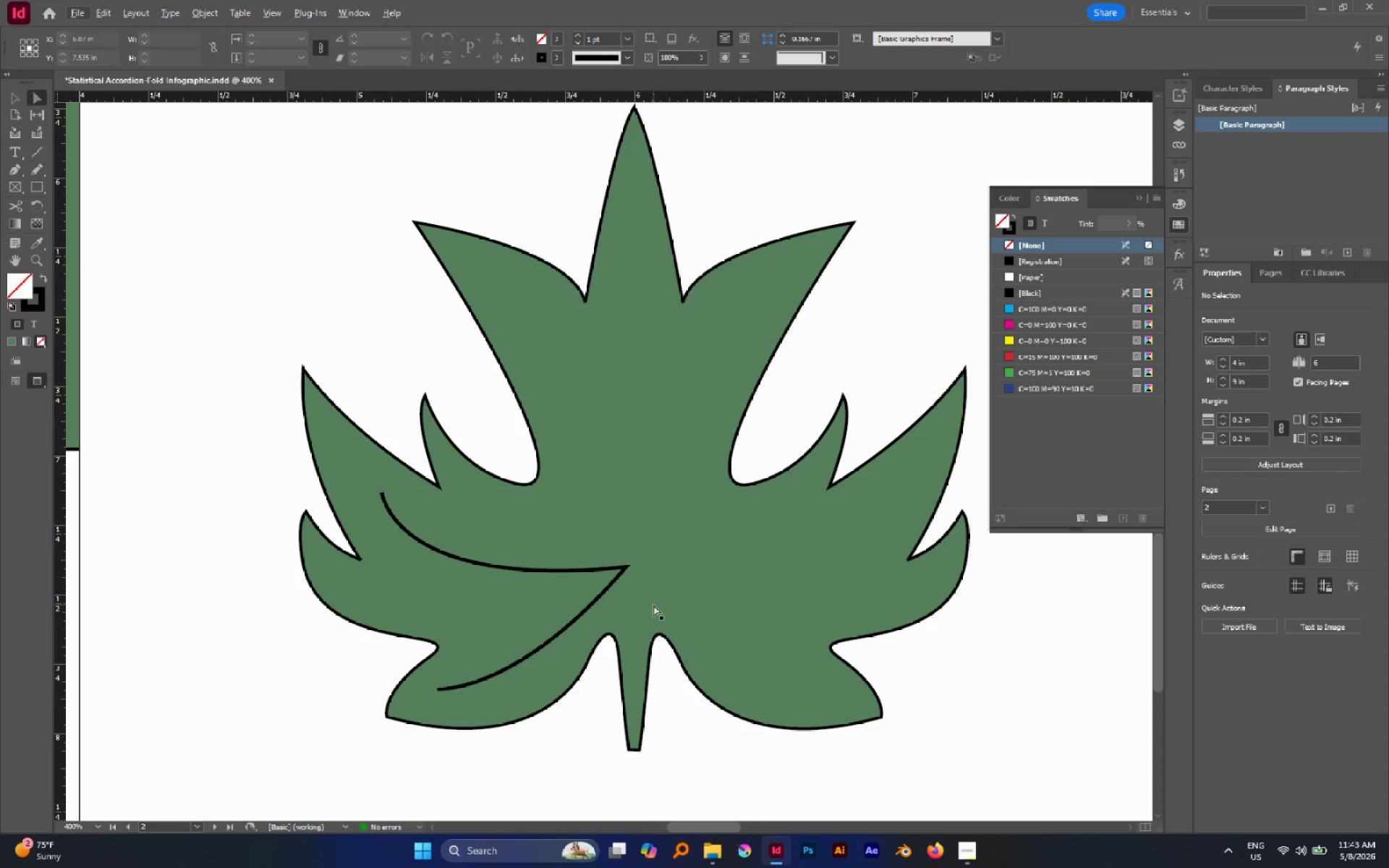 
key(V)
 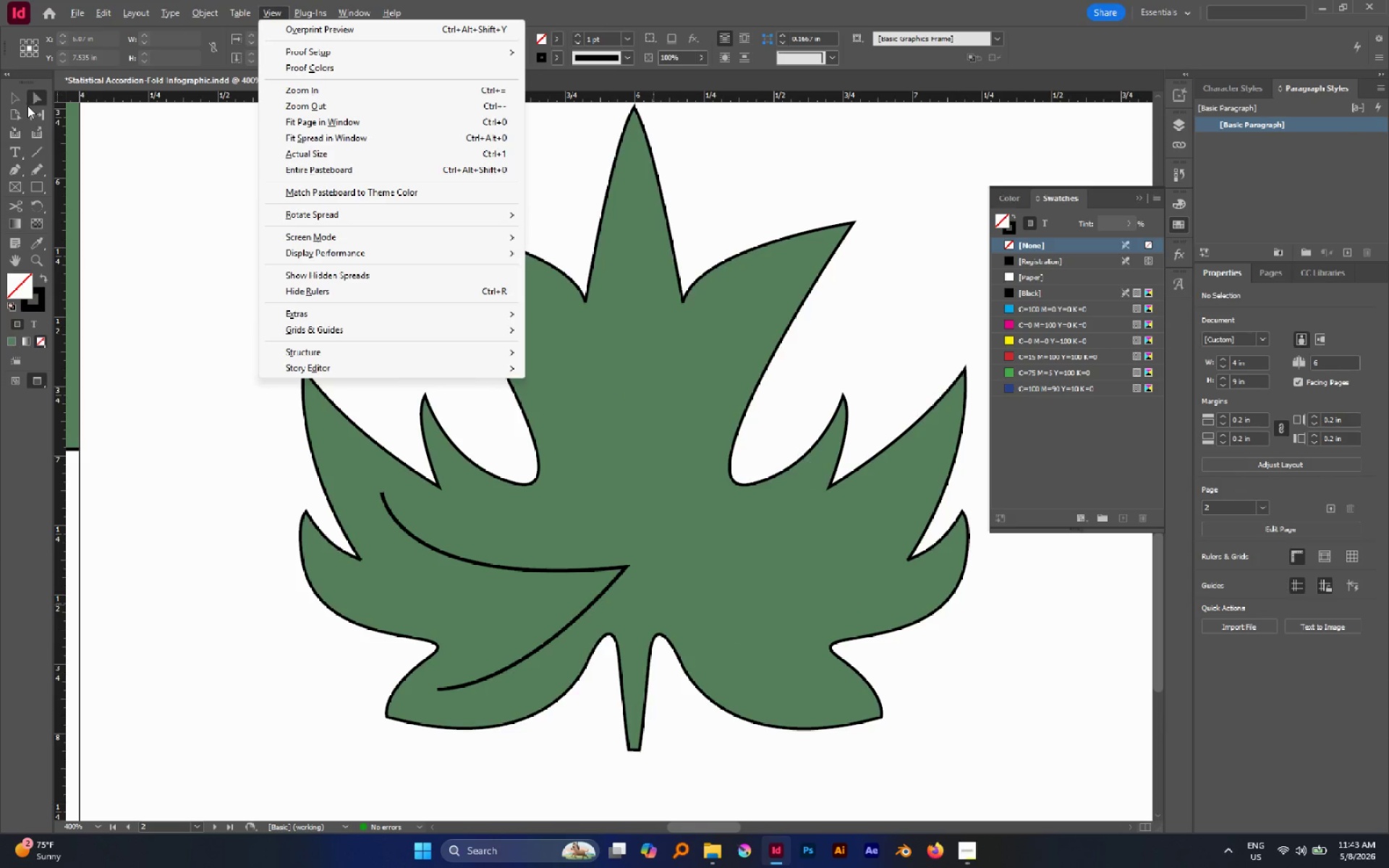 
left_click([14, 99])
 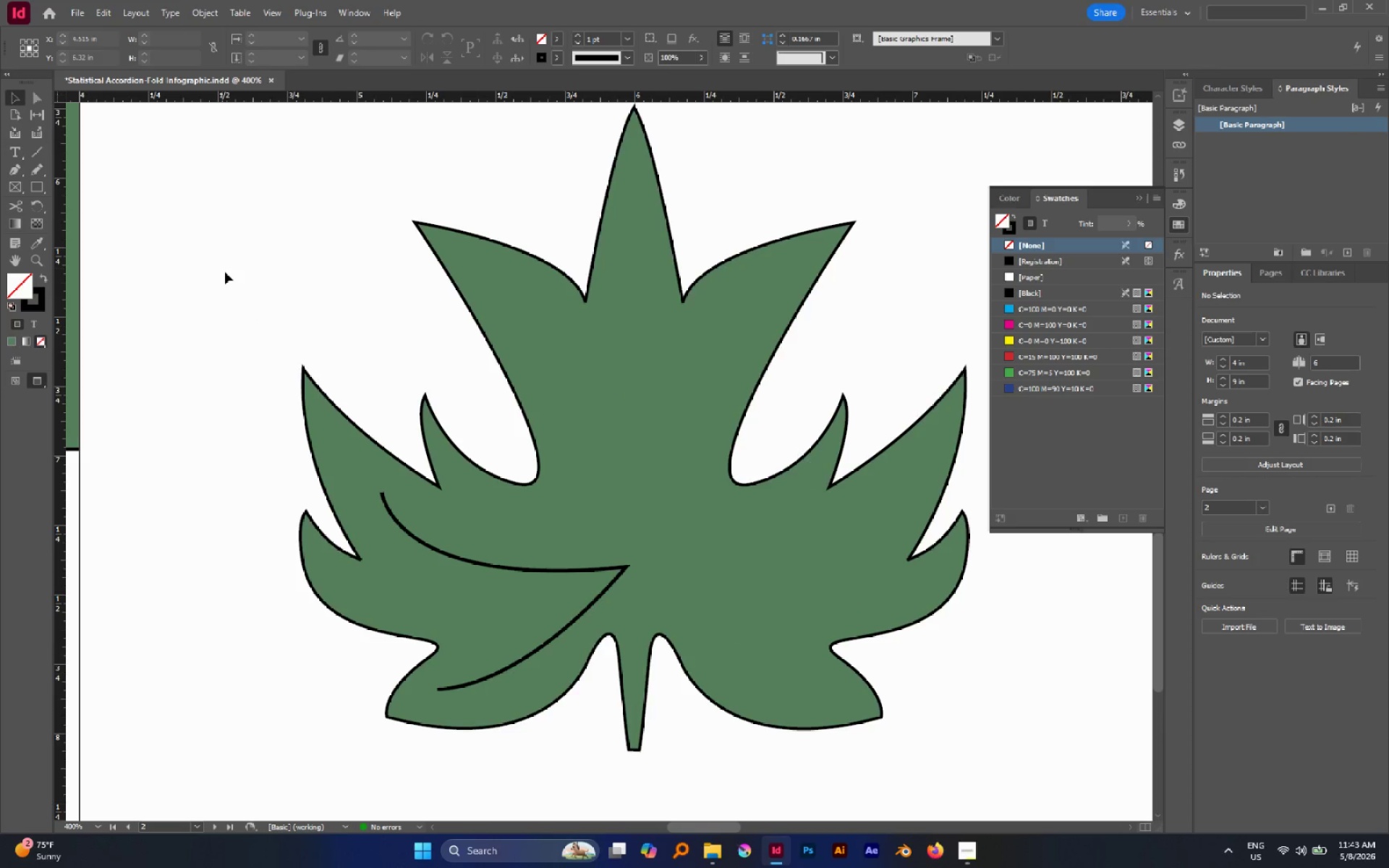 
left_click([230, 276])
 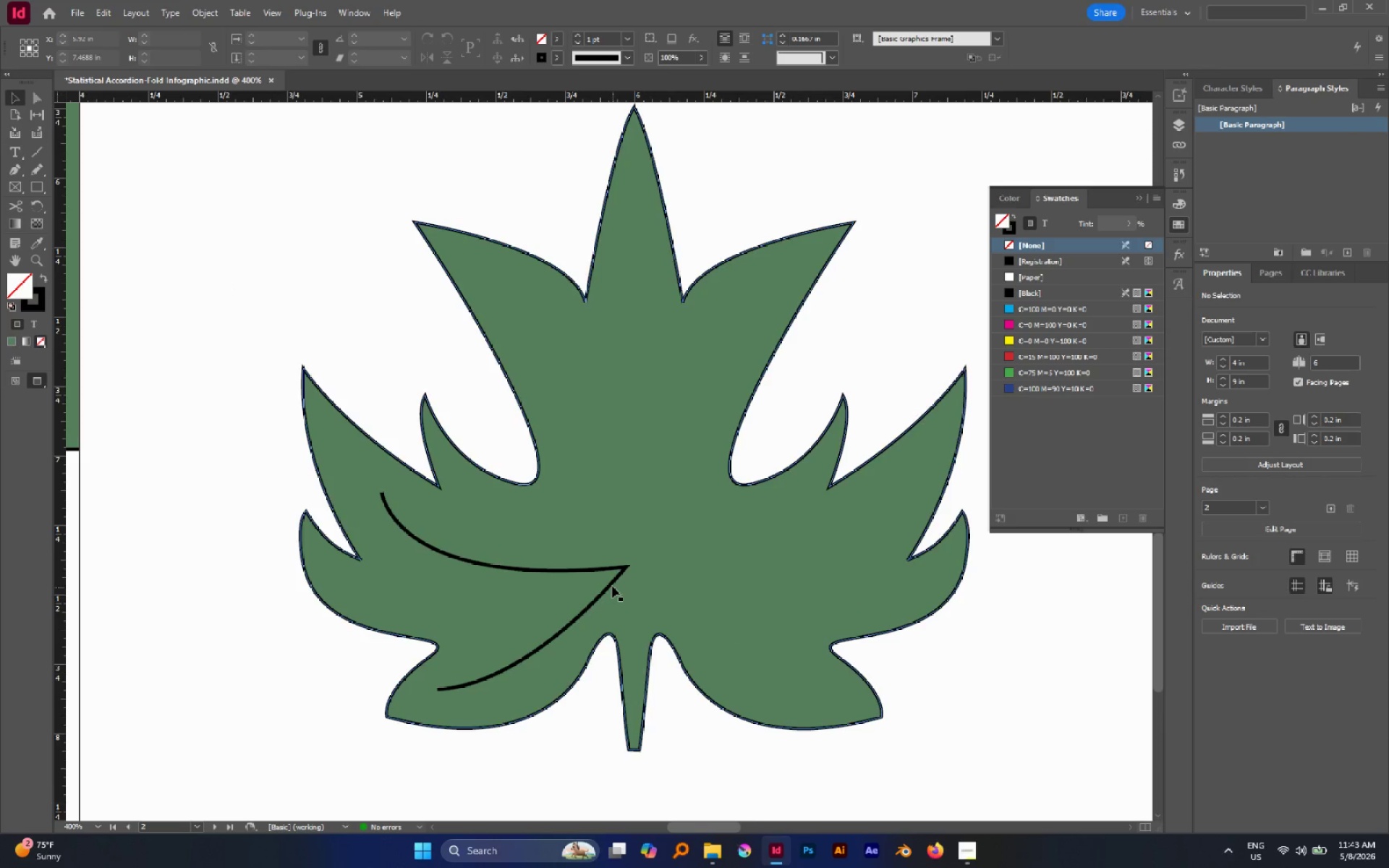 
left_click([612, 586])
 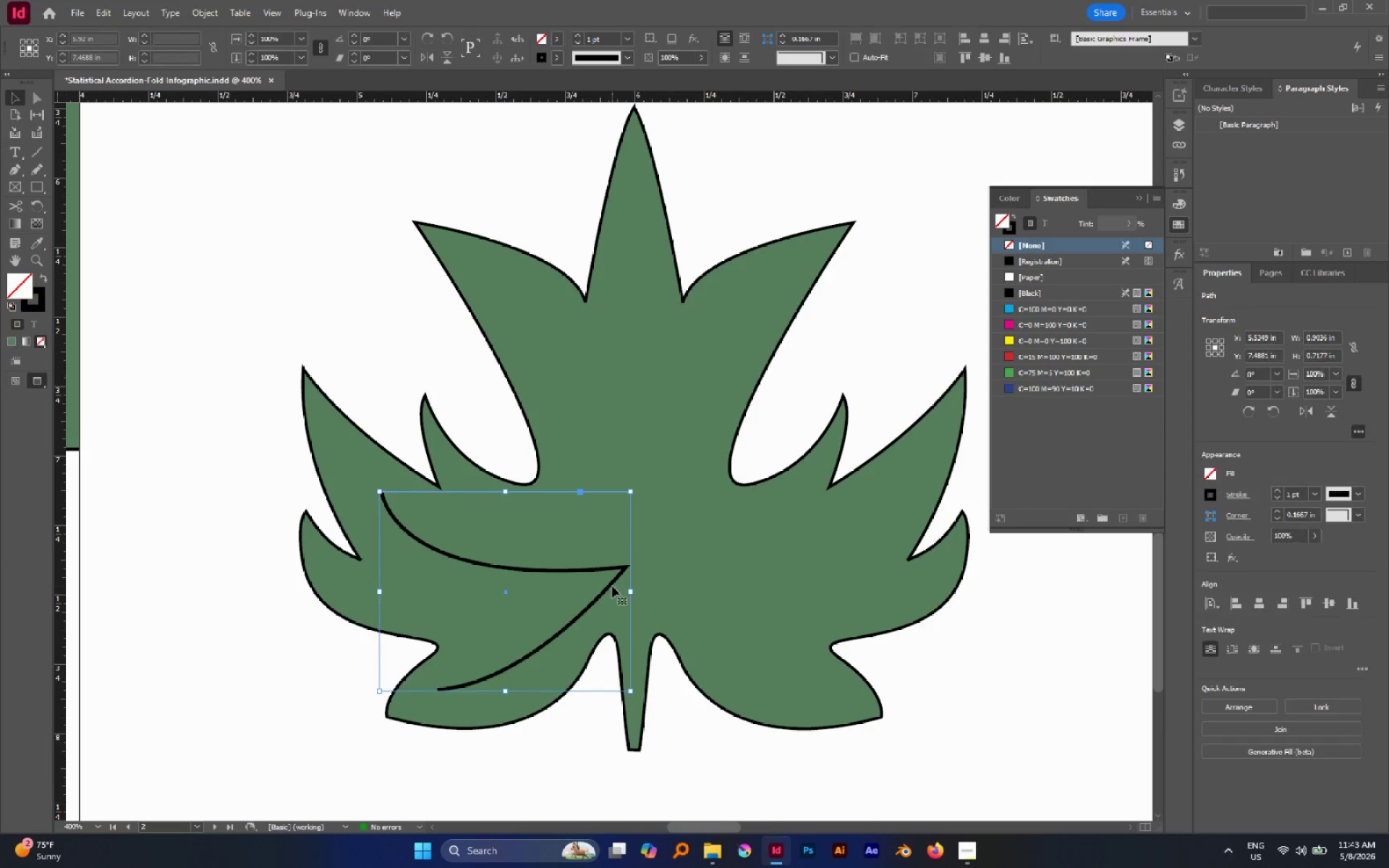 
key(Control+C)
 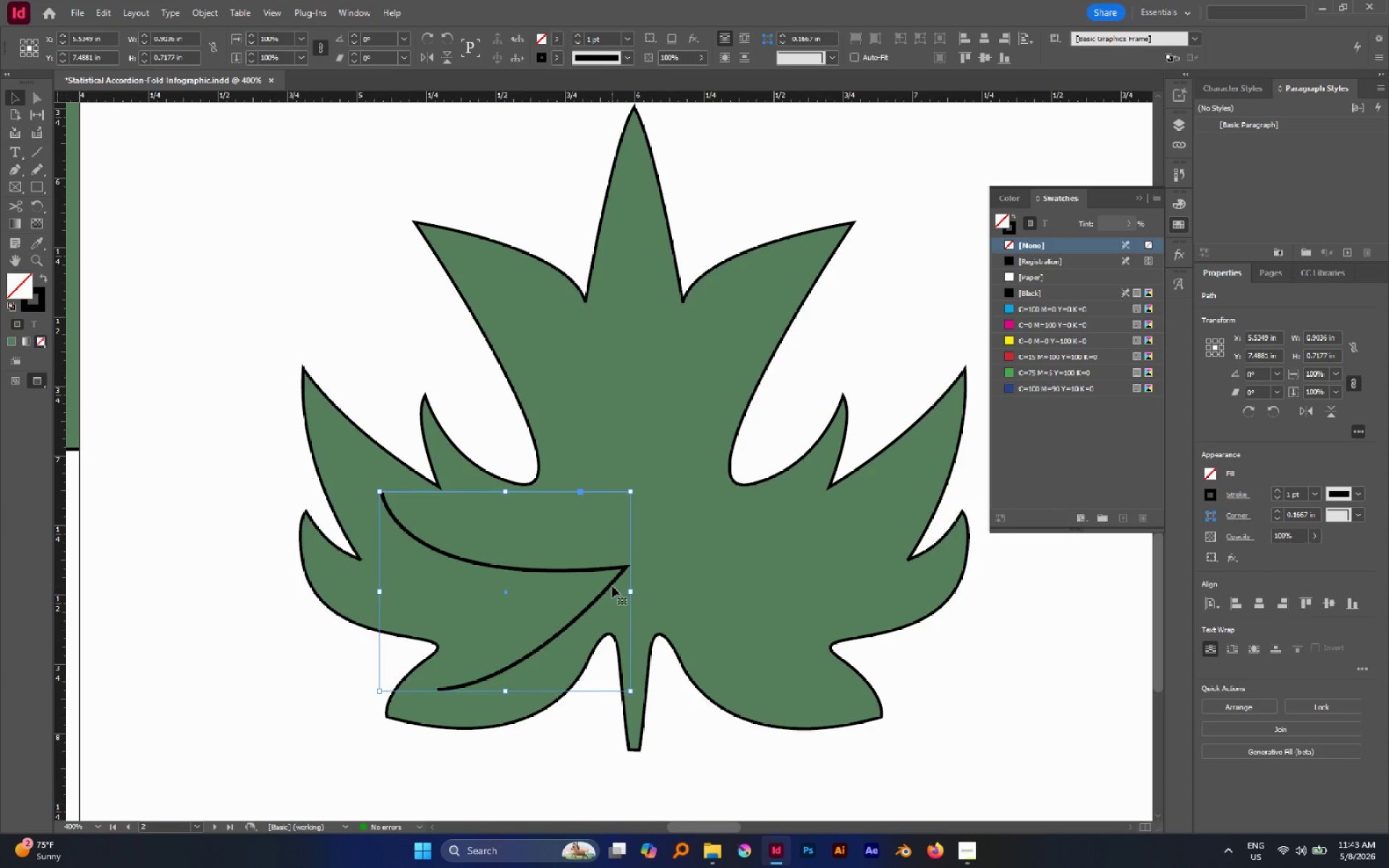 
key(Alt+Control+Shift+V)
 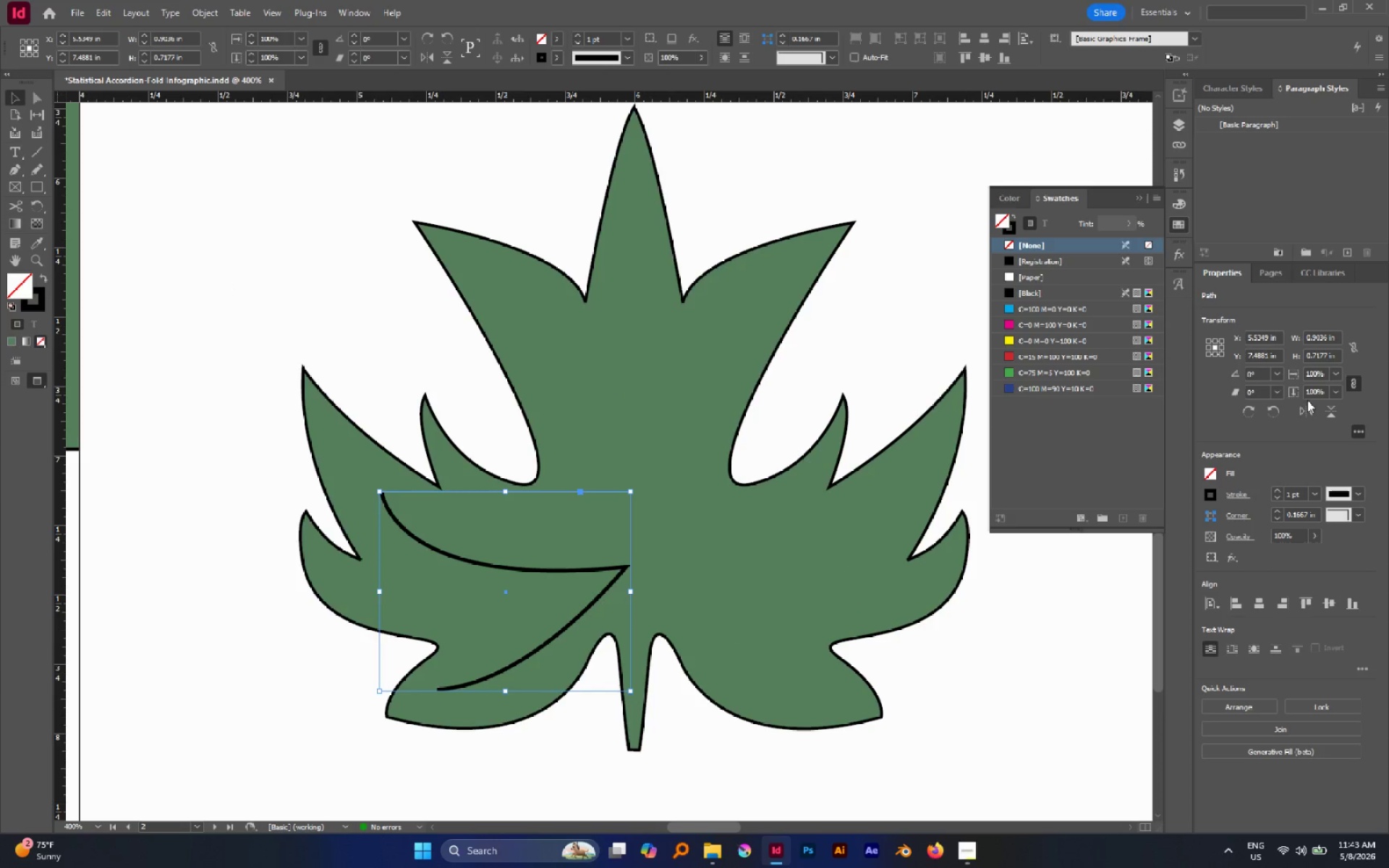 
left_click([1311, 412])
 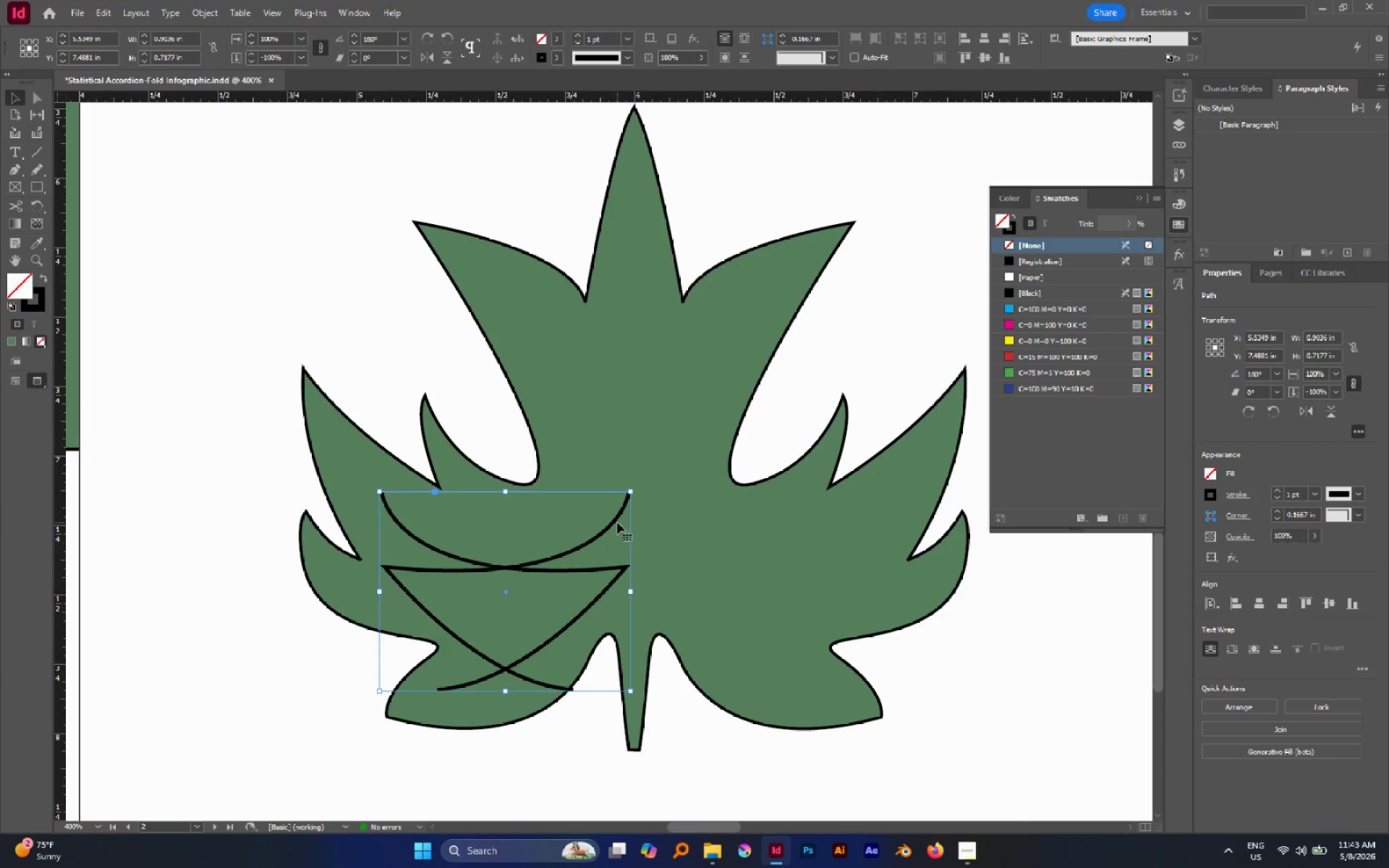 
left_click_drag(start_coordinate=[615, 522], to_coordinate=[858, 521])
 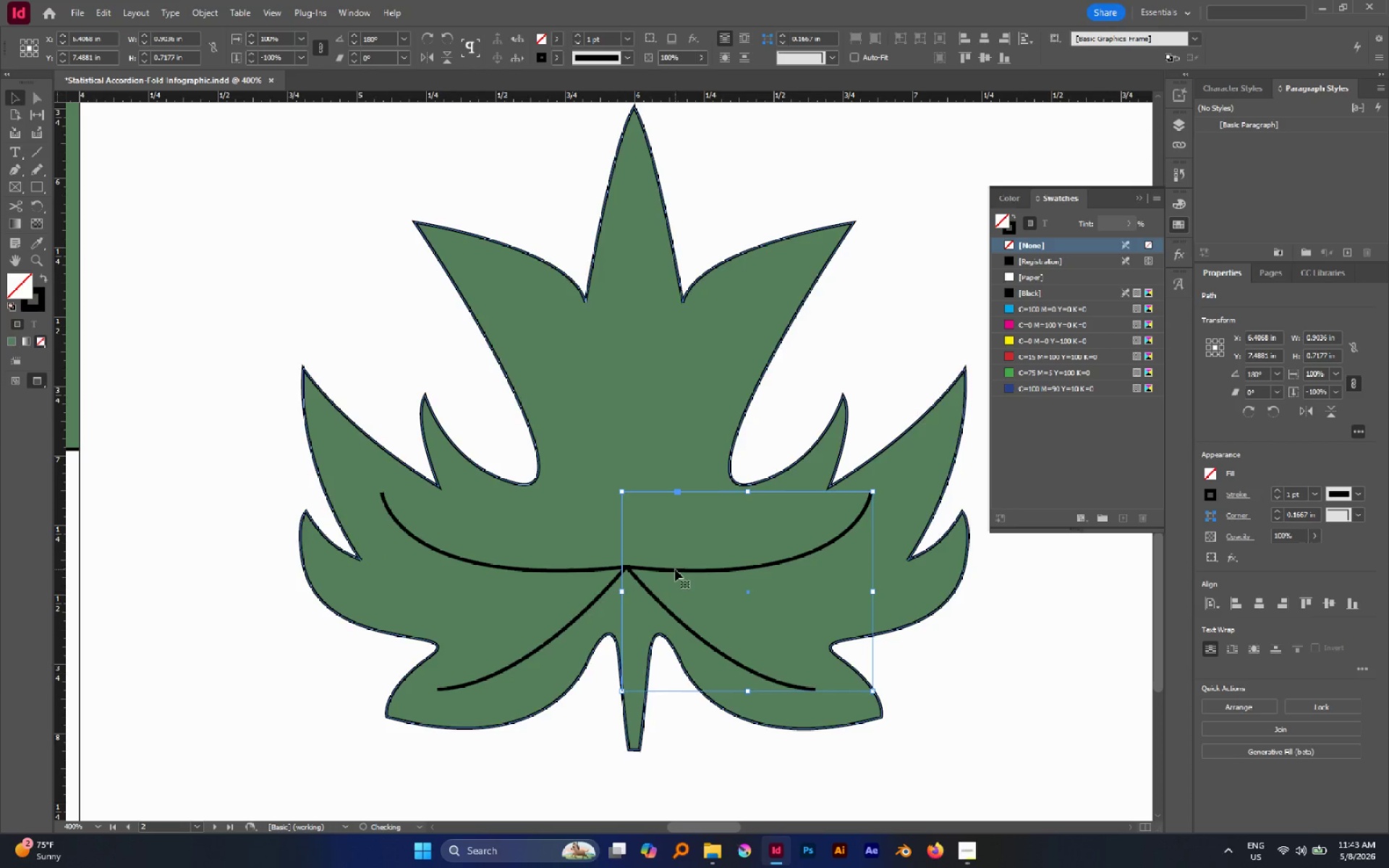 
hold_key(key=ShiftLeft, duration=1.19)
 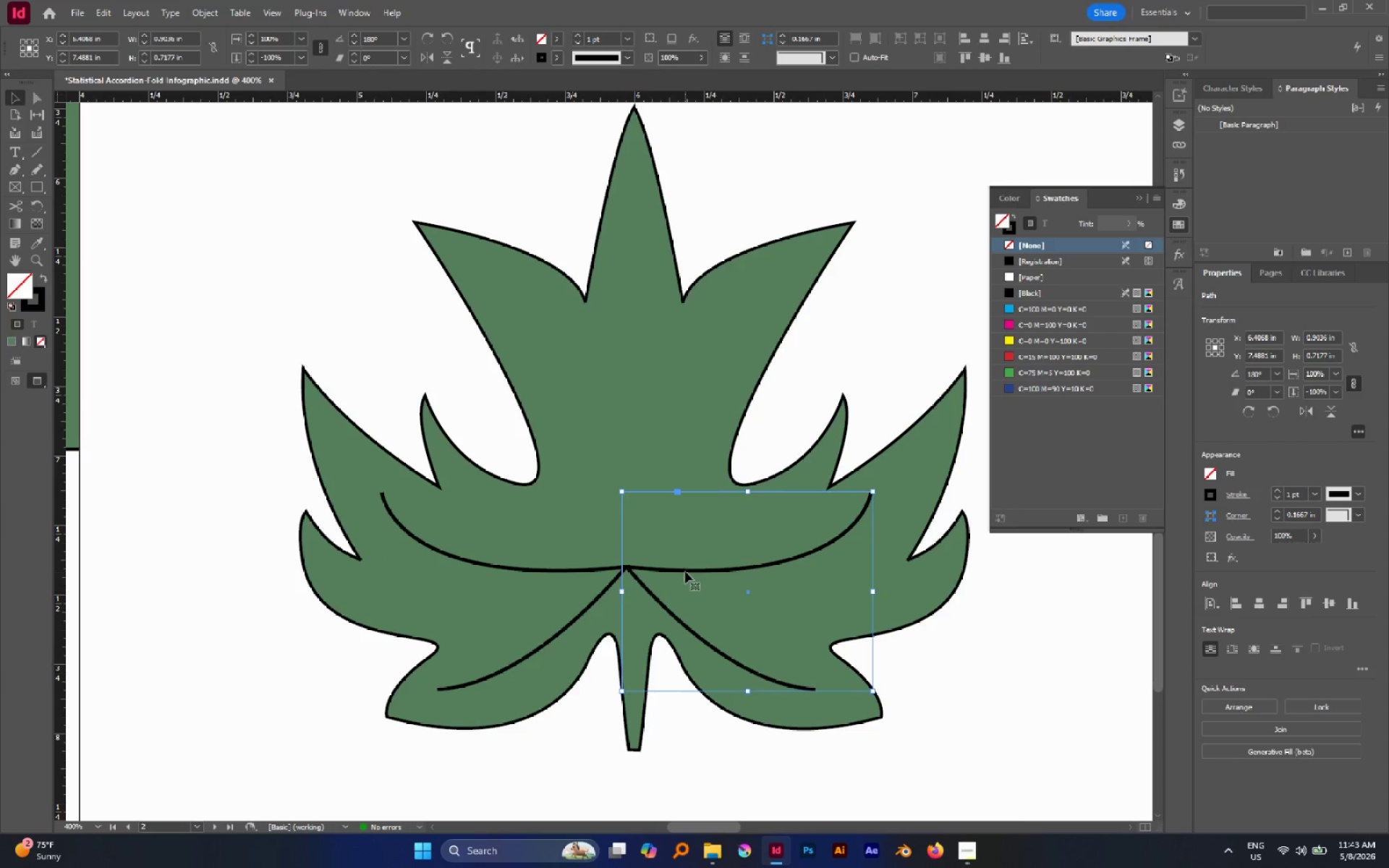 
left_click_drag(start_coordinate=[685, 571], to_coordinate=[689, 572])
 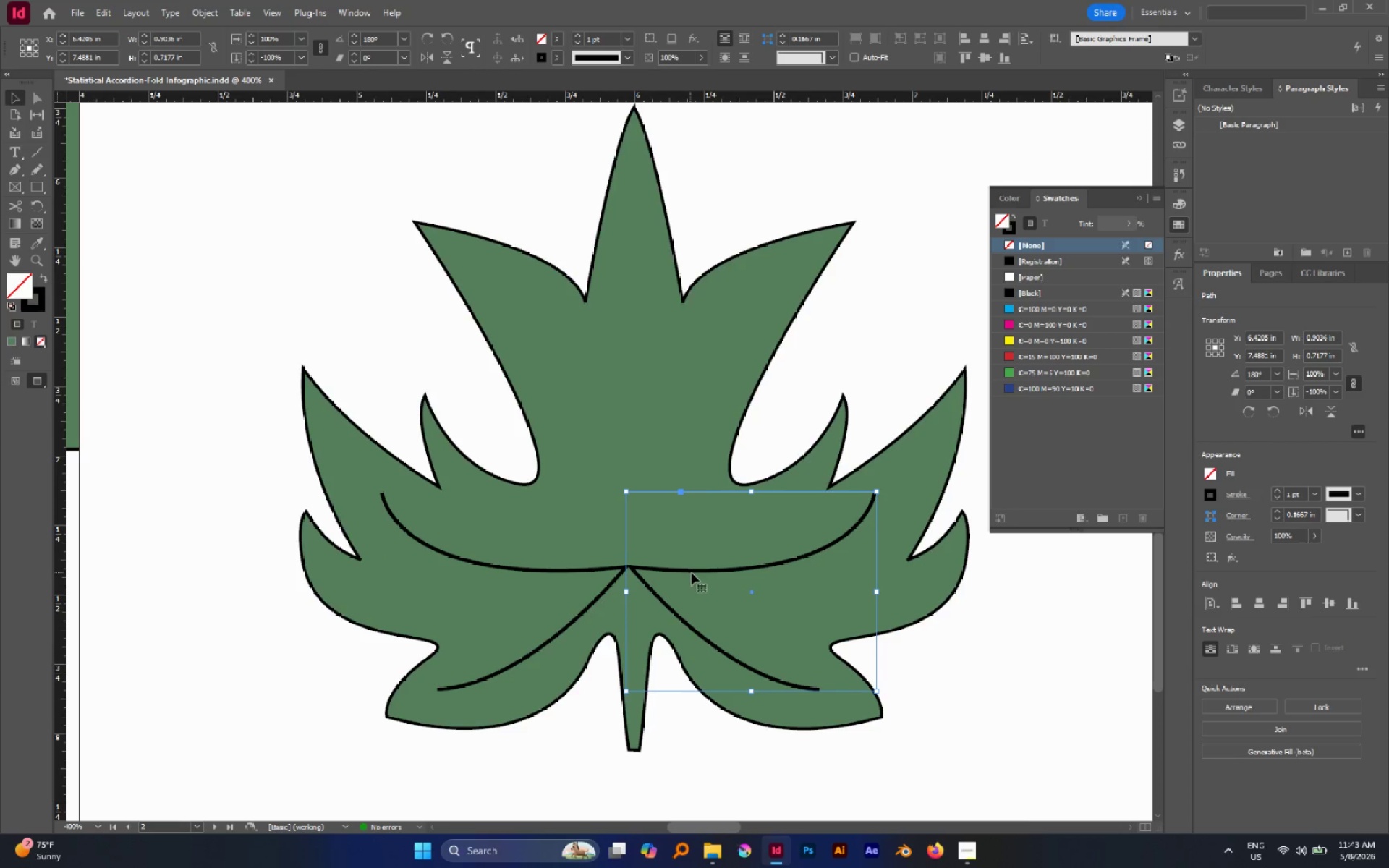 
hold_key(key=ShiftLeft, duration=0.55)
 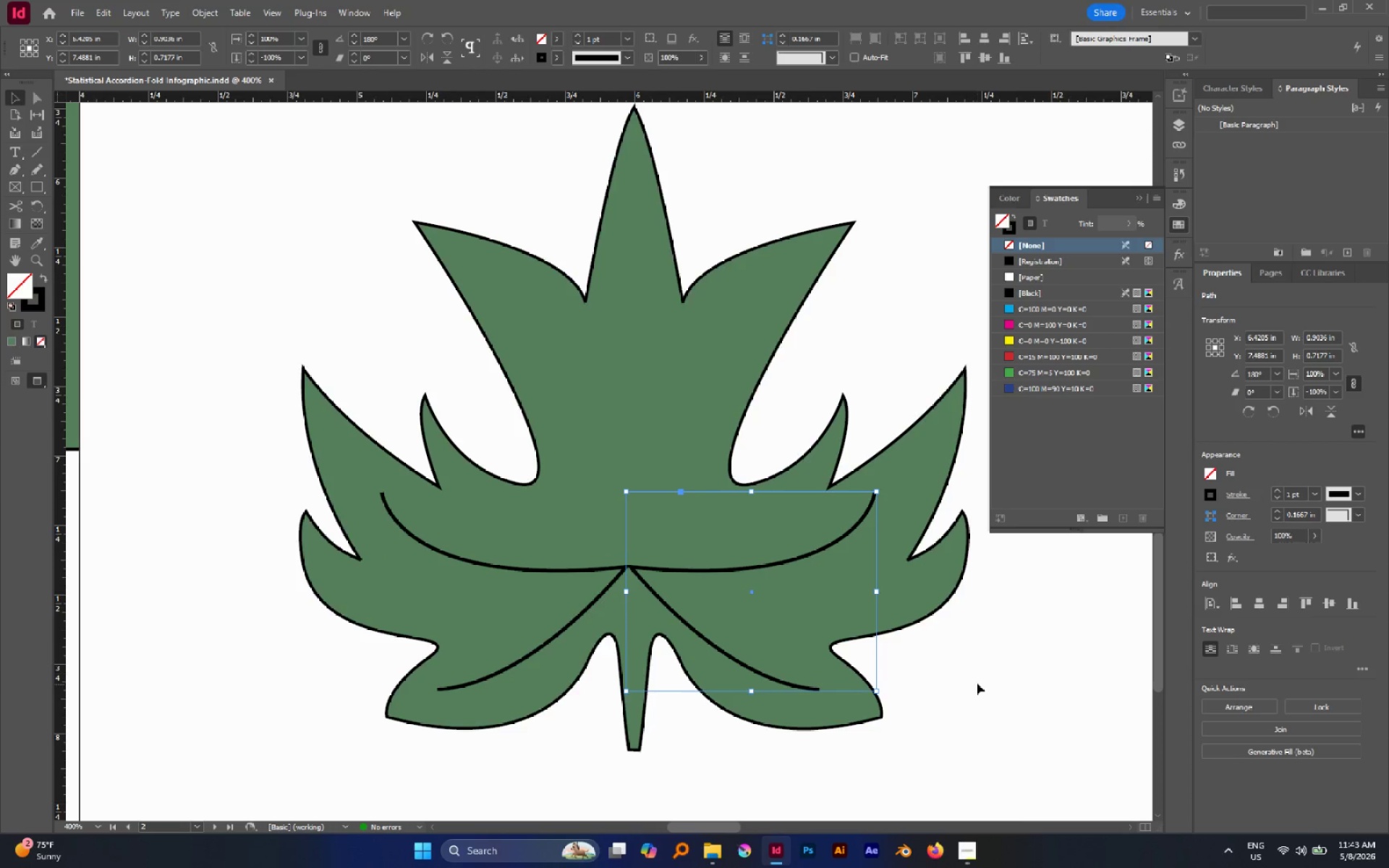 
left_click([977, 683])
 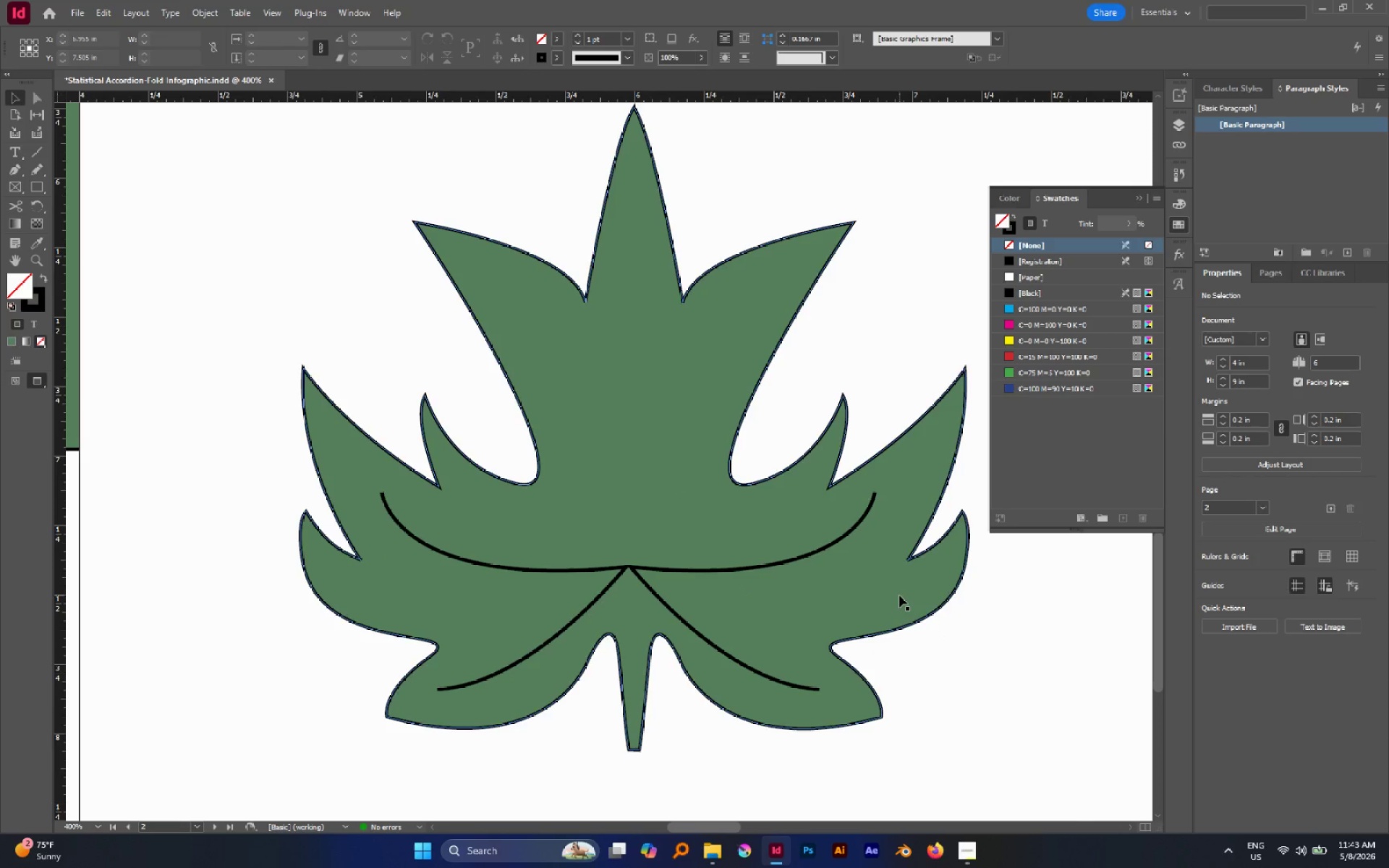 
key(P)
 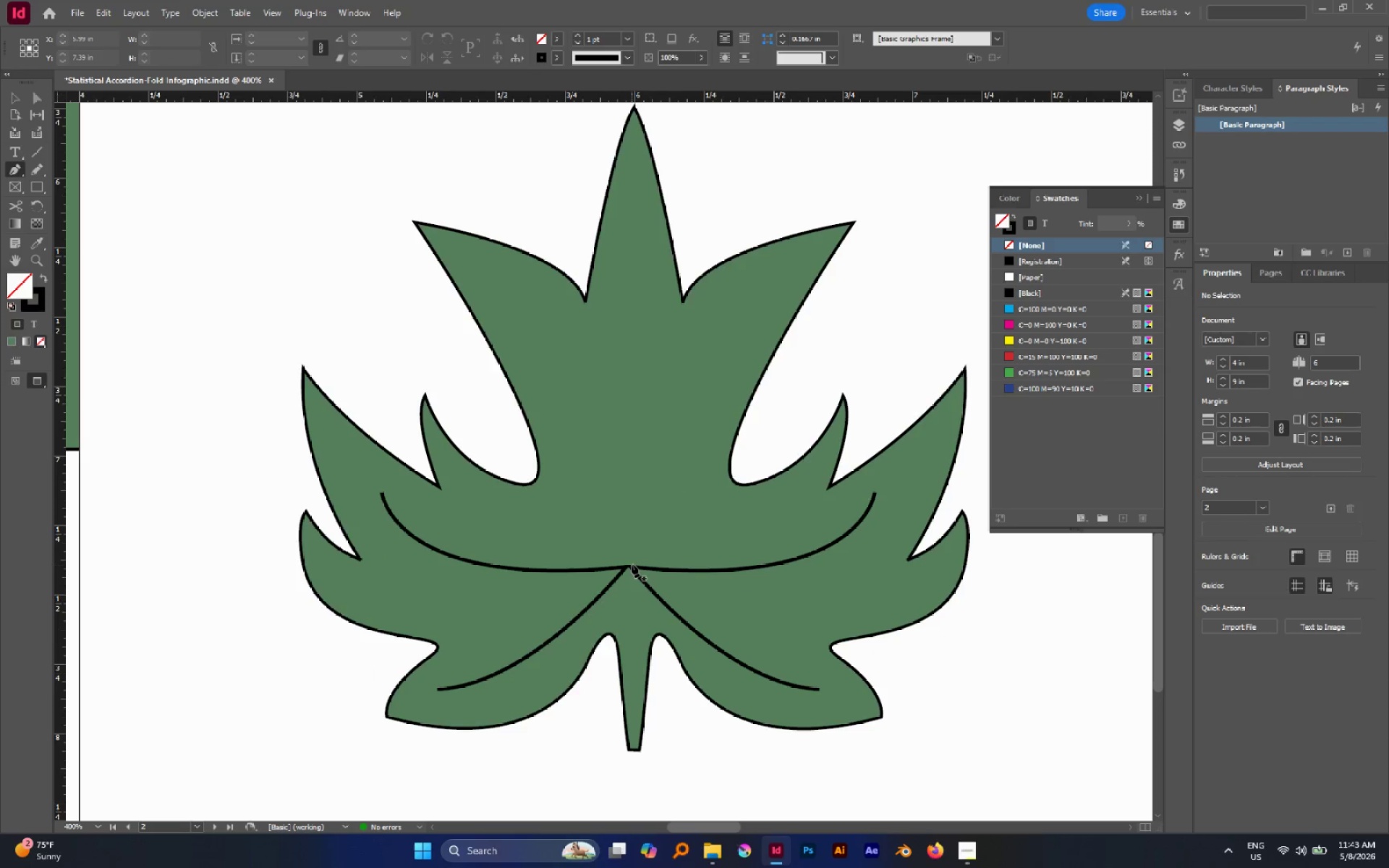 
left_click([628, 564])
 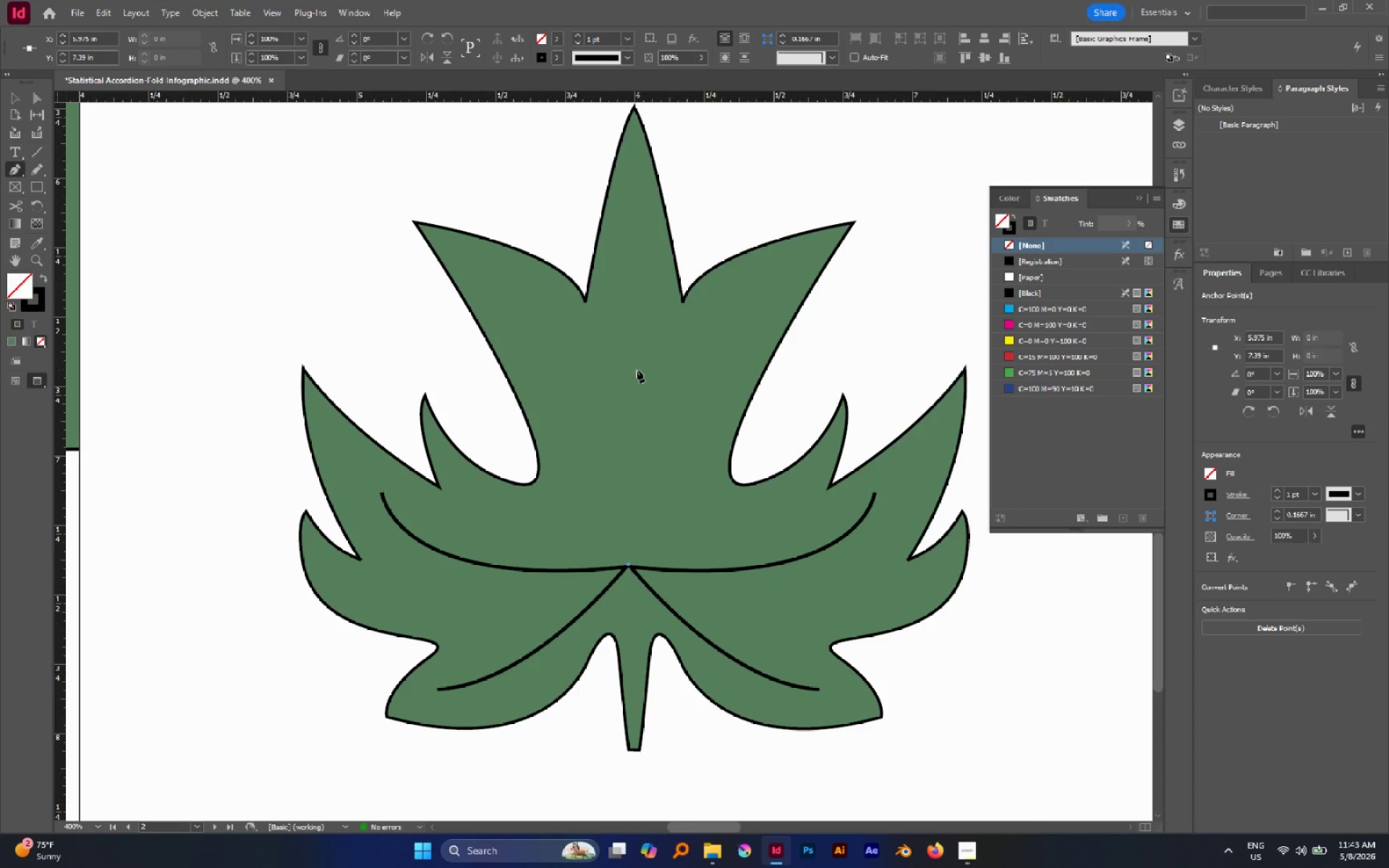 
hold_key(key=ShiftLeft, duration=2.09)
left_click([635, 162])
 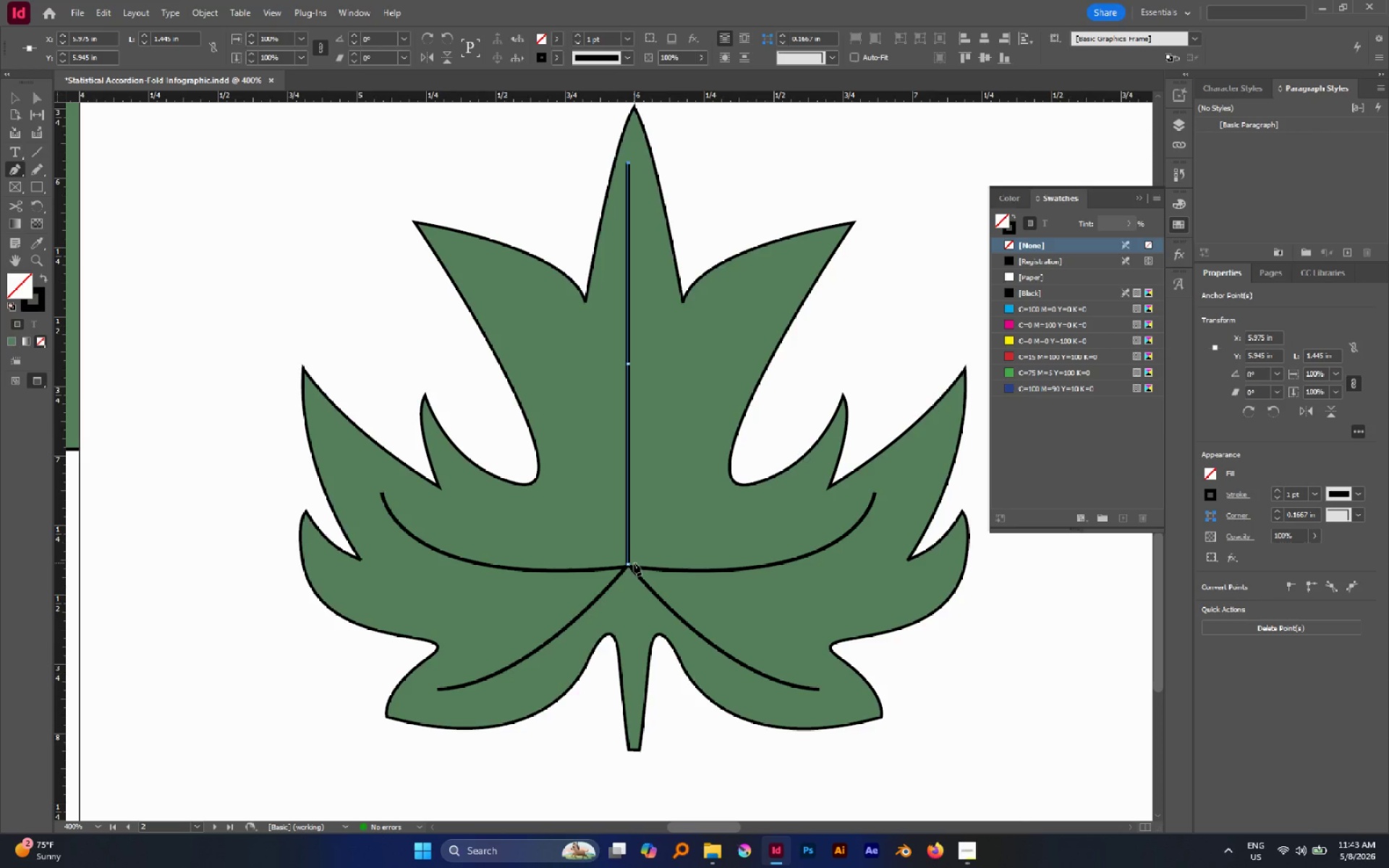 
left_click([828, 241])
 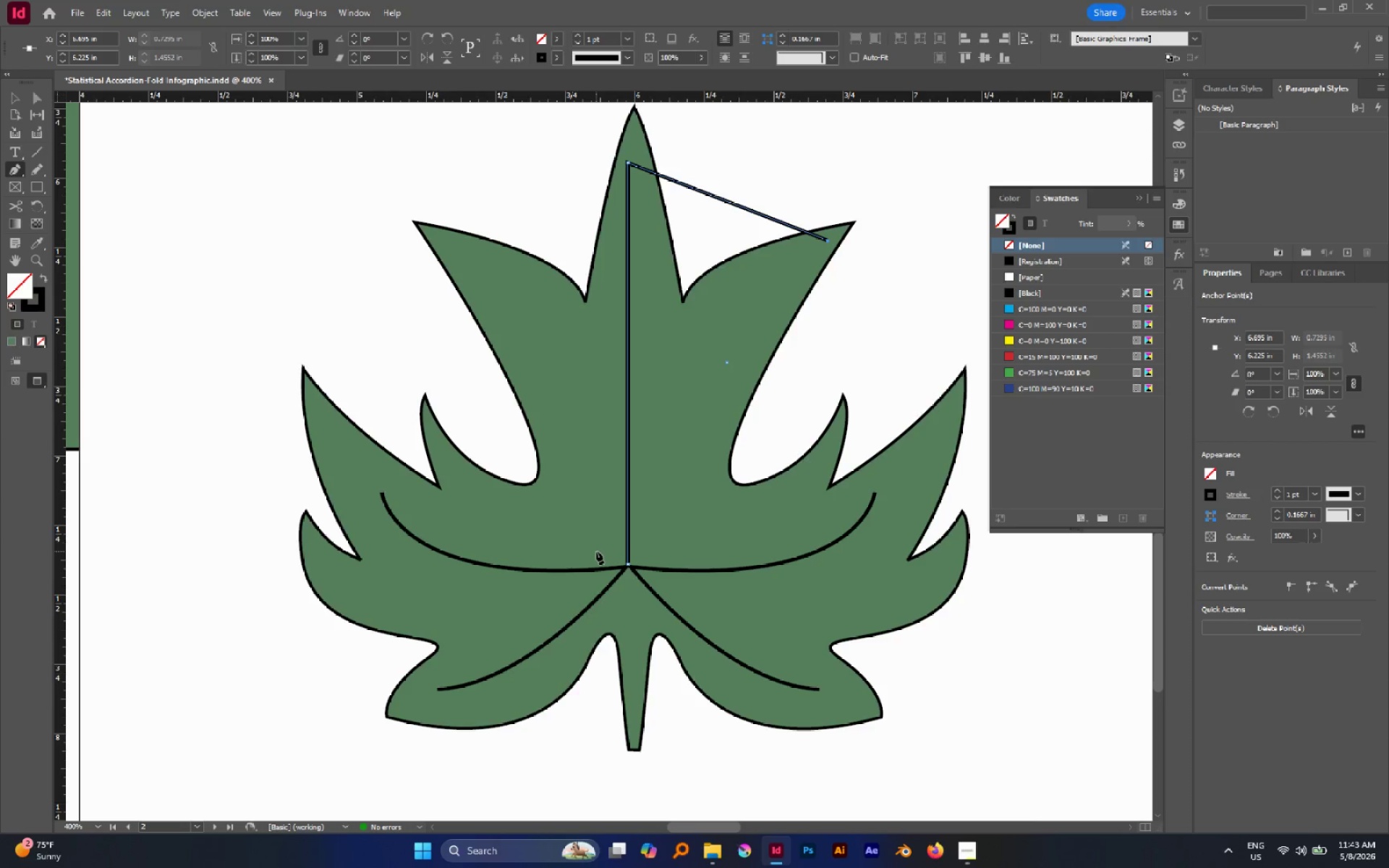 
key(Control+ControlLeft)
 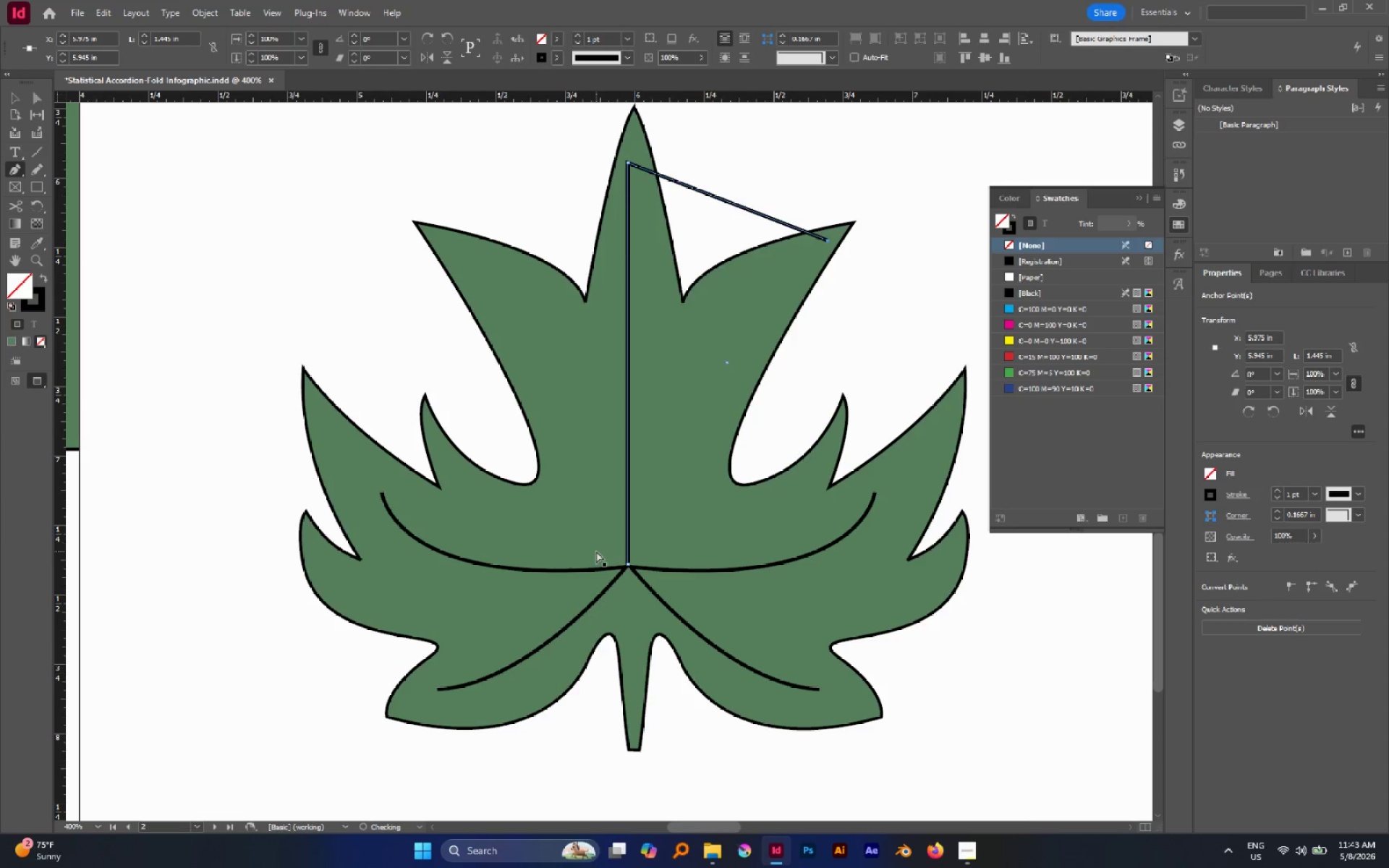 
key(Control+Z)
 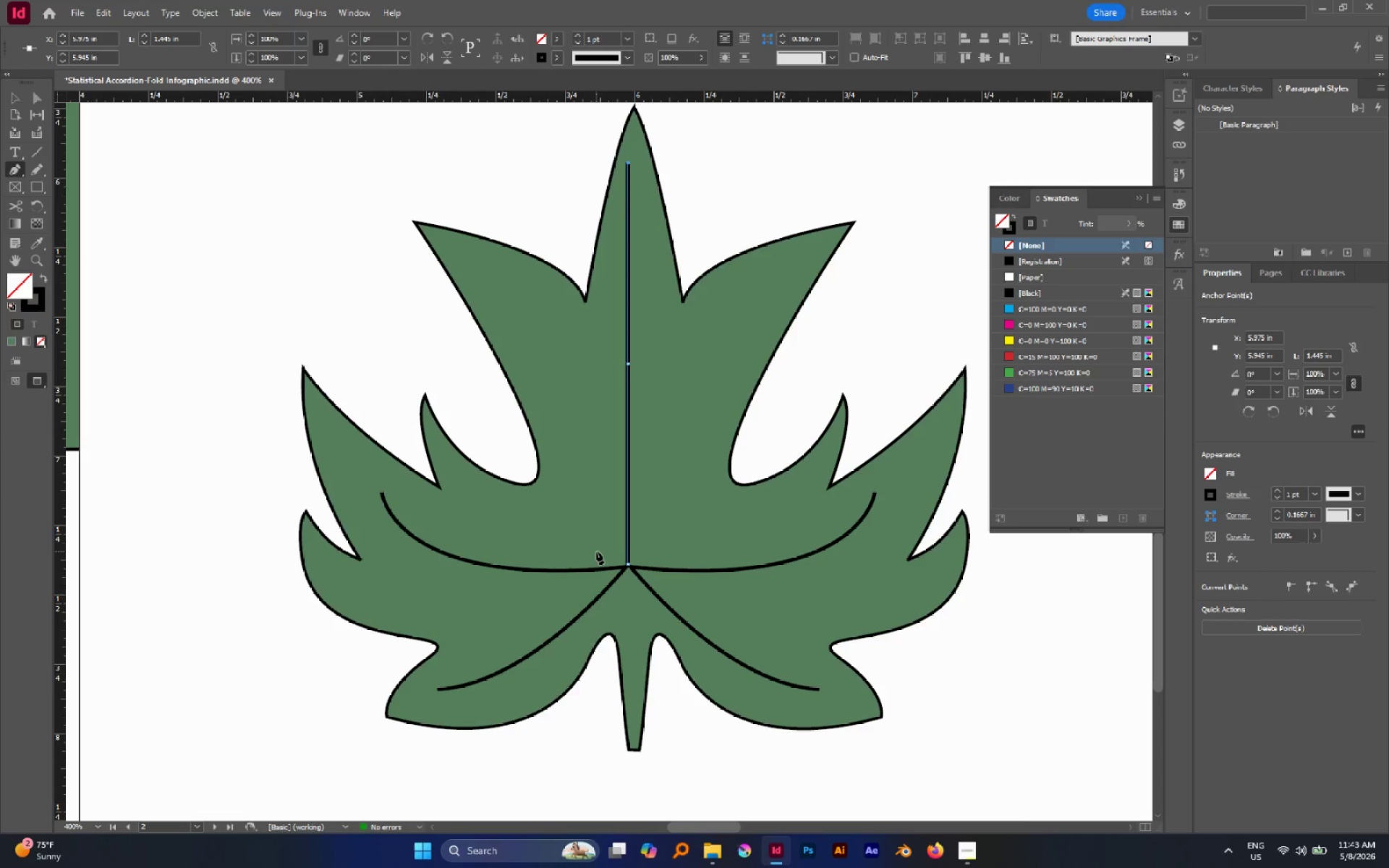 
key(Escape)
 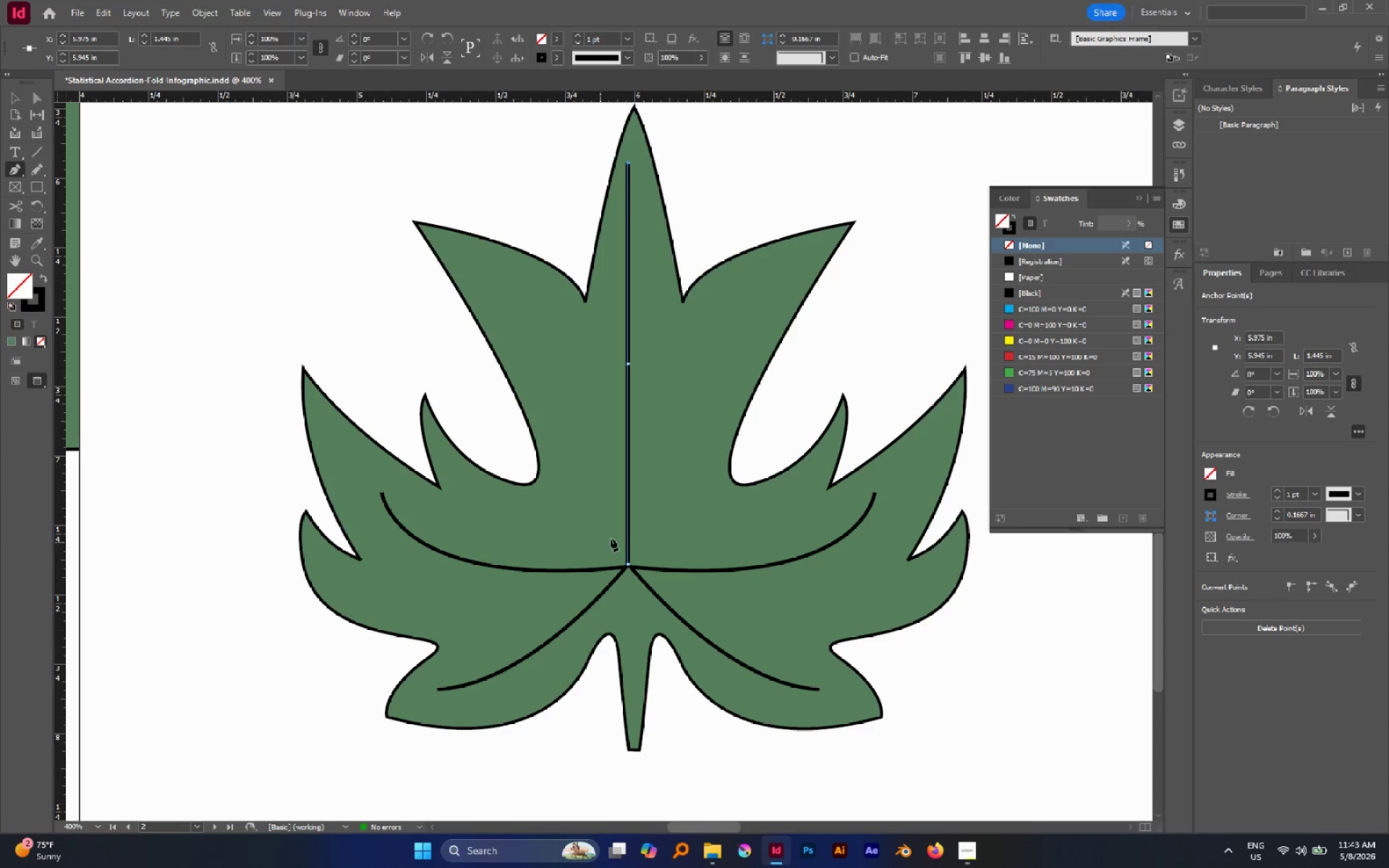 
key(V)
 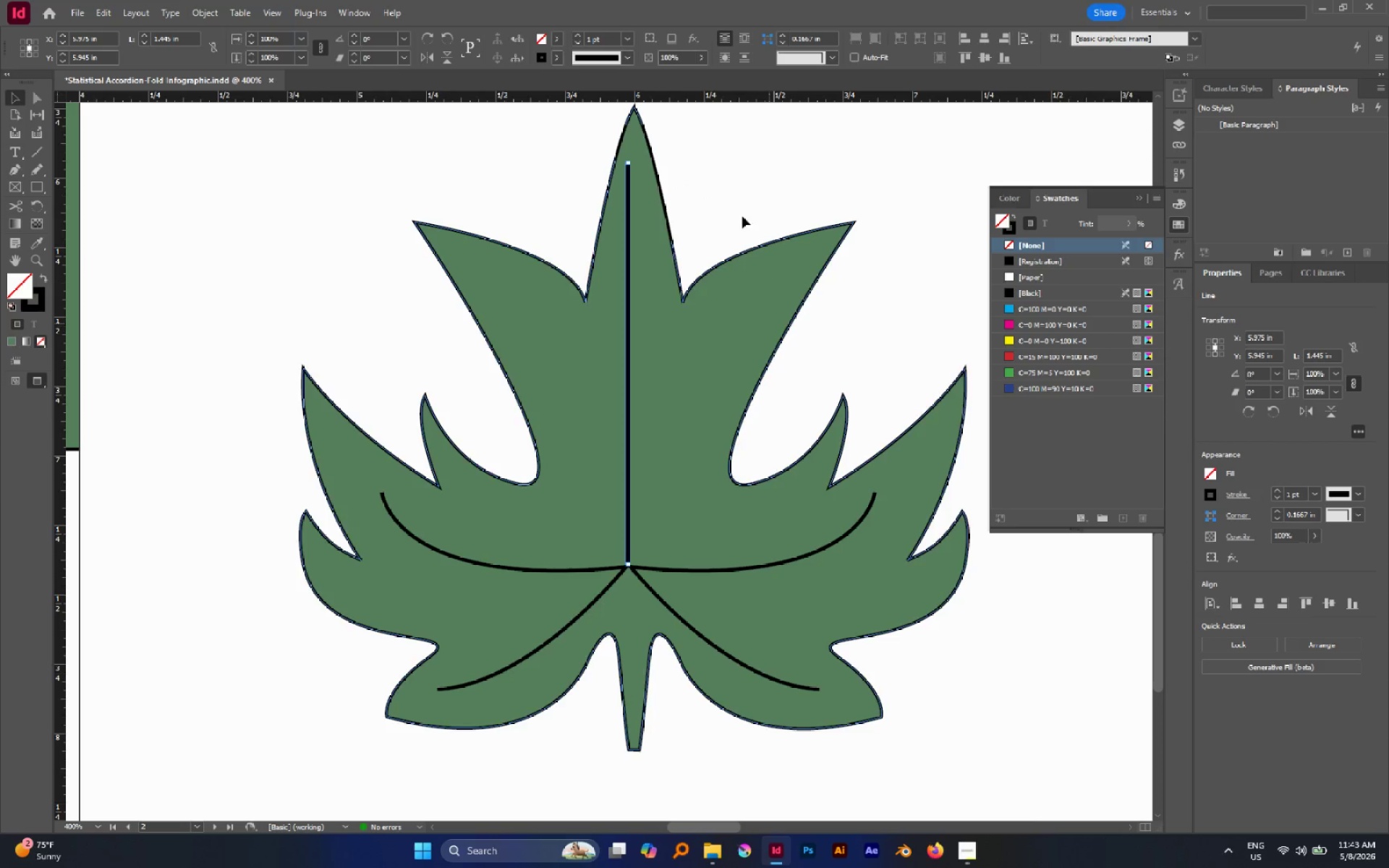 
left_click([741, 214])
 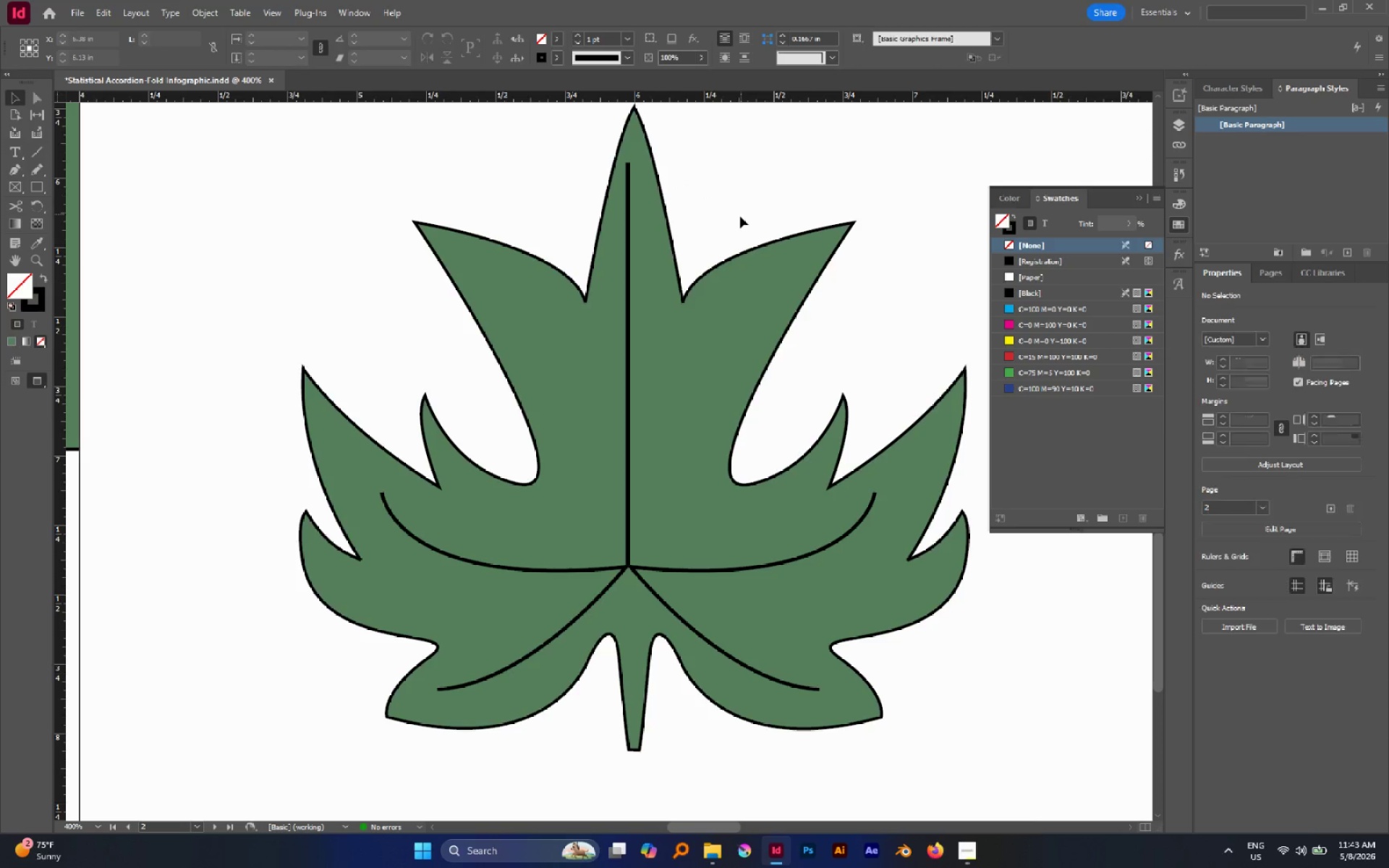 
key(P)
 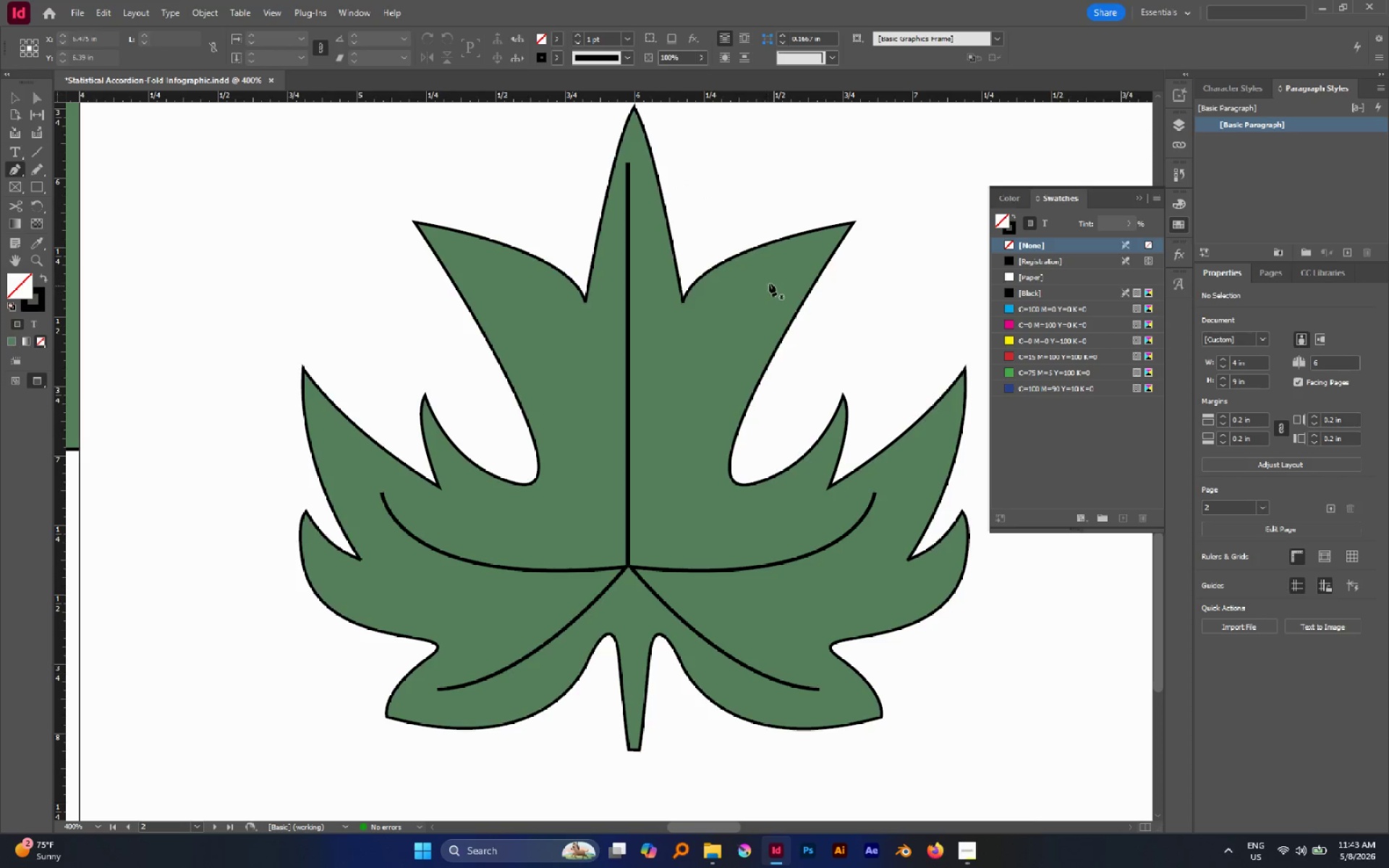 
left_click([781, 270])
 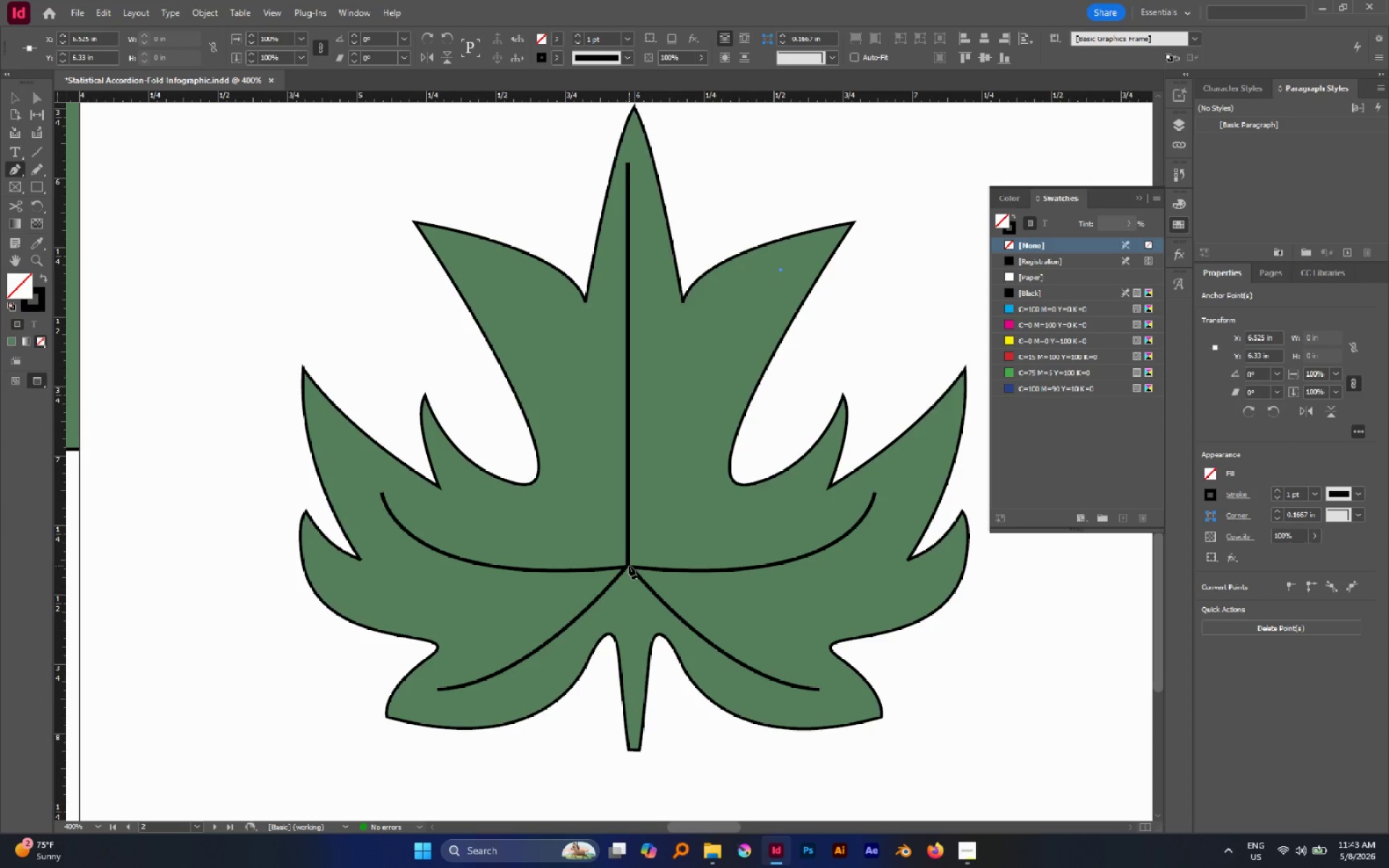 
left_click_drag(start_coordinate=[629, 566], to_coordinate=[623, 741])
 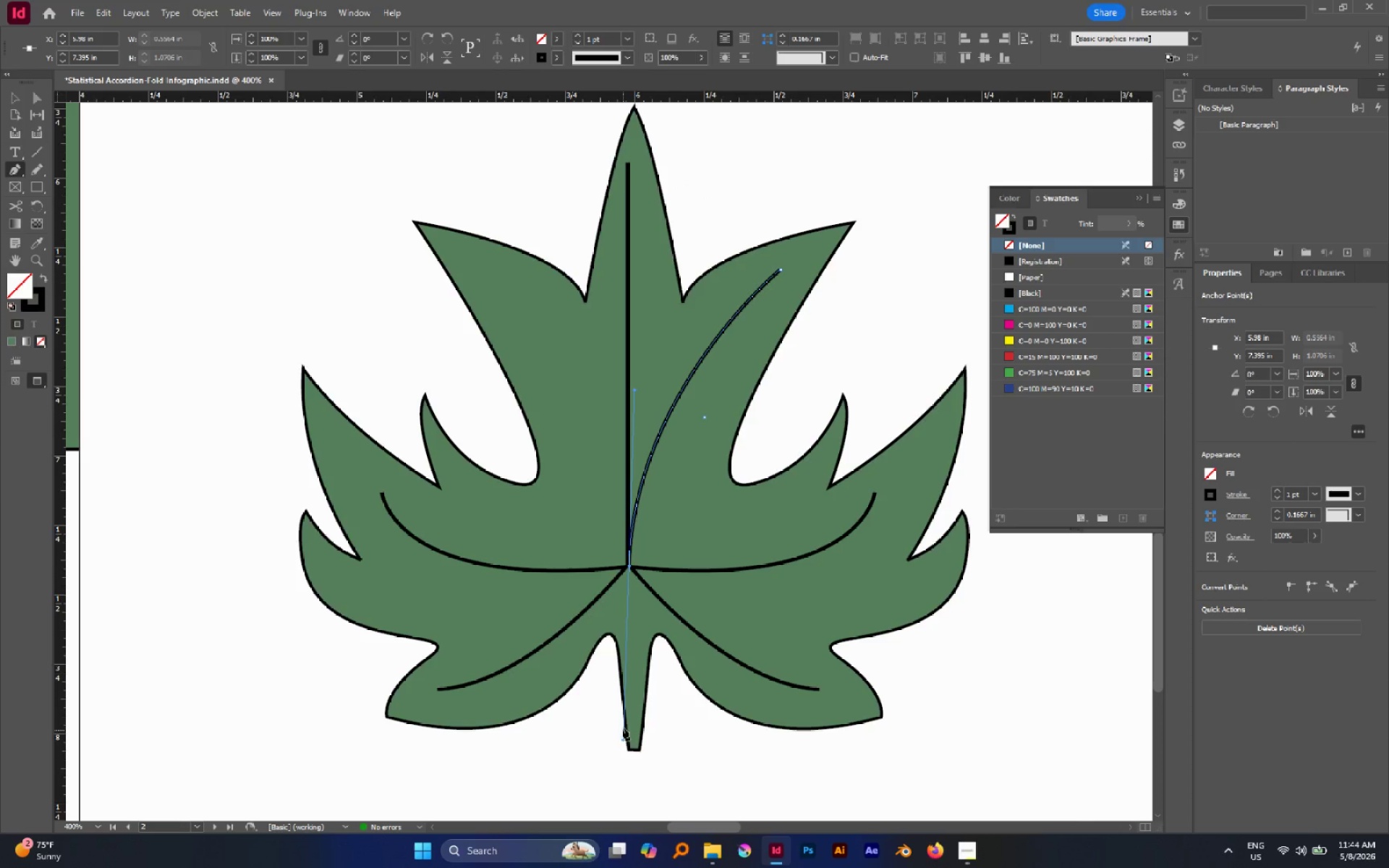 
key(V)
 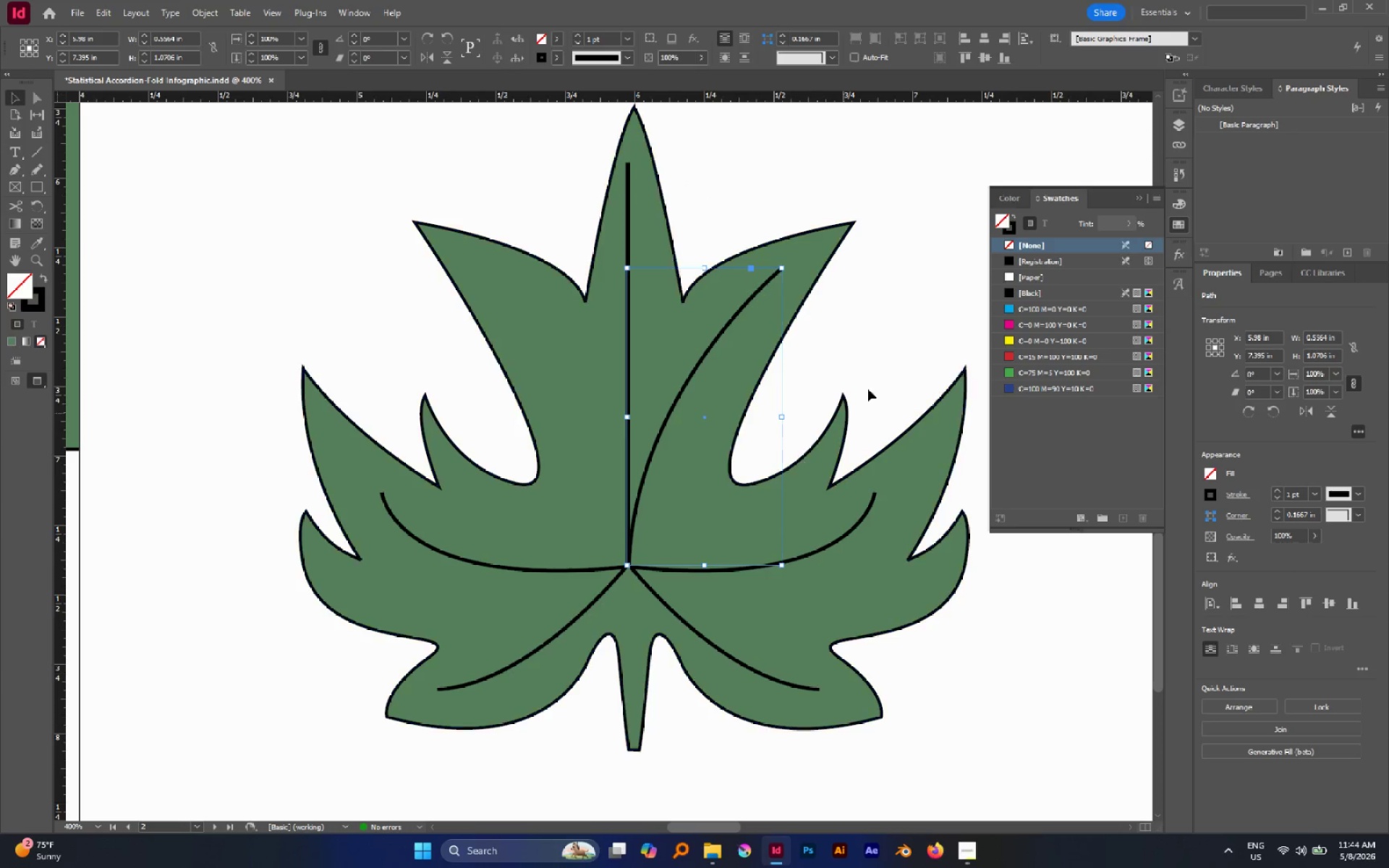 
left_click([875, 366])
 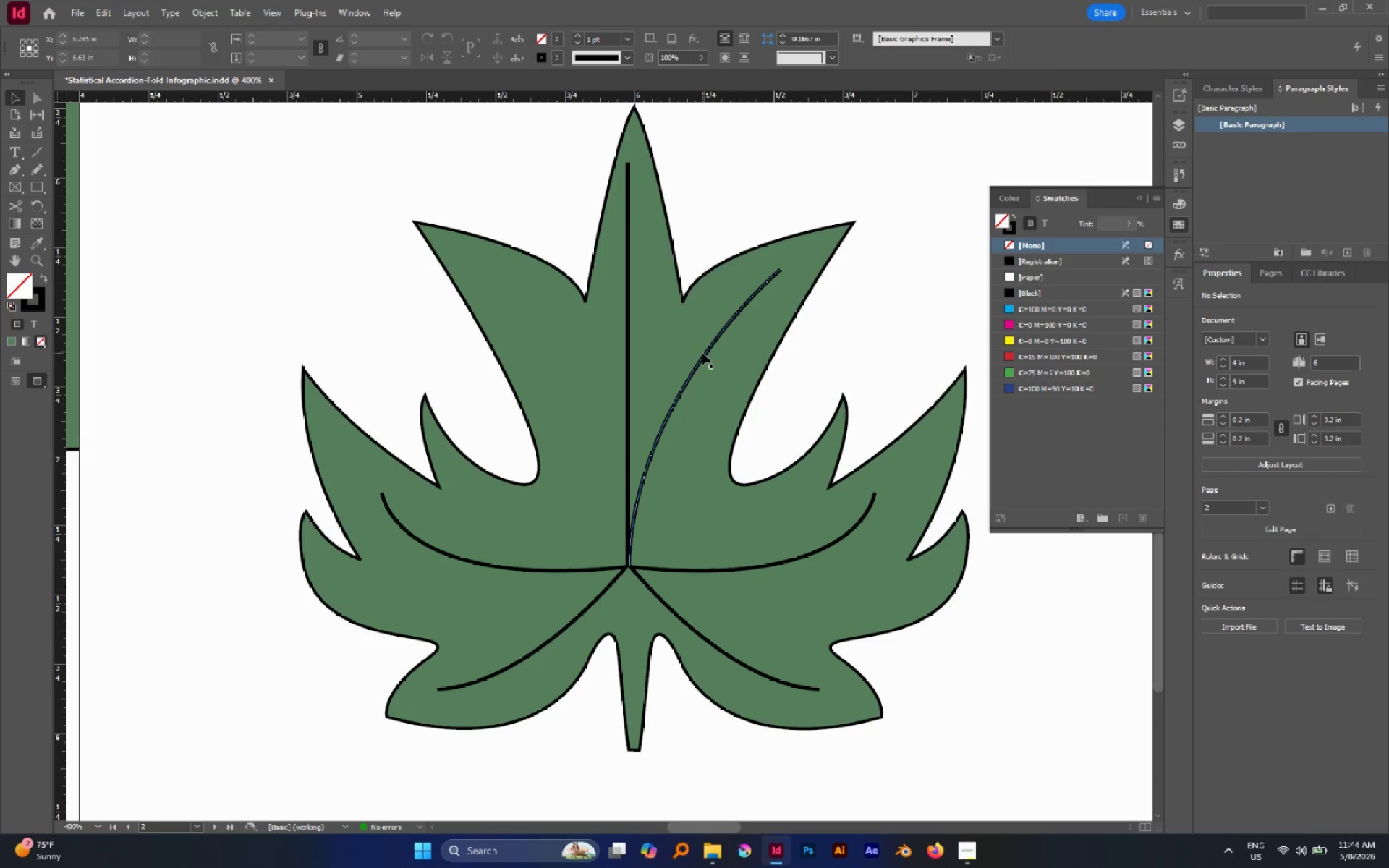 
left_click([703, 359])
 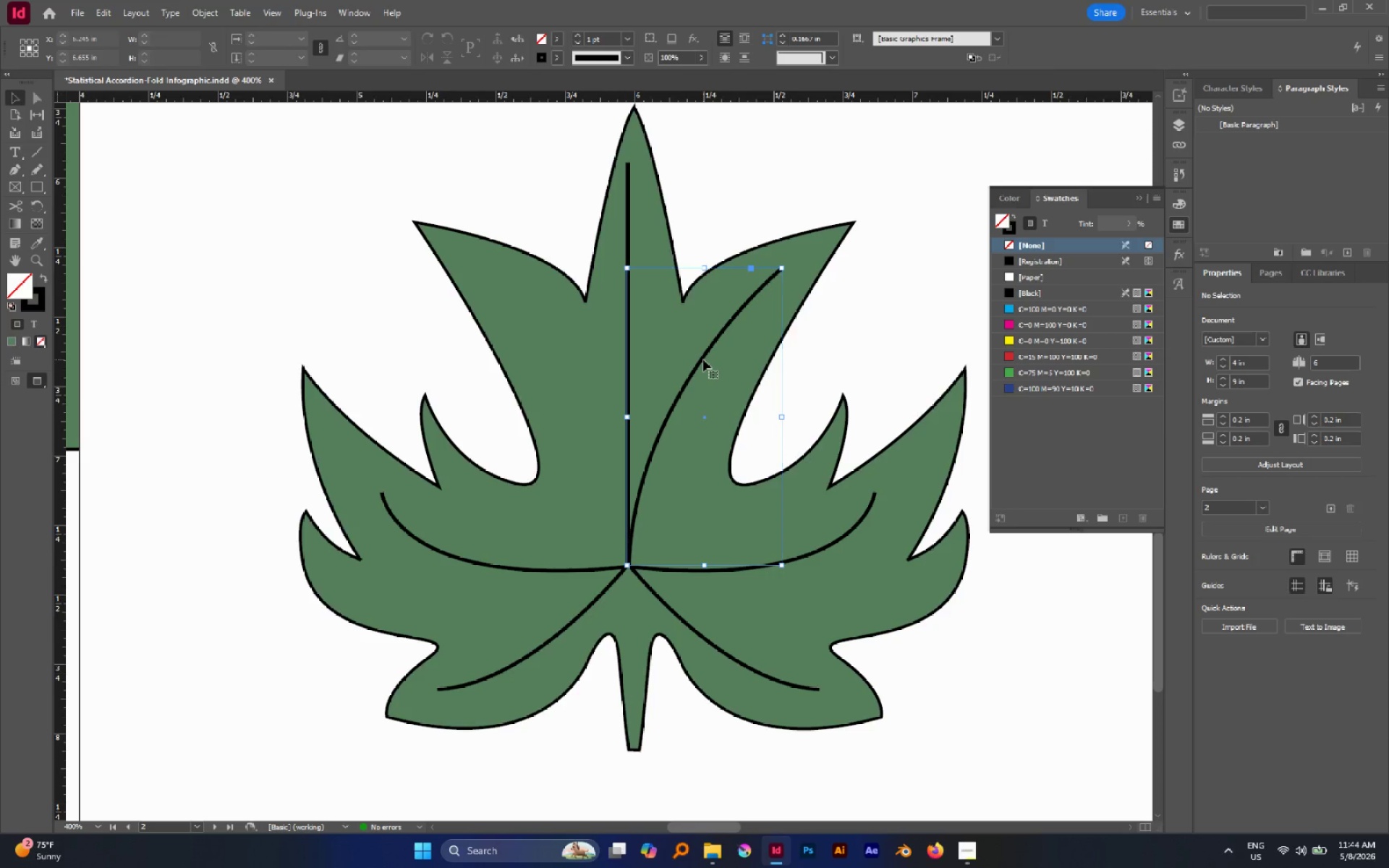 
key(Control+C)
 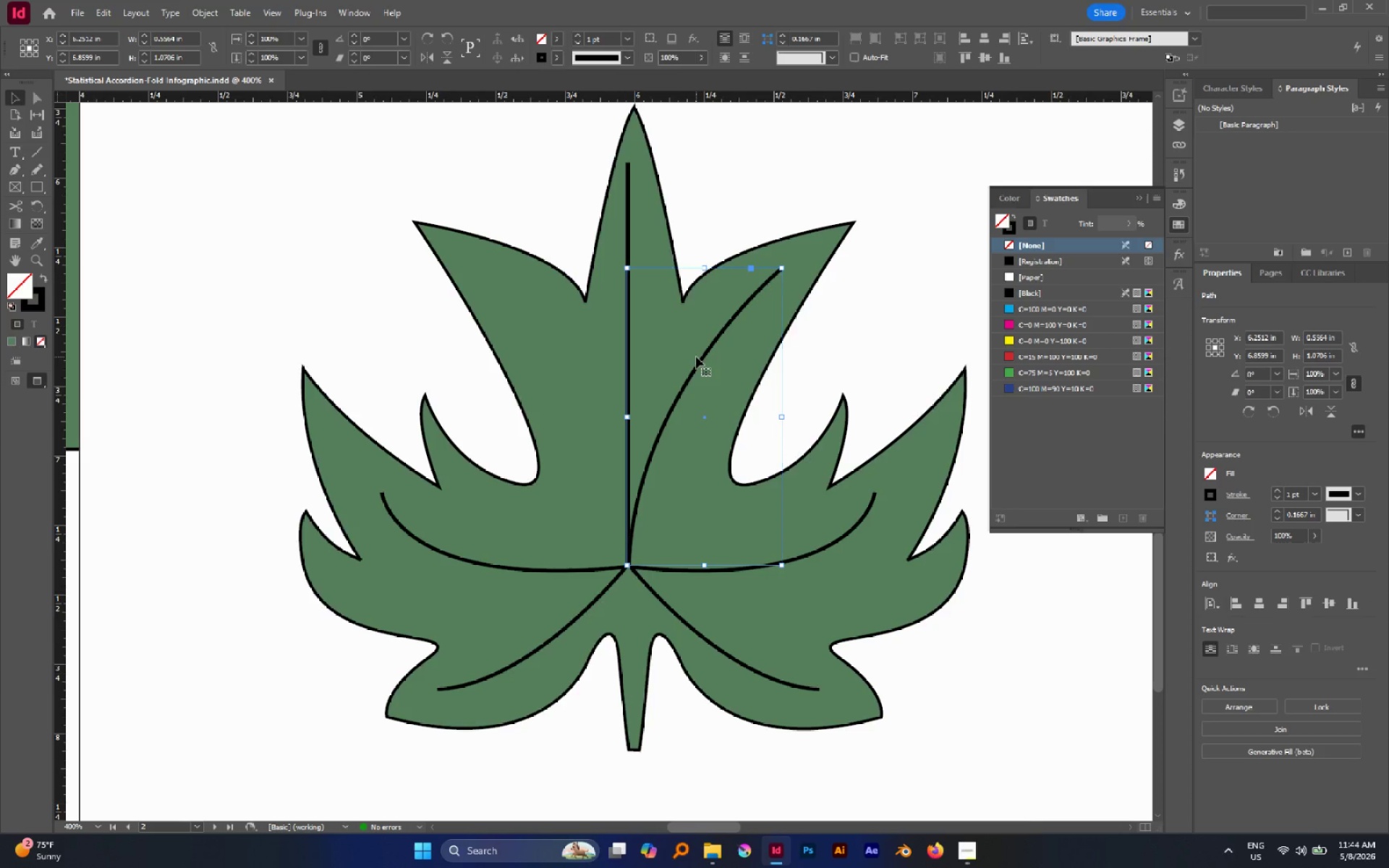 
key(Alt+Control+Shift+V)
 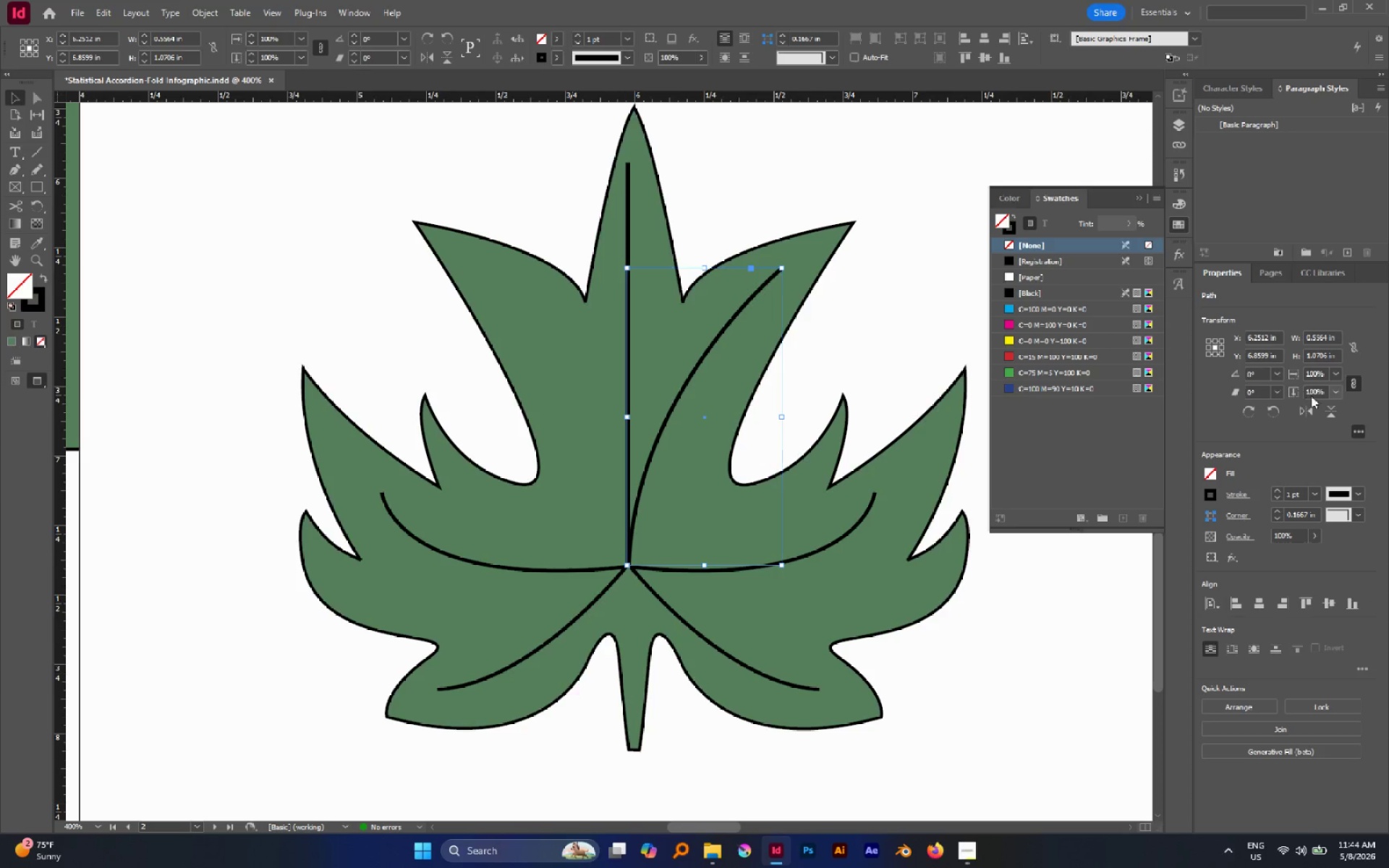 
left_click([1302, 409])
 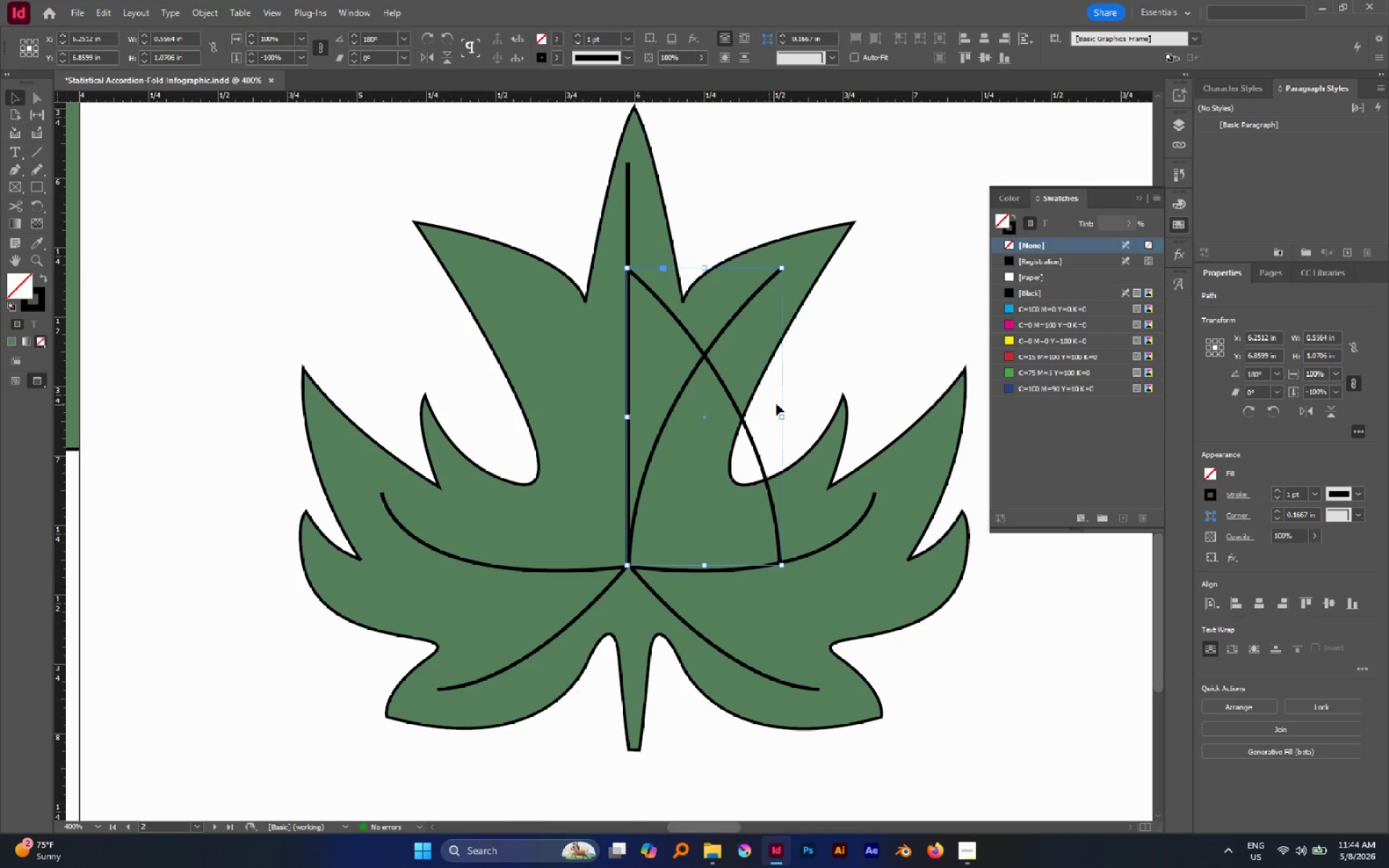 
left_click([778, 403])
 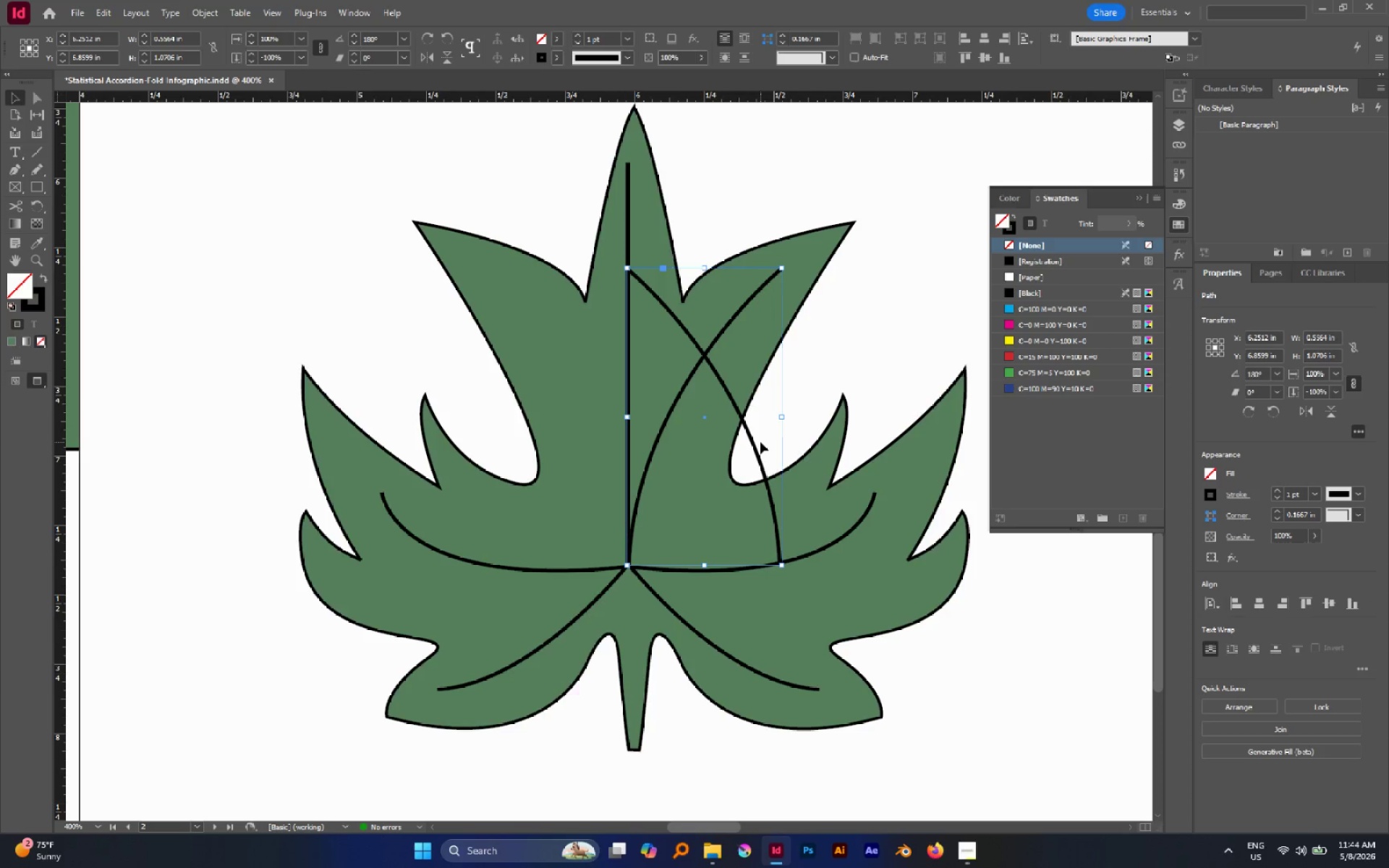 
left_click([760, 442])
 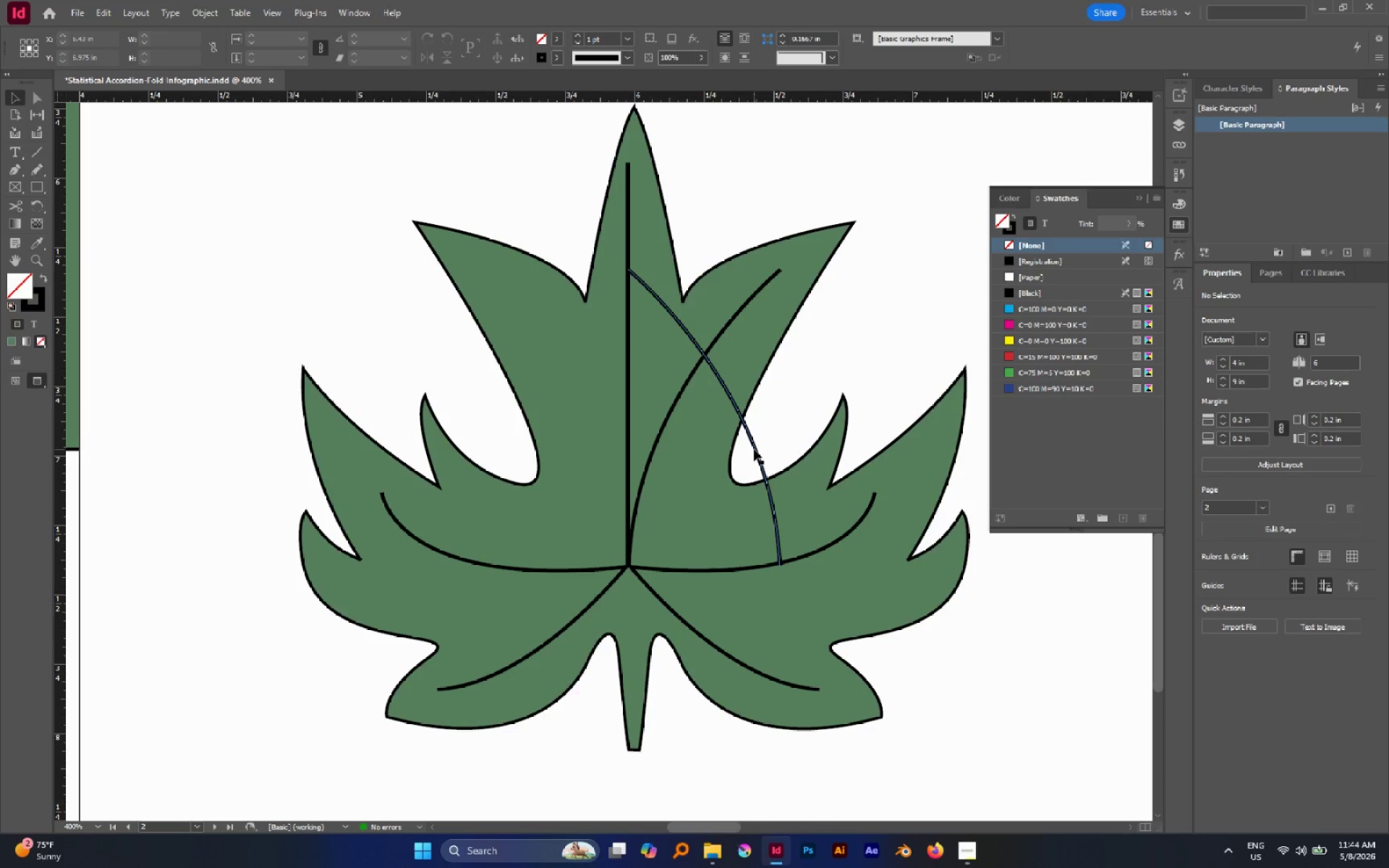 
left_click_drag(start_coordinate=[754, 449], to_coordinate=[603, 441])
 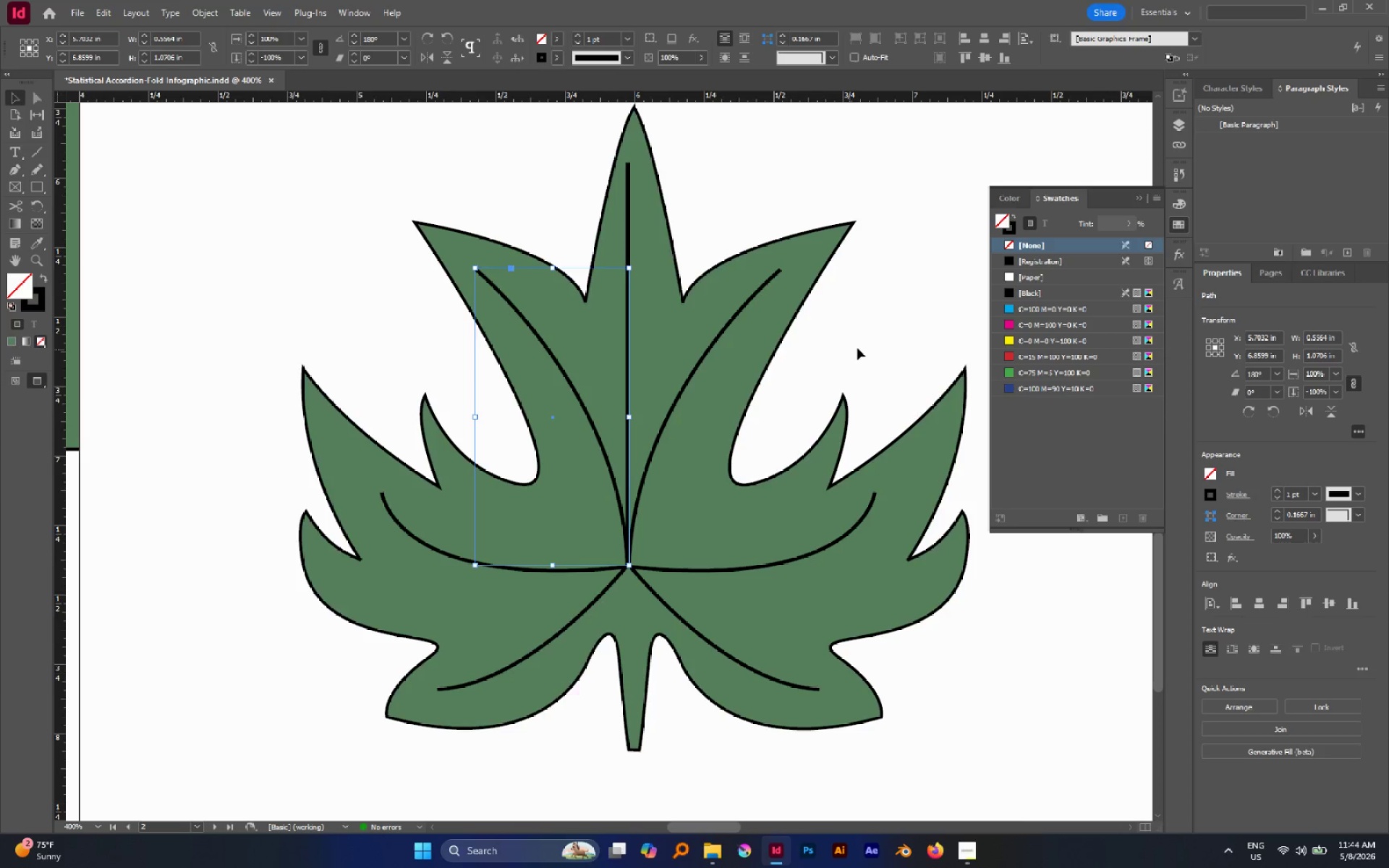 
hold_key(key=ShiftLeft, duration=2.11)
 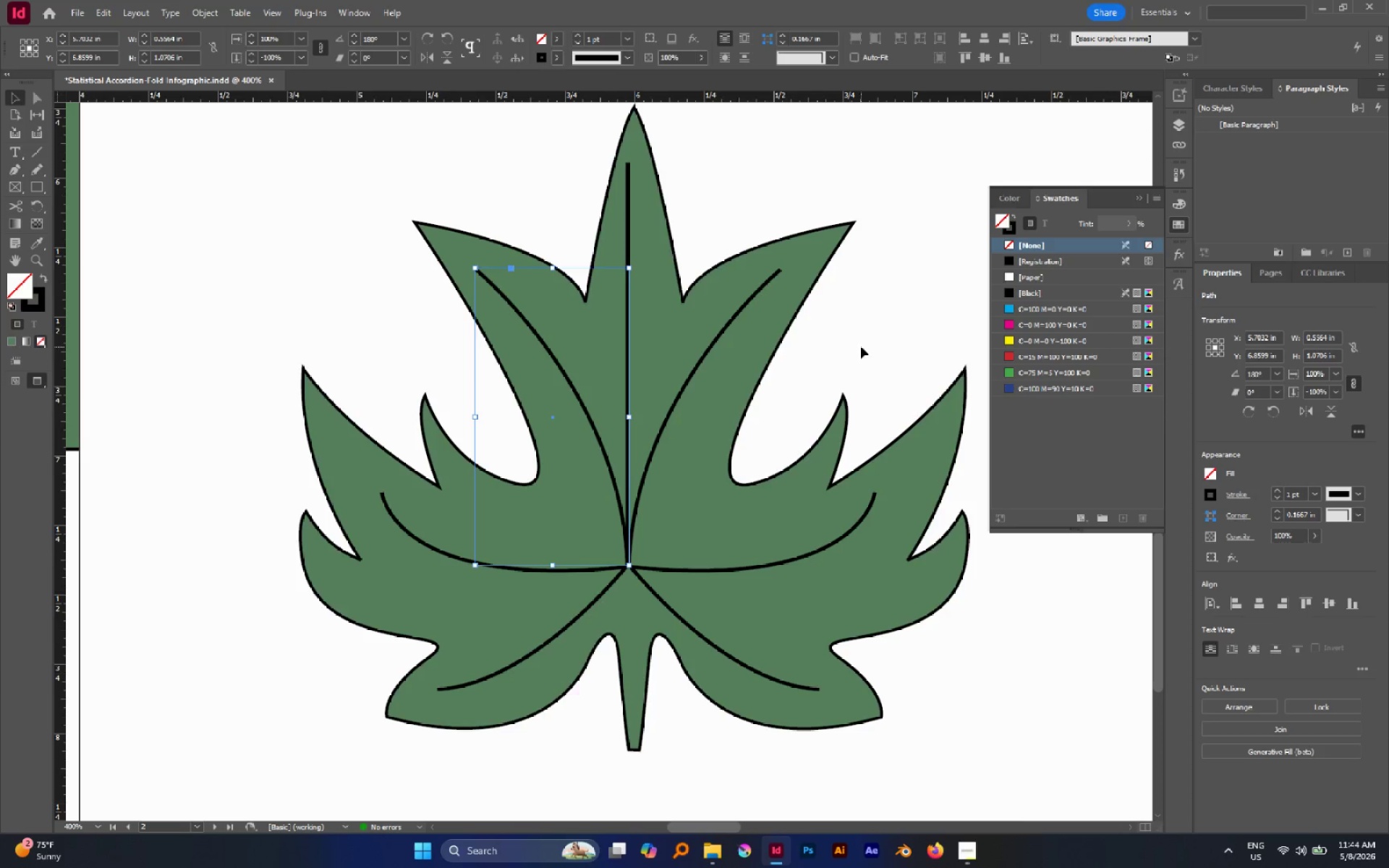 
left_click([861, 346])
 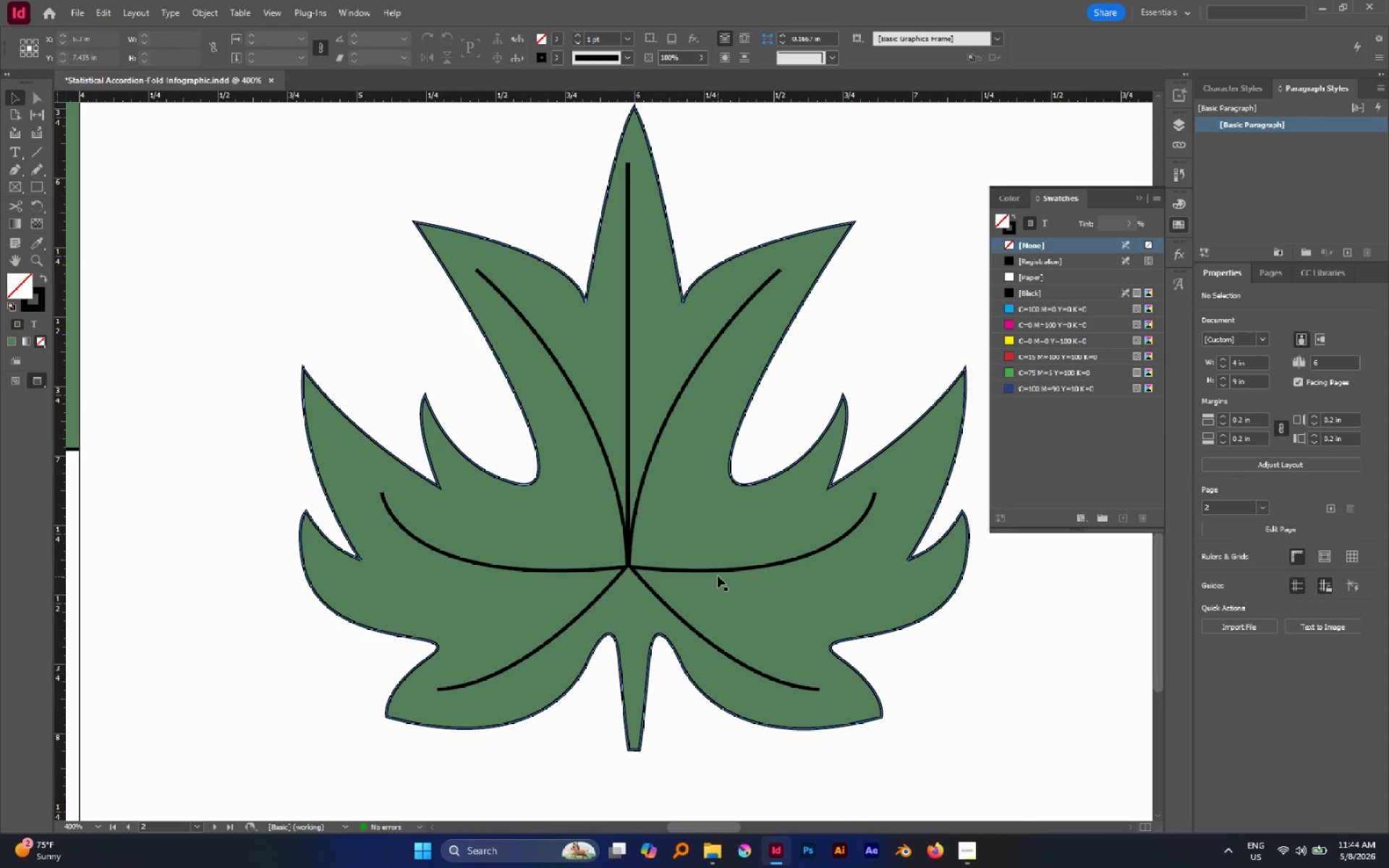 
hold_key(key=AltLeft, duration=0.61)
scroll: coordinate [716, 575], scroll_direction: down, amount: 1.0
 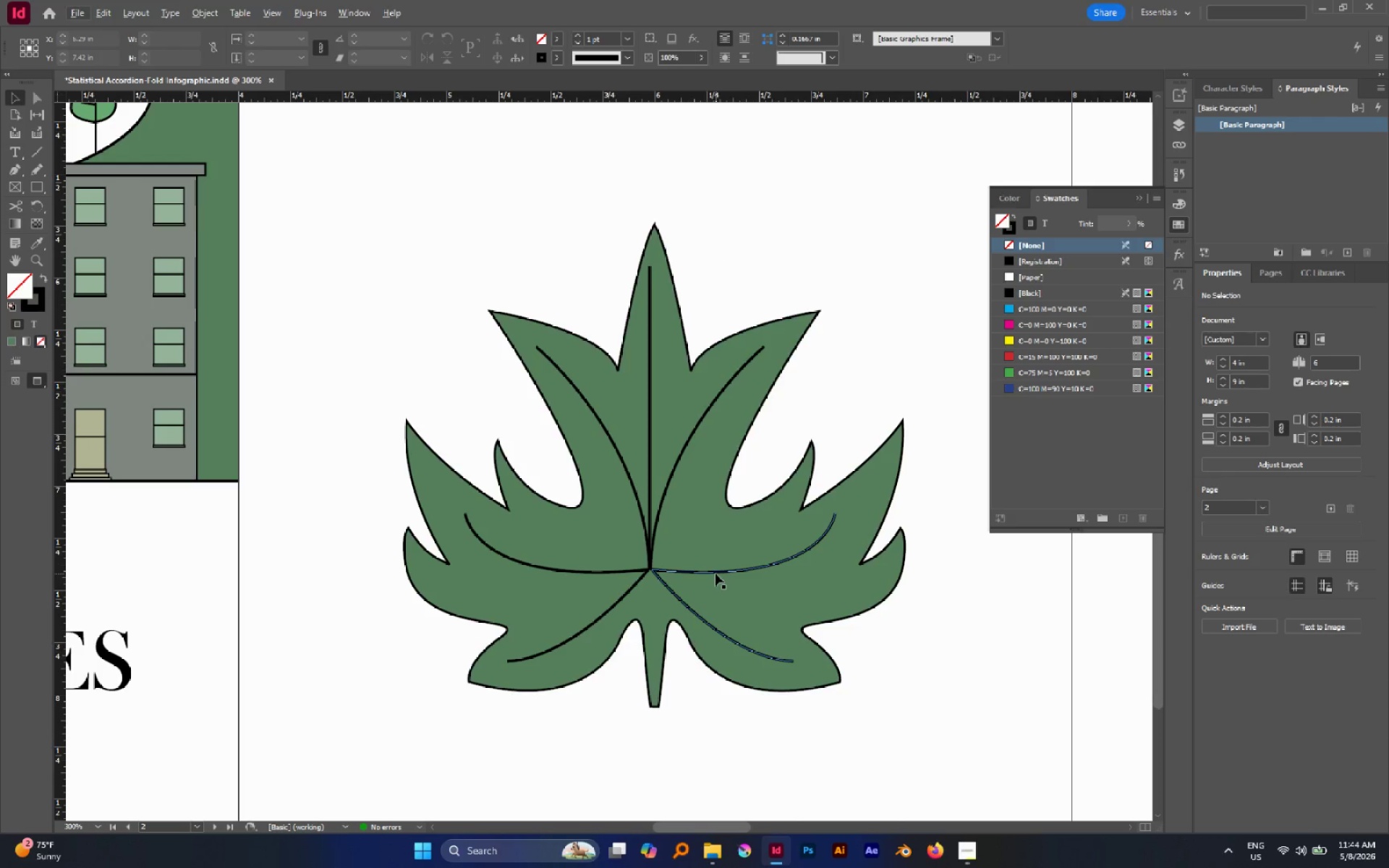 
left_click([715, 574])
 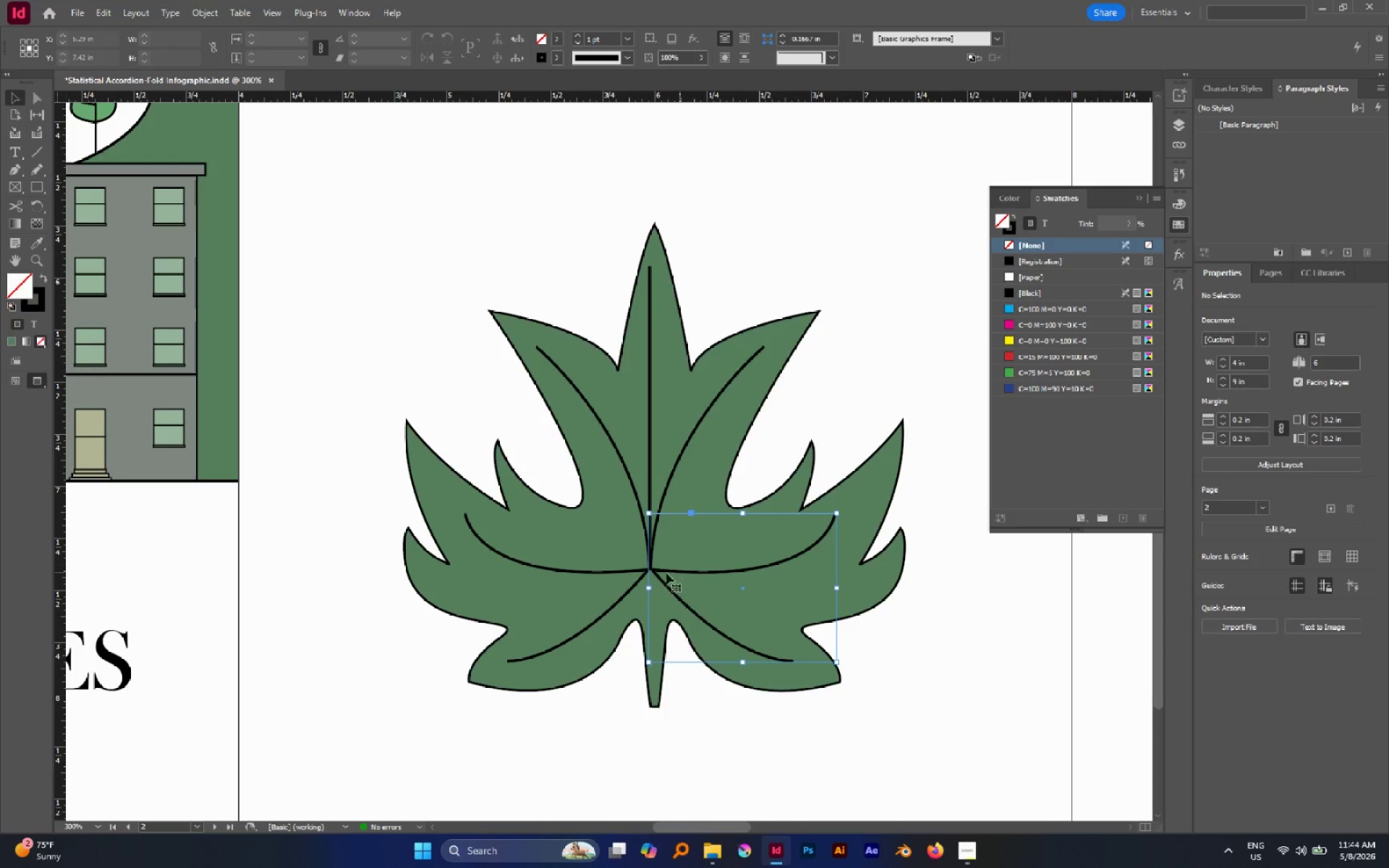 
hold_key(key=ShiftLeft, duration=2.17)
left_click_drag(start_coordinate=[647, 587], to_coordinate=[692, 591])
 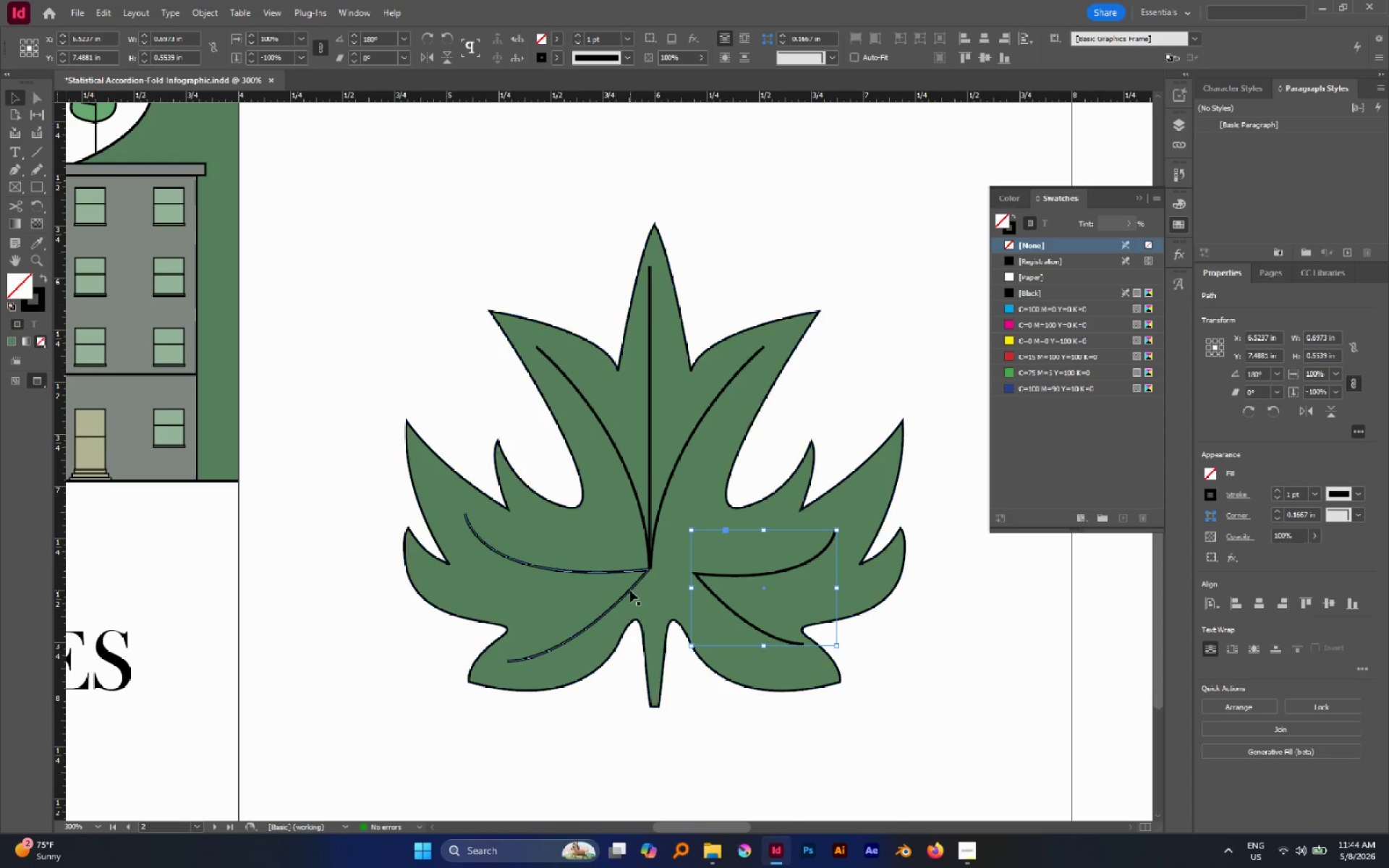 
left_click([630, 590])
 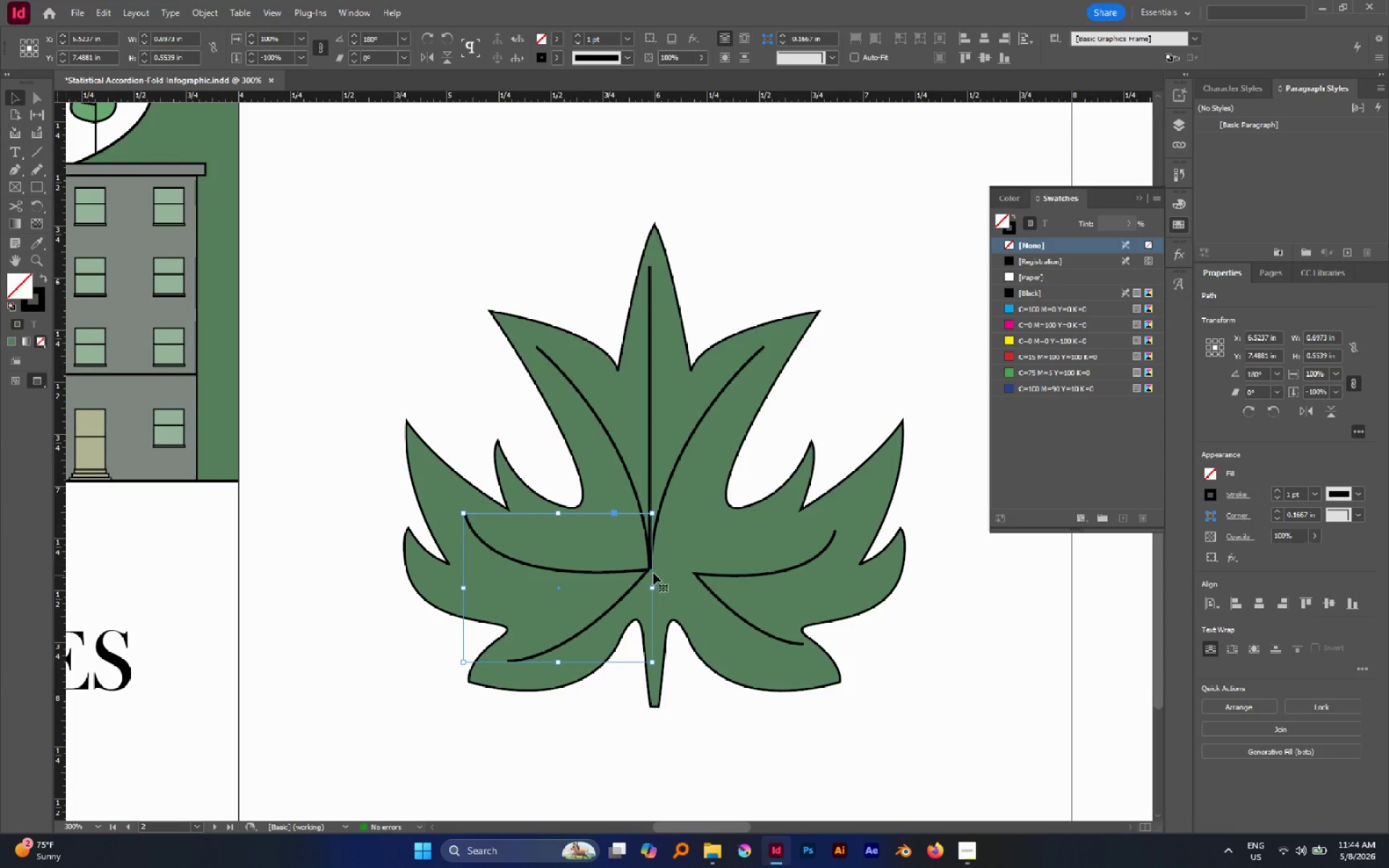 
hold_key(key=ShiftLeft, duration=2.28)
left_click_drag(start_coordinate=[653, 587], to_coordinate=[625, 588])
 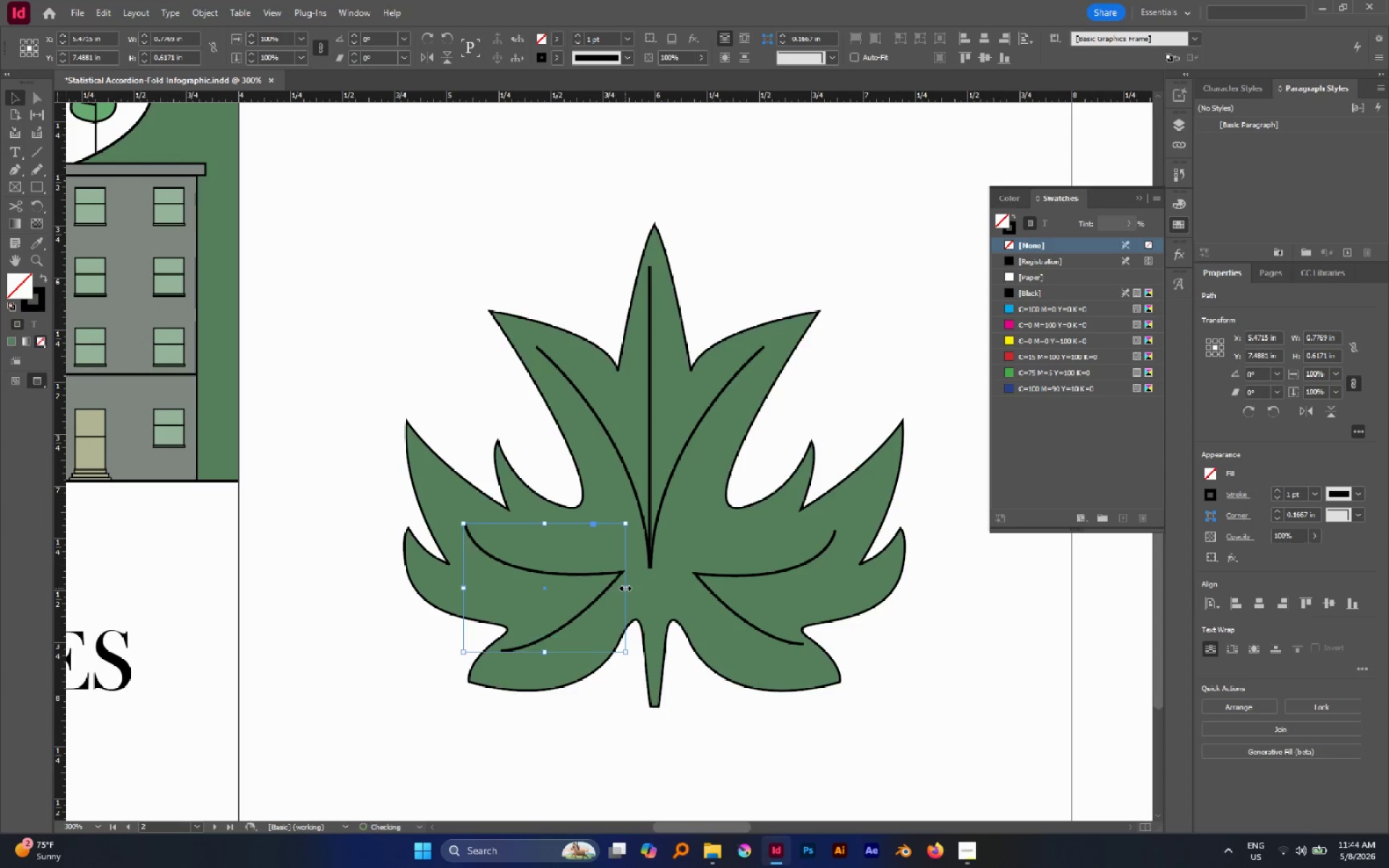 
left_click([625, 588])
 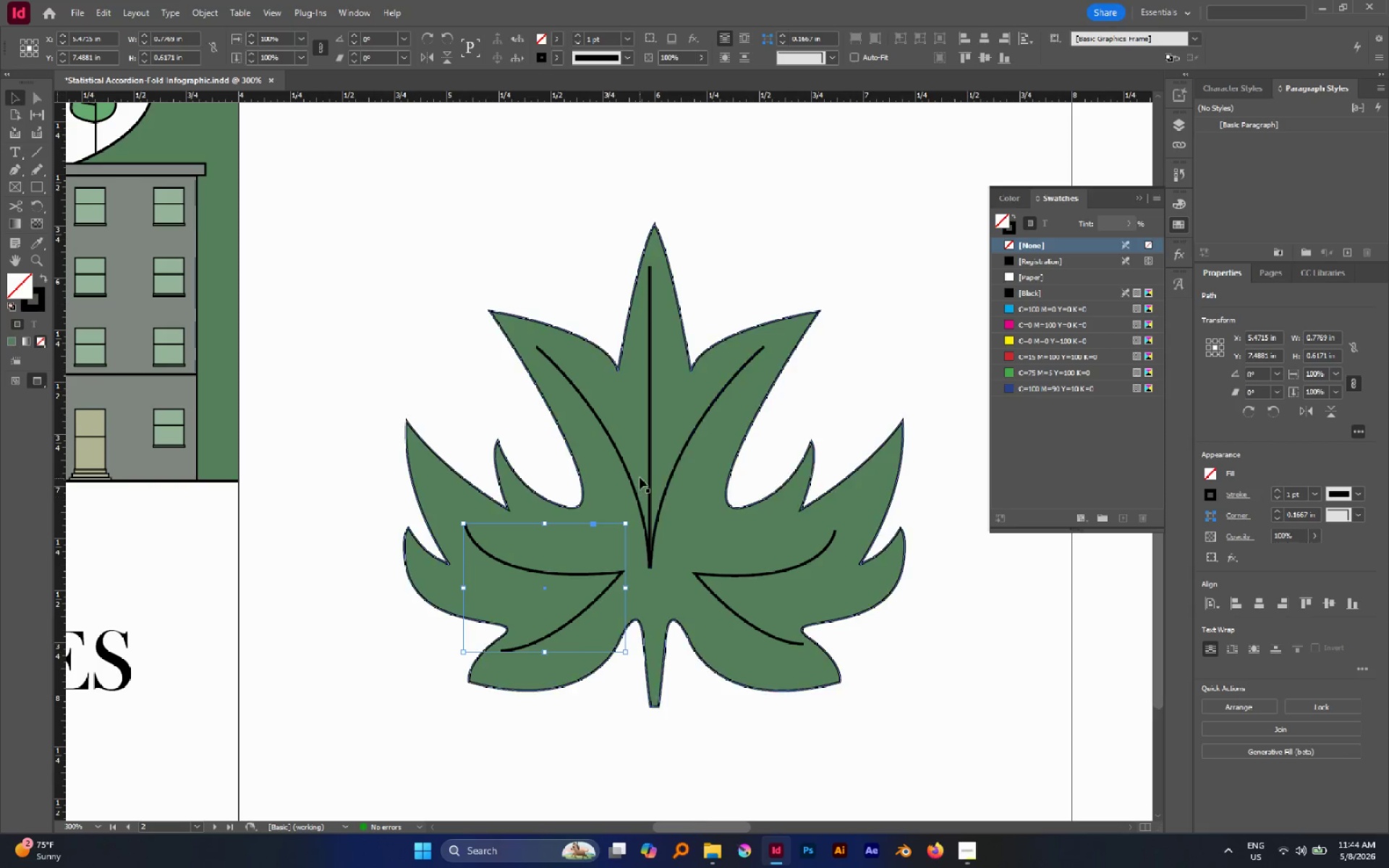 
left_click([644, 471])
 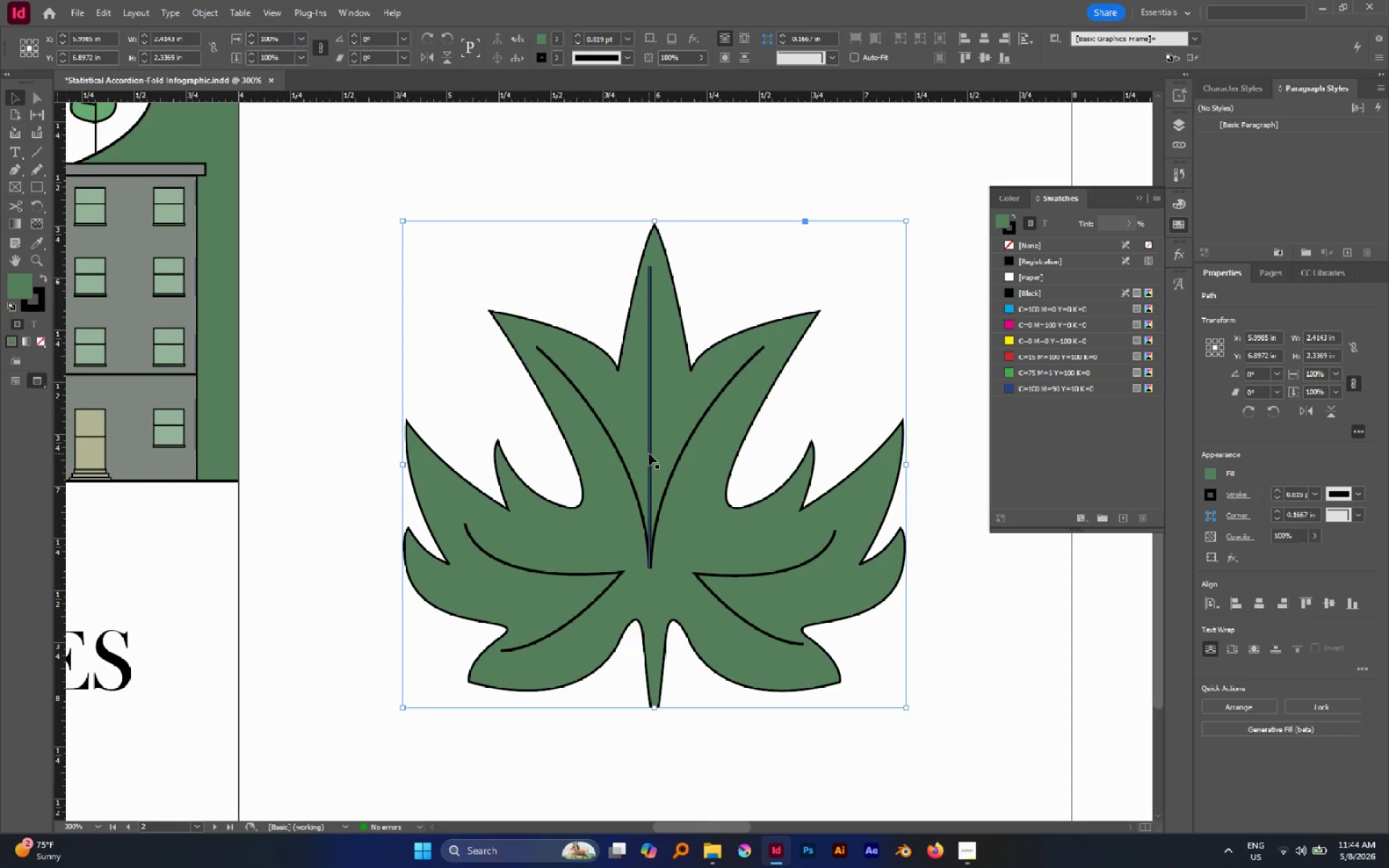 
left_click([649, 452])
 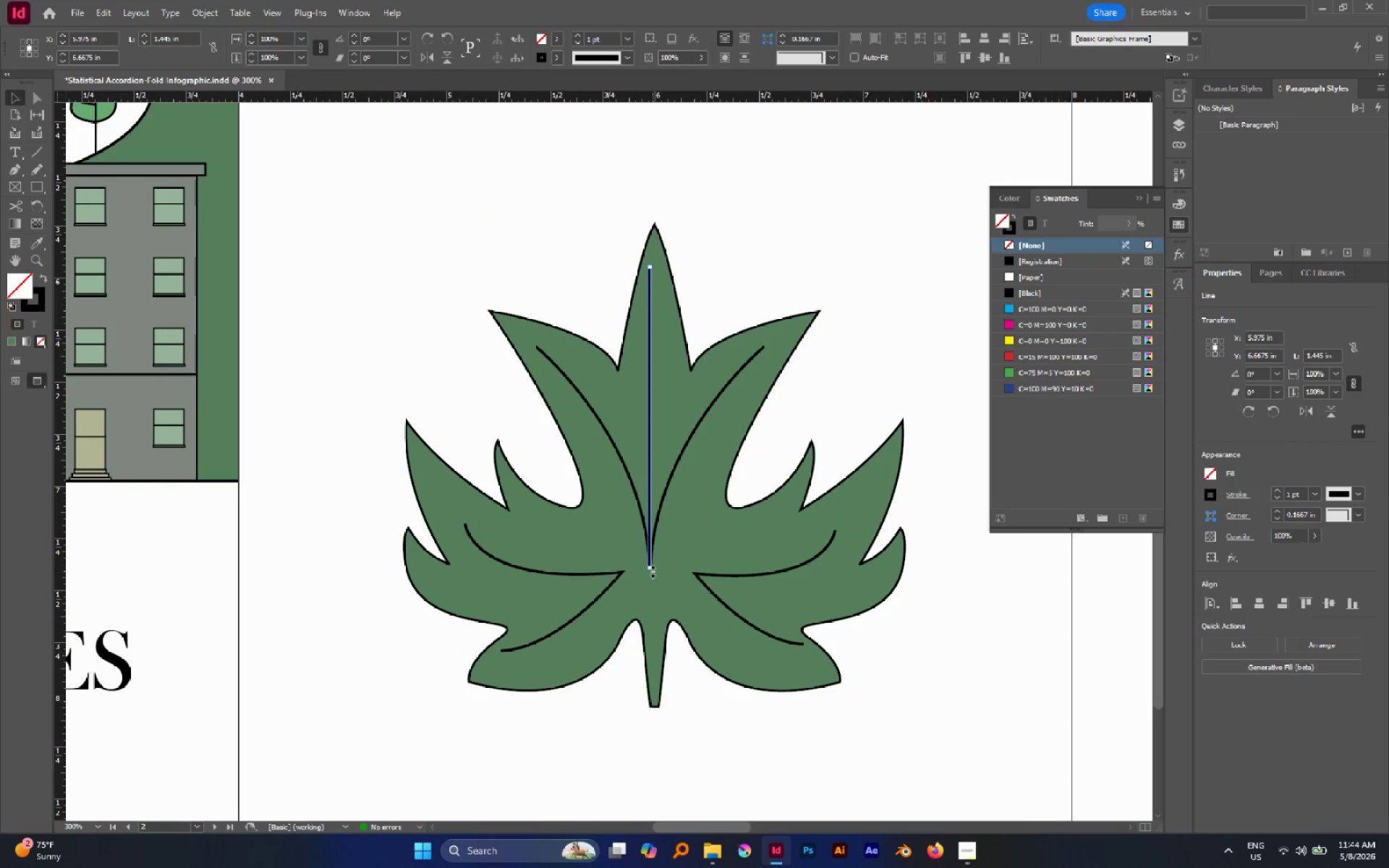 
left_click_drag(start_coordinate=[653, 570], to_coordinate=[661, 618])
 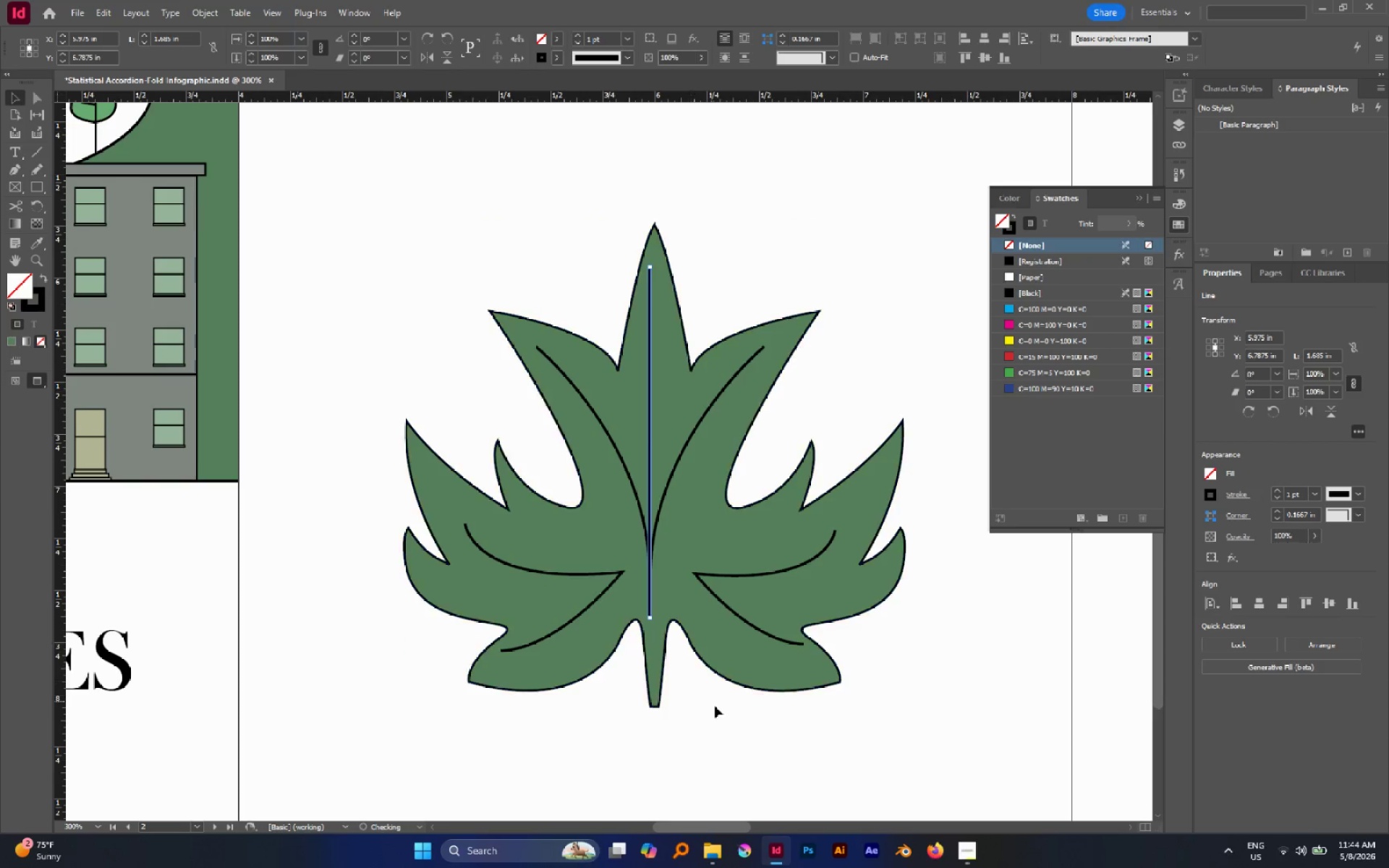 
left_click([715, 706])
 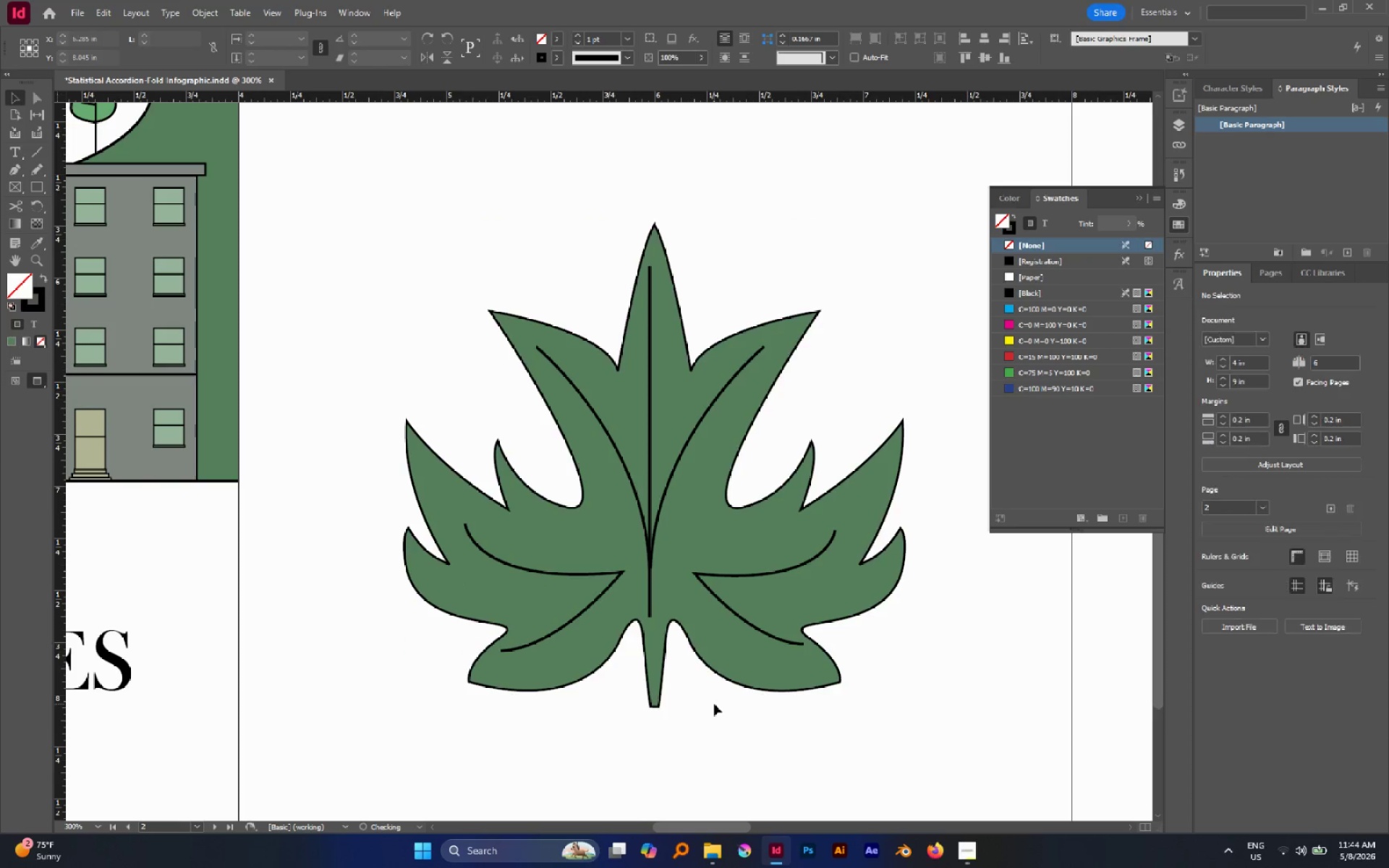 
key(Alt+AltLeft)
 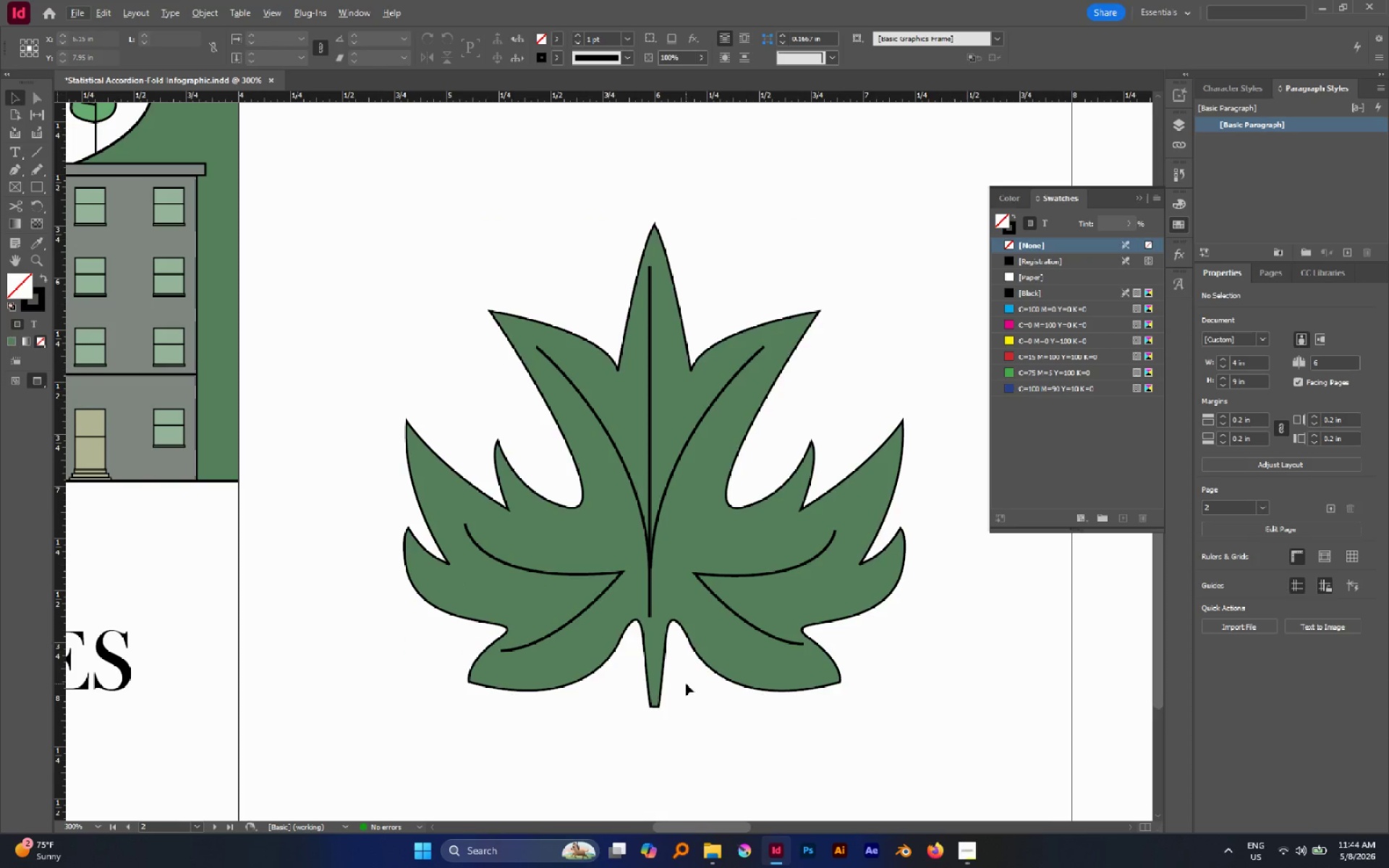 
key(Control+Z)
 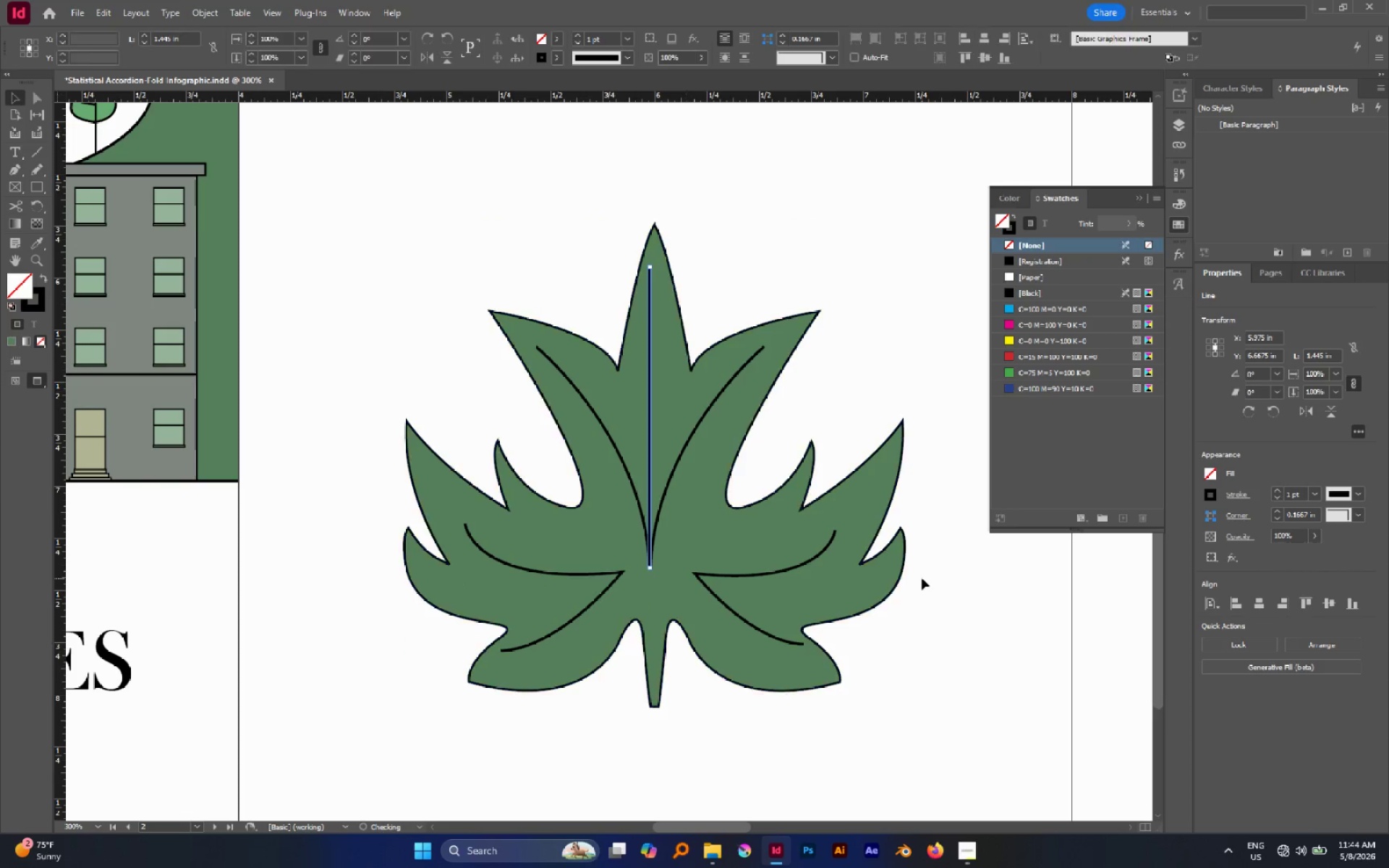 
left_click([922, 578])
 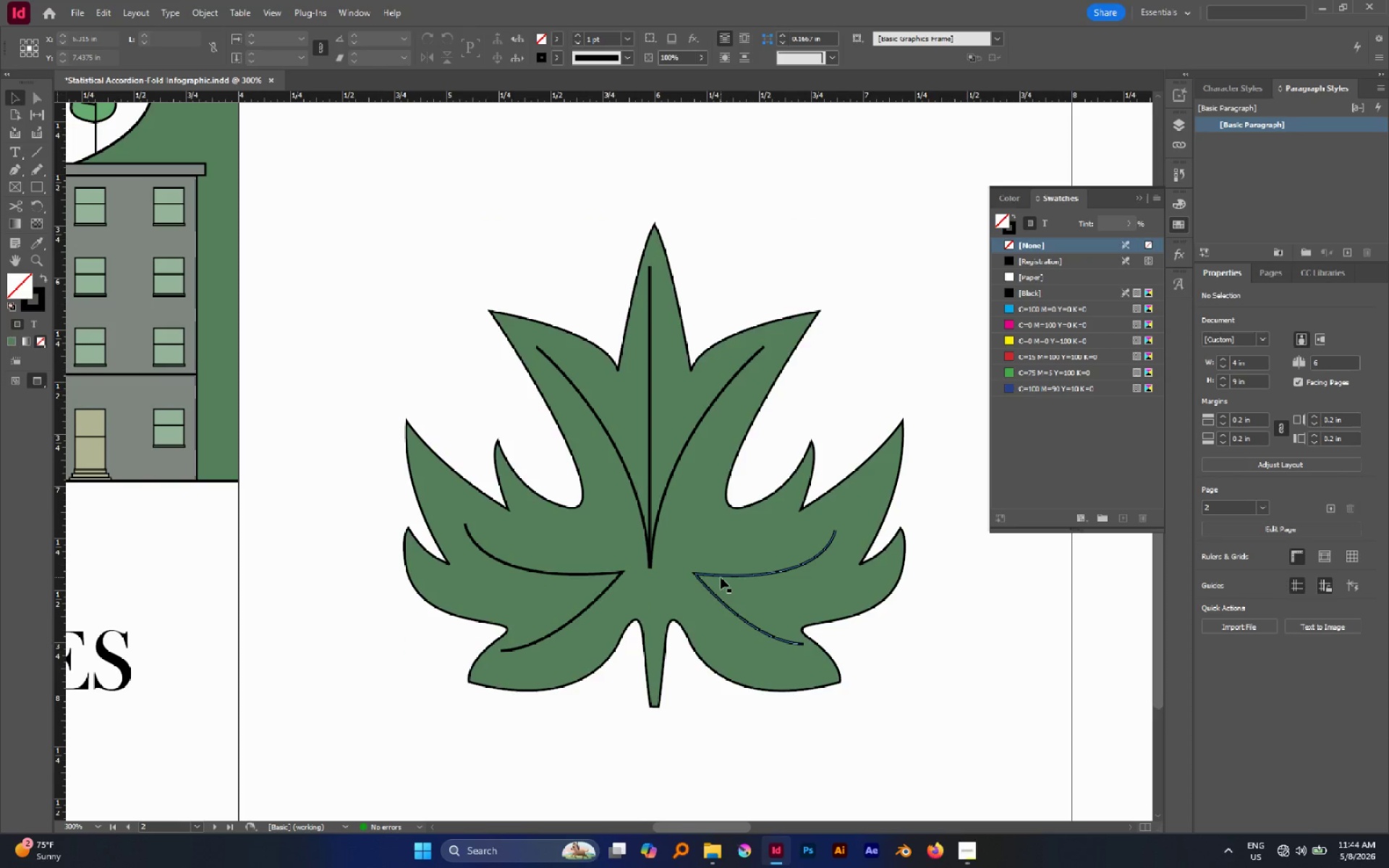 
left_click([721, 577])
 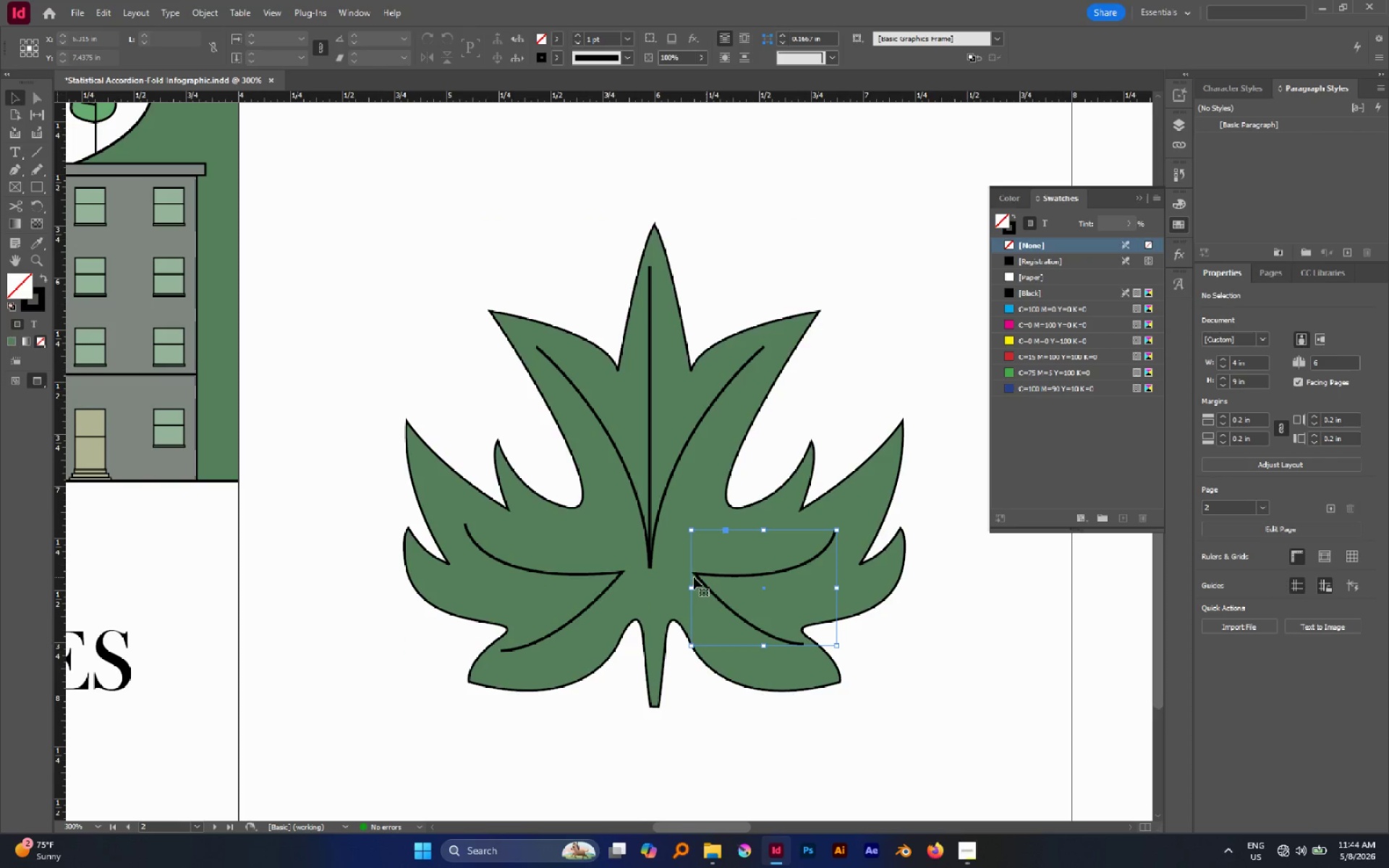 
hold_key(key=ShiftLeft, duration=2.14)
left_click_drag(start_coordinate=[690, 589], to_coordinate=[715, 595])
 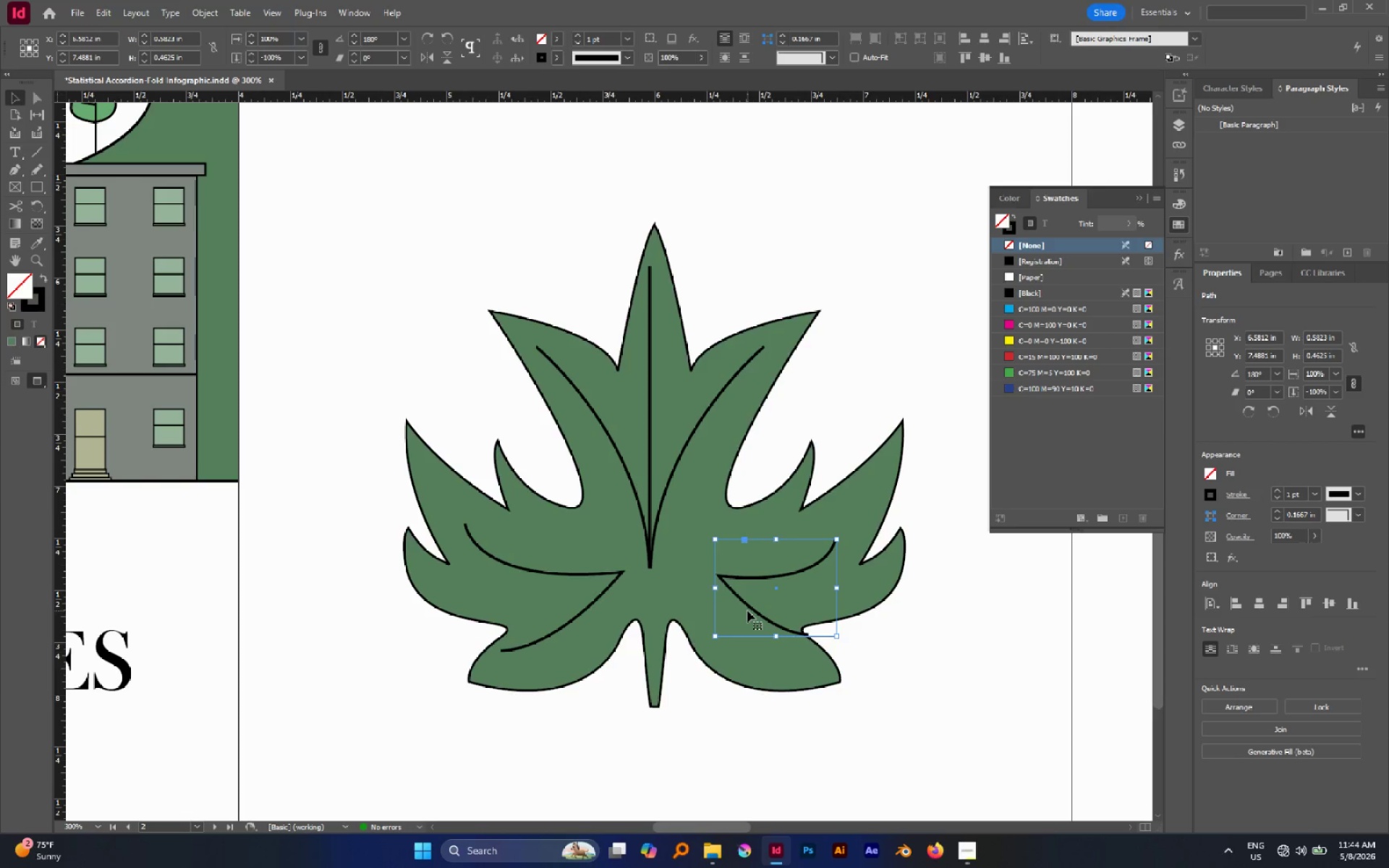 
left_click_drag(start_coordinate=[749, 610], to_coordinate=[731, 603])
 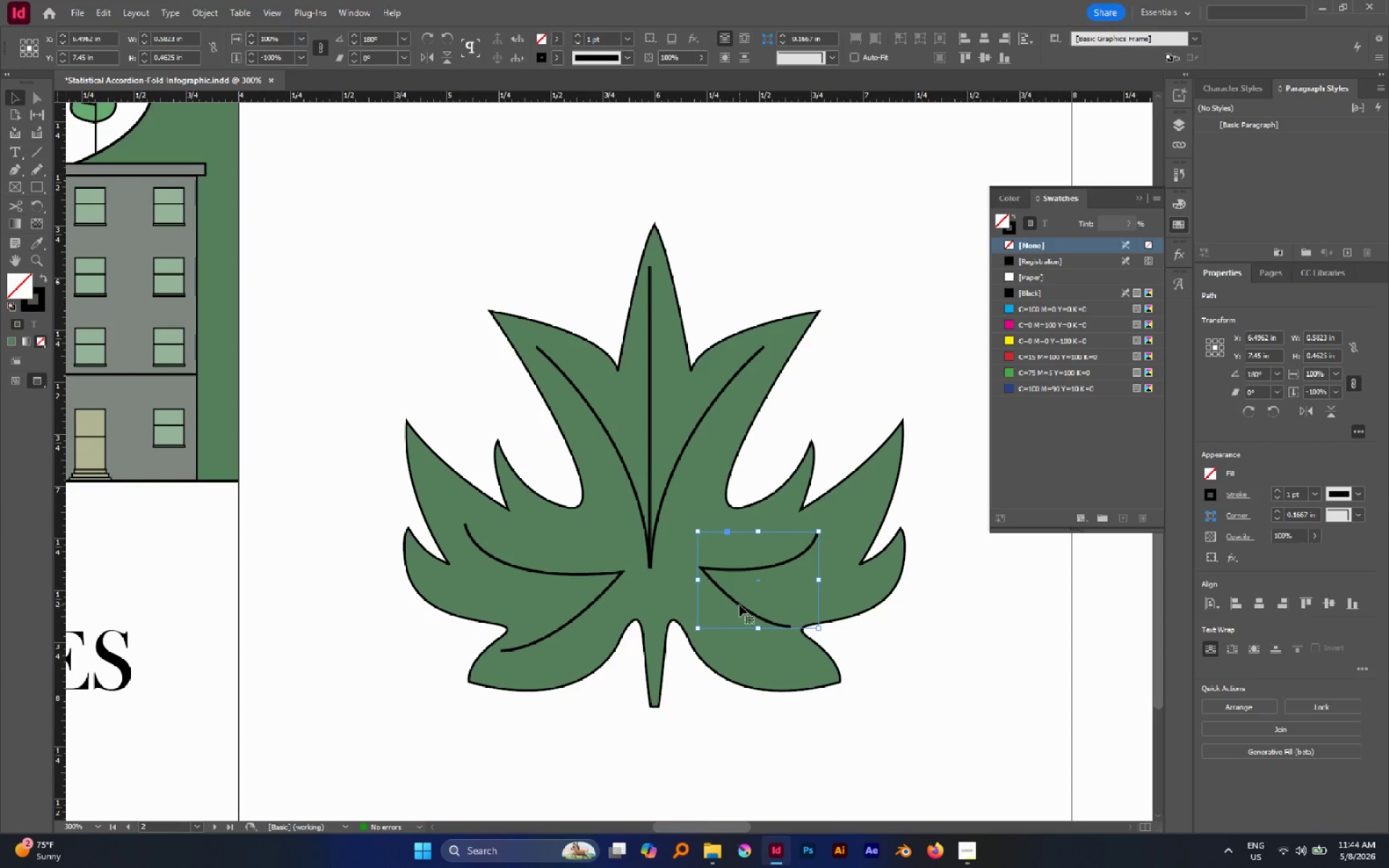 
left_click_drag(start_coordinate=[739, 605], to_coordinate=[739, 613])
 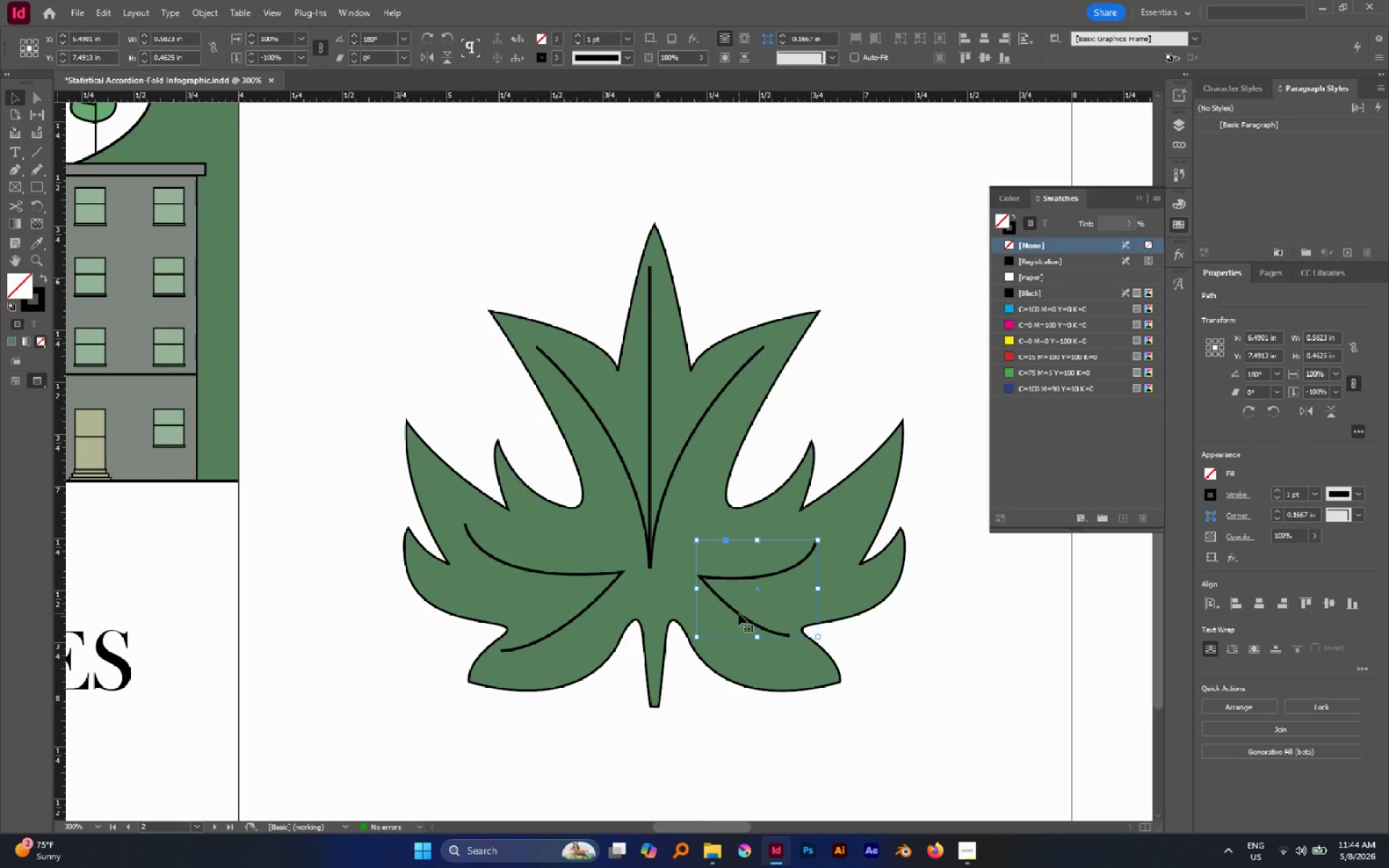 
left_click_drag(start_coordinate=[739, 613], to_coordinate=[732, 613])
 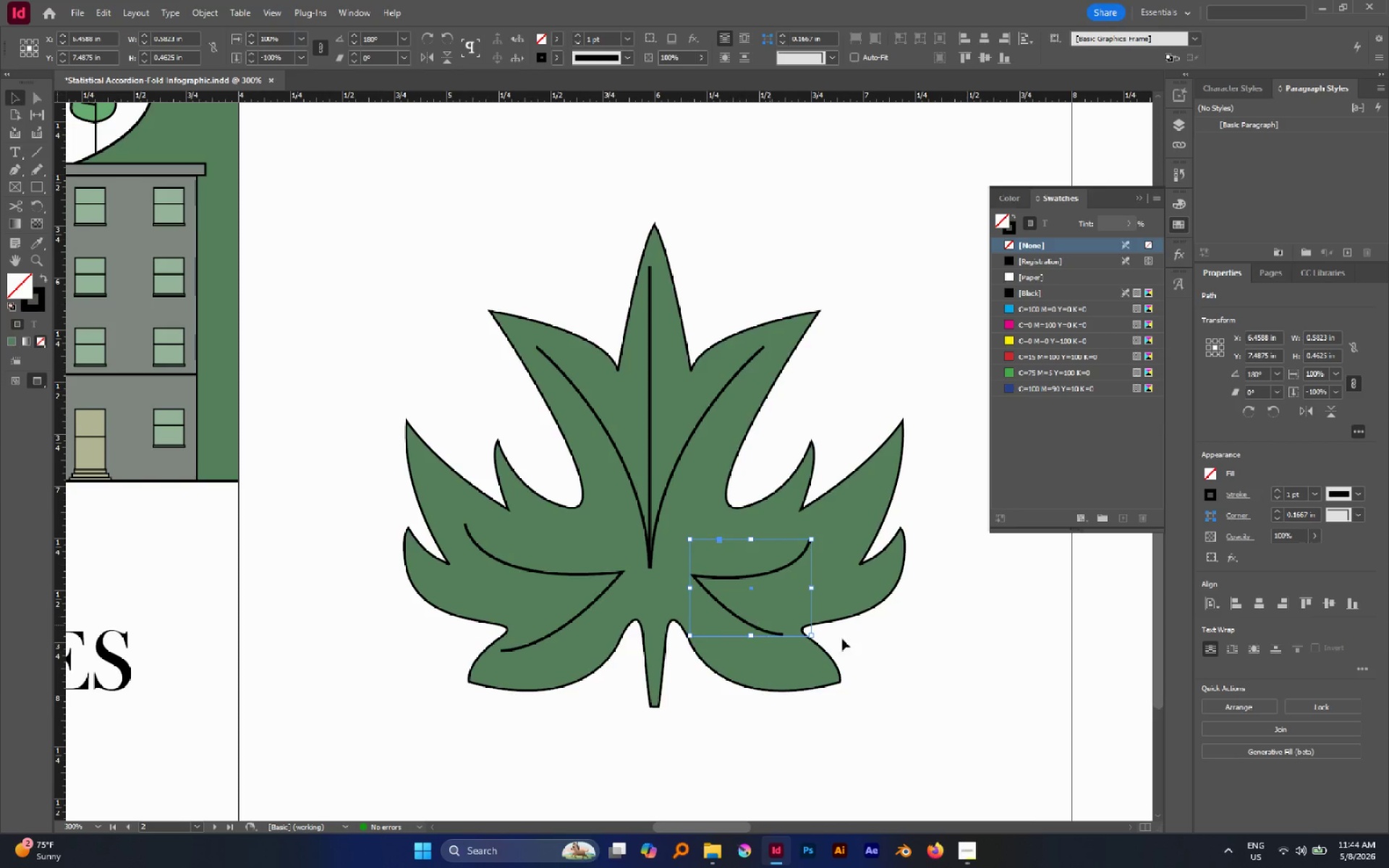 
left_click([906, 647])
 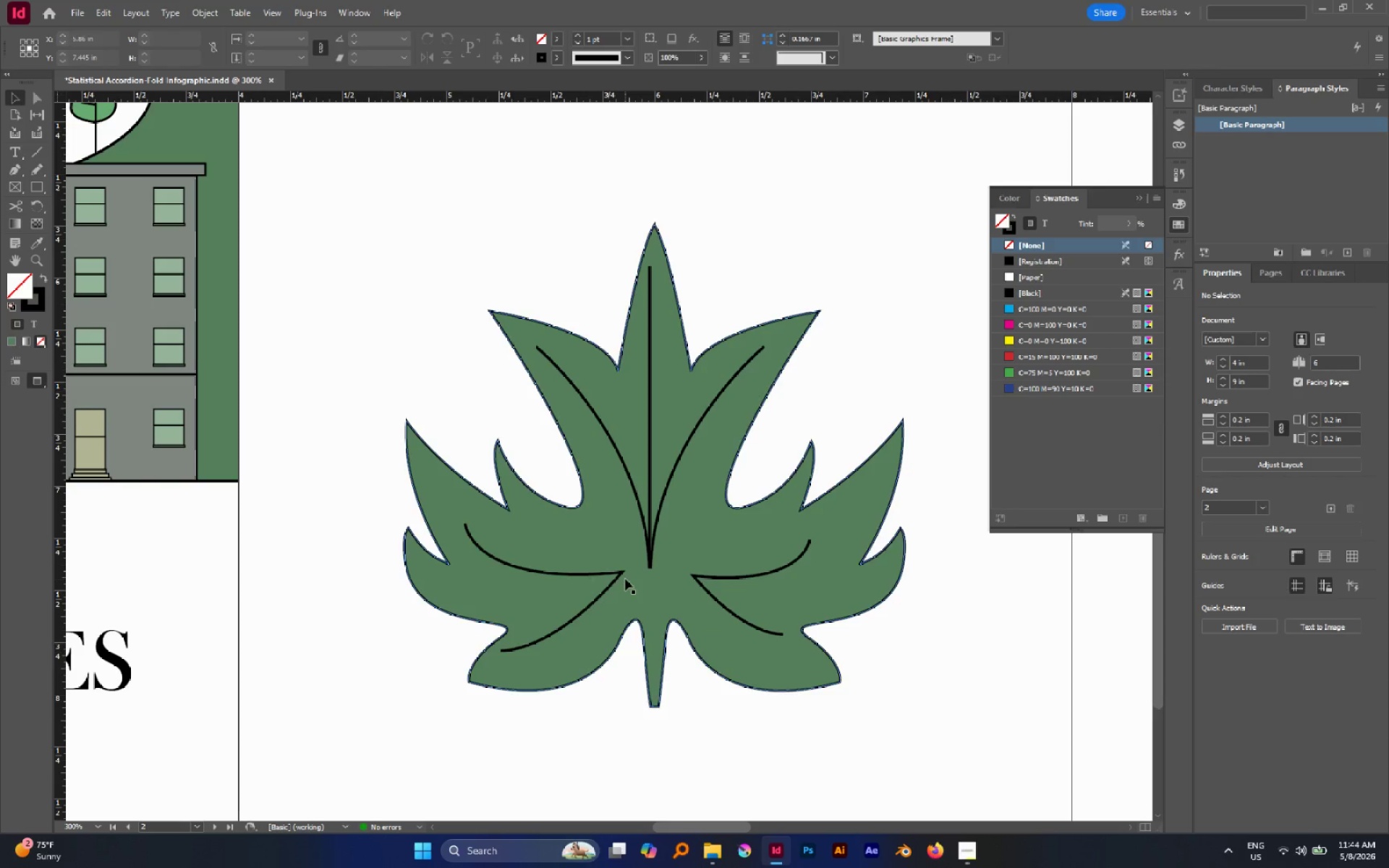 
left_click([615, 574])
 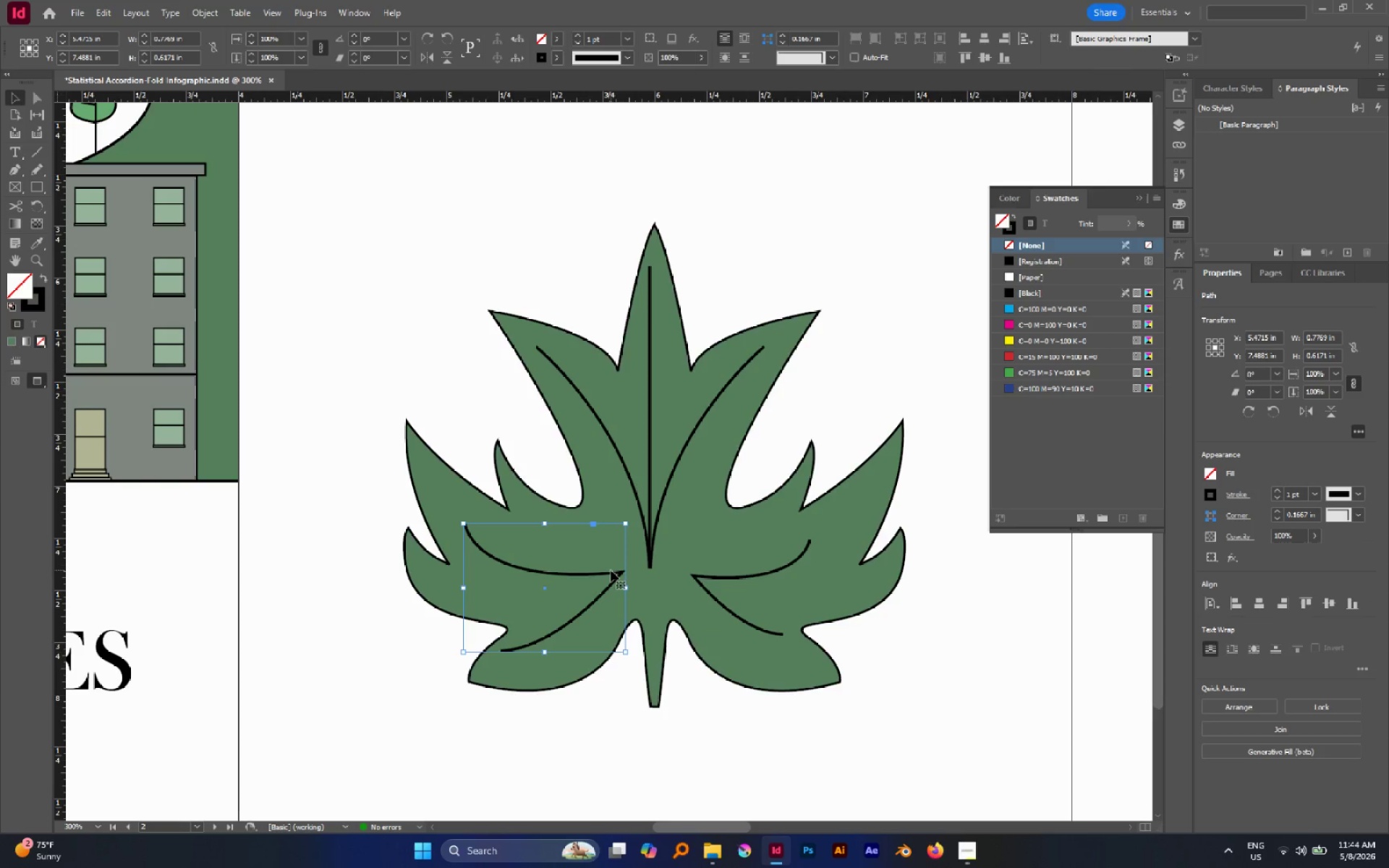 
key(Delete)
 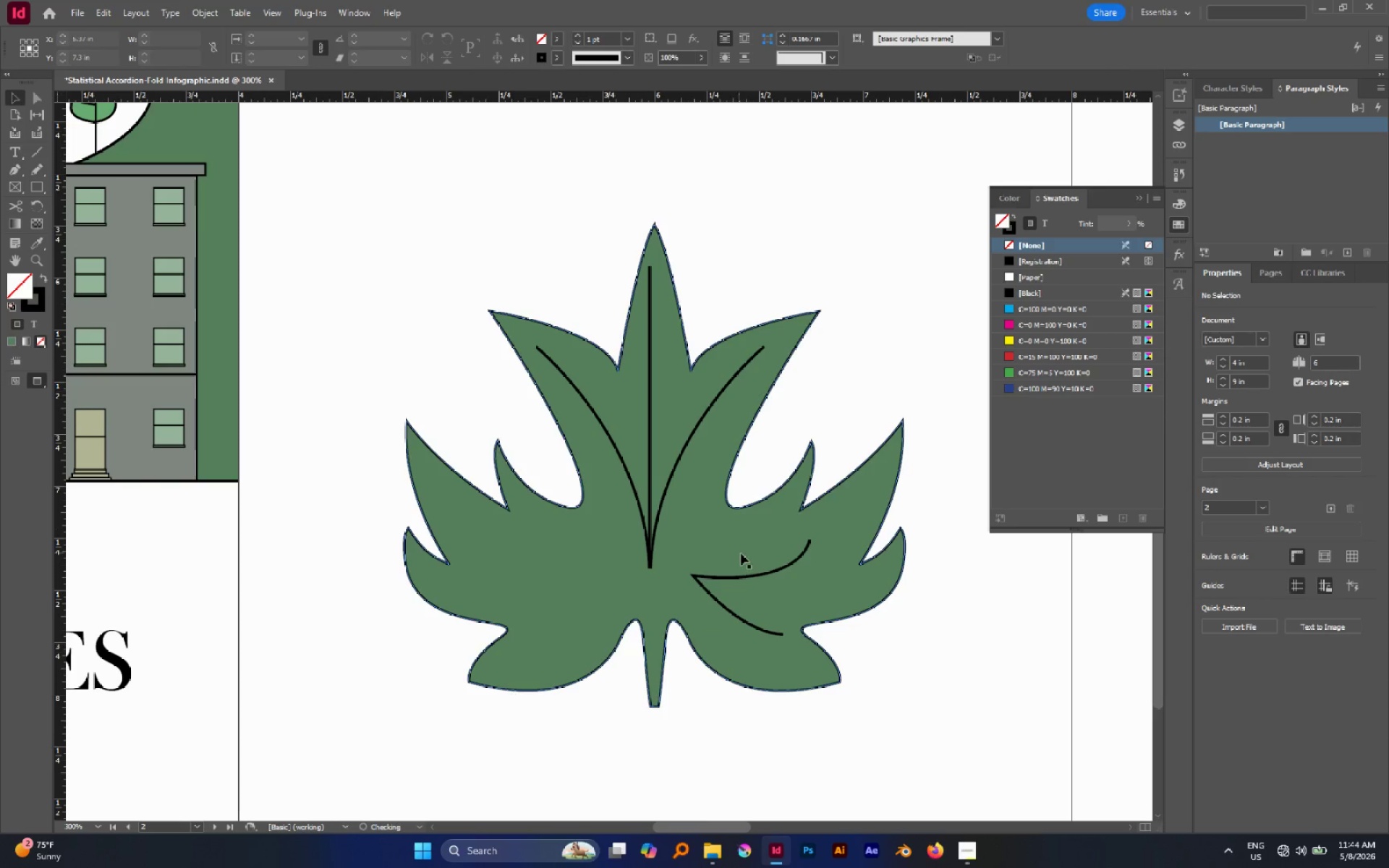 
hold_key(key=AltLeft, duration=1.41)
left_click_drag(start_coordinate=[752, 576], to_coordinate=[624, 569])
 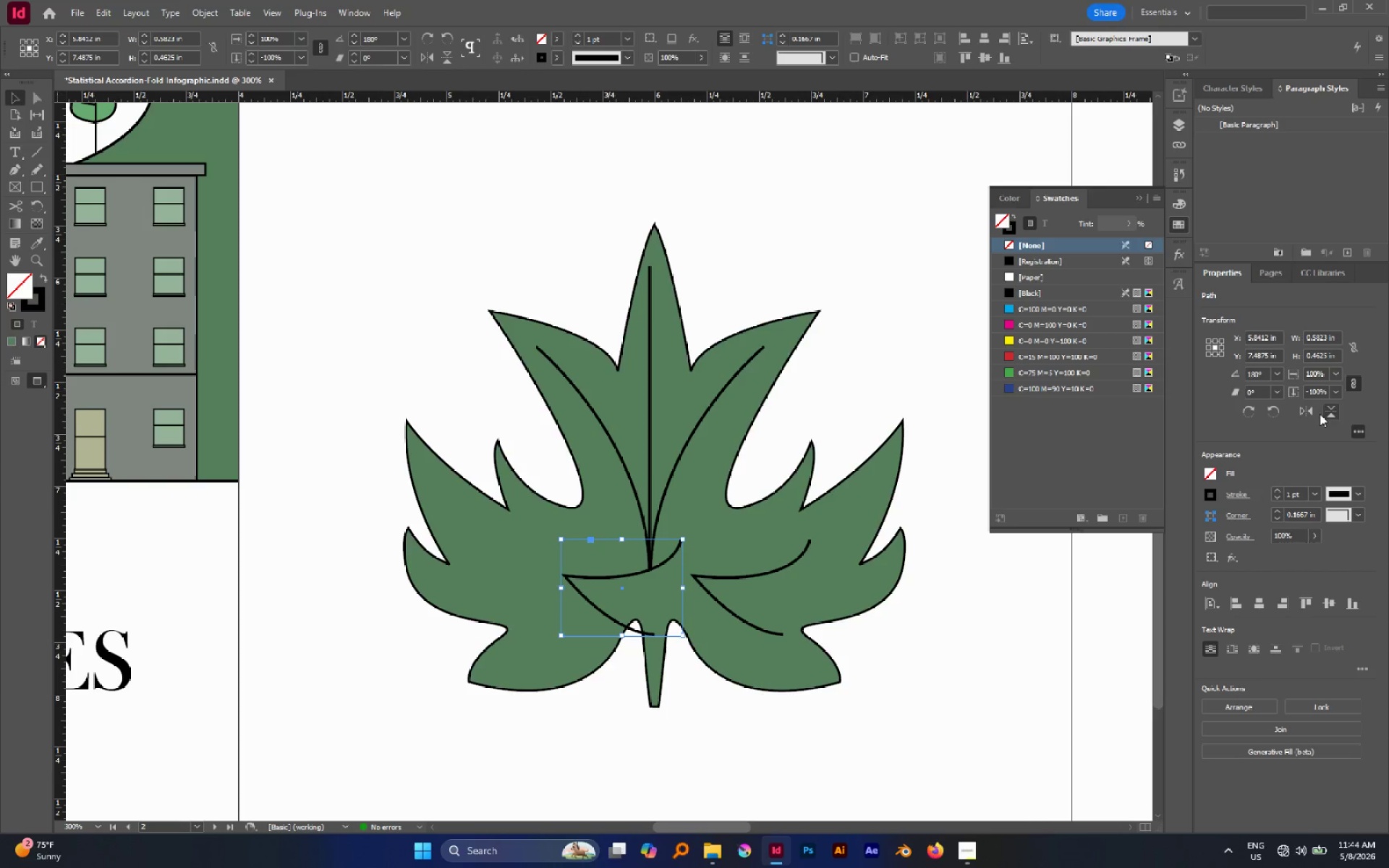 
hold_key(key=ShiftLeft, duration=0.62)
 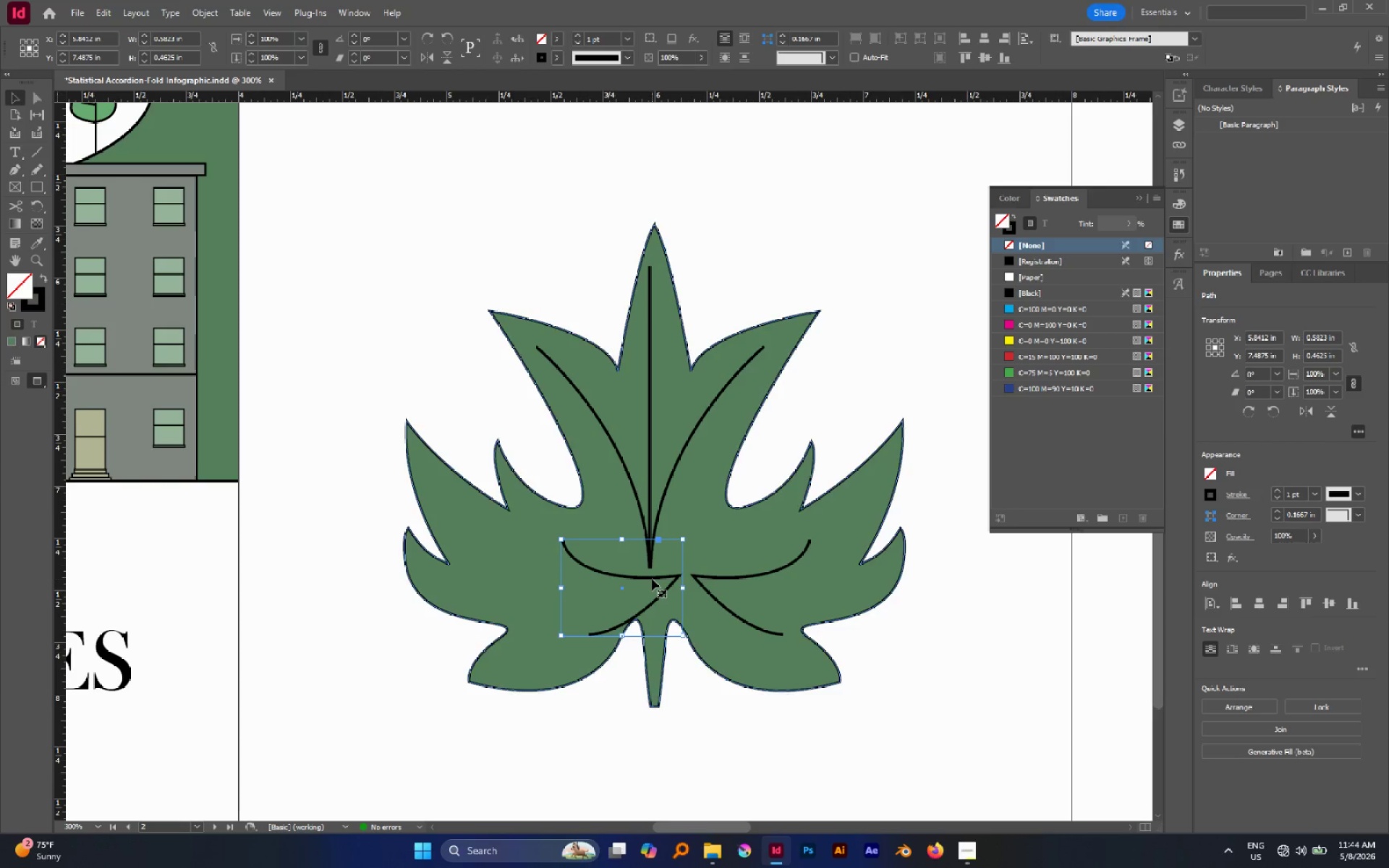 
left_click([653, 576])
 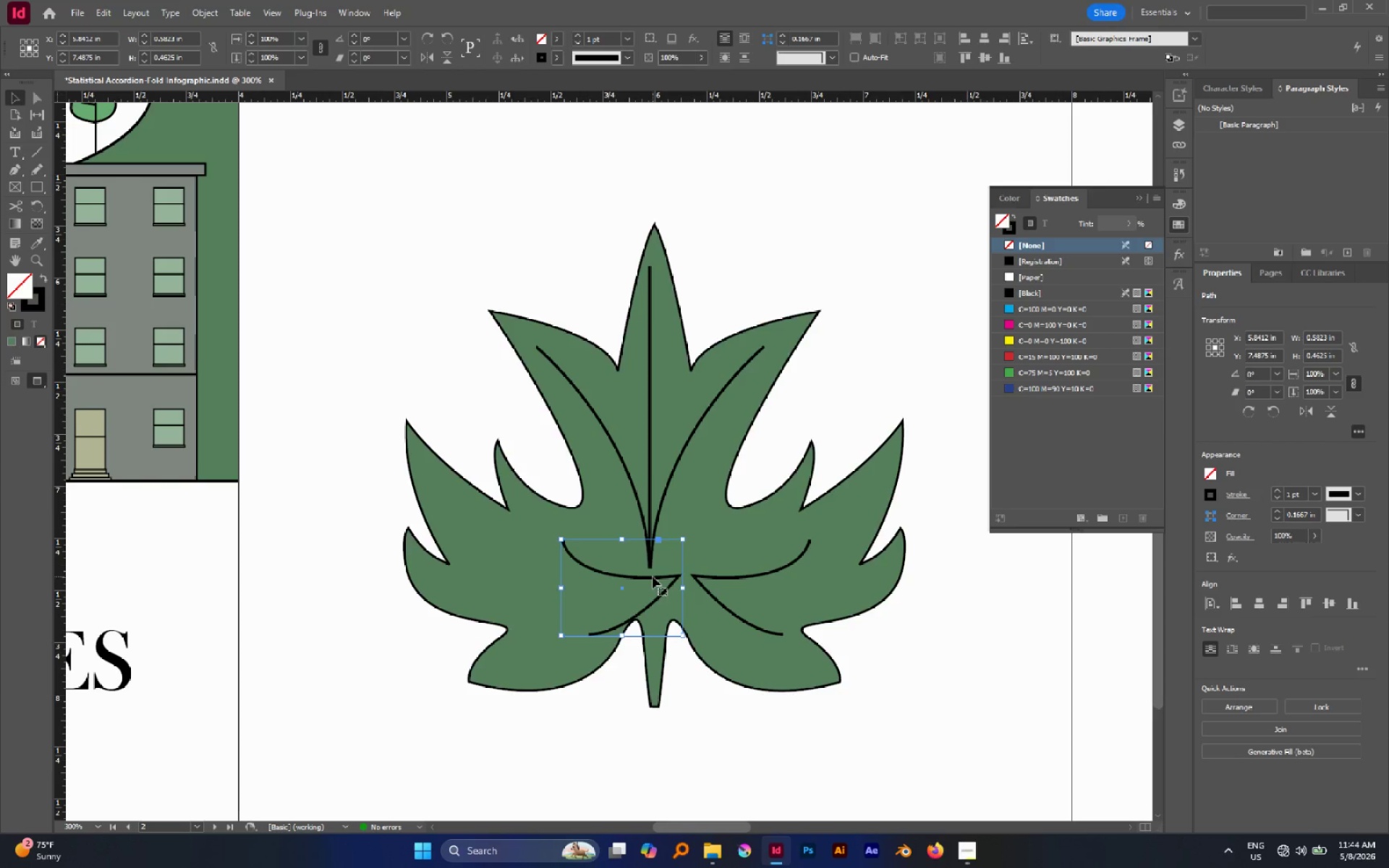 
left_click_drag(start_coordinate=[653, 576], to_coordinate=[573, 584])
 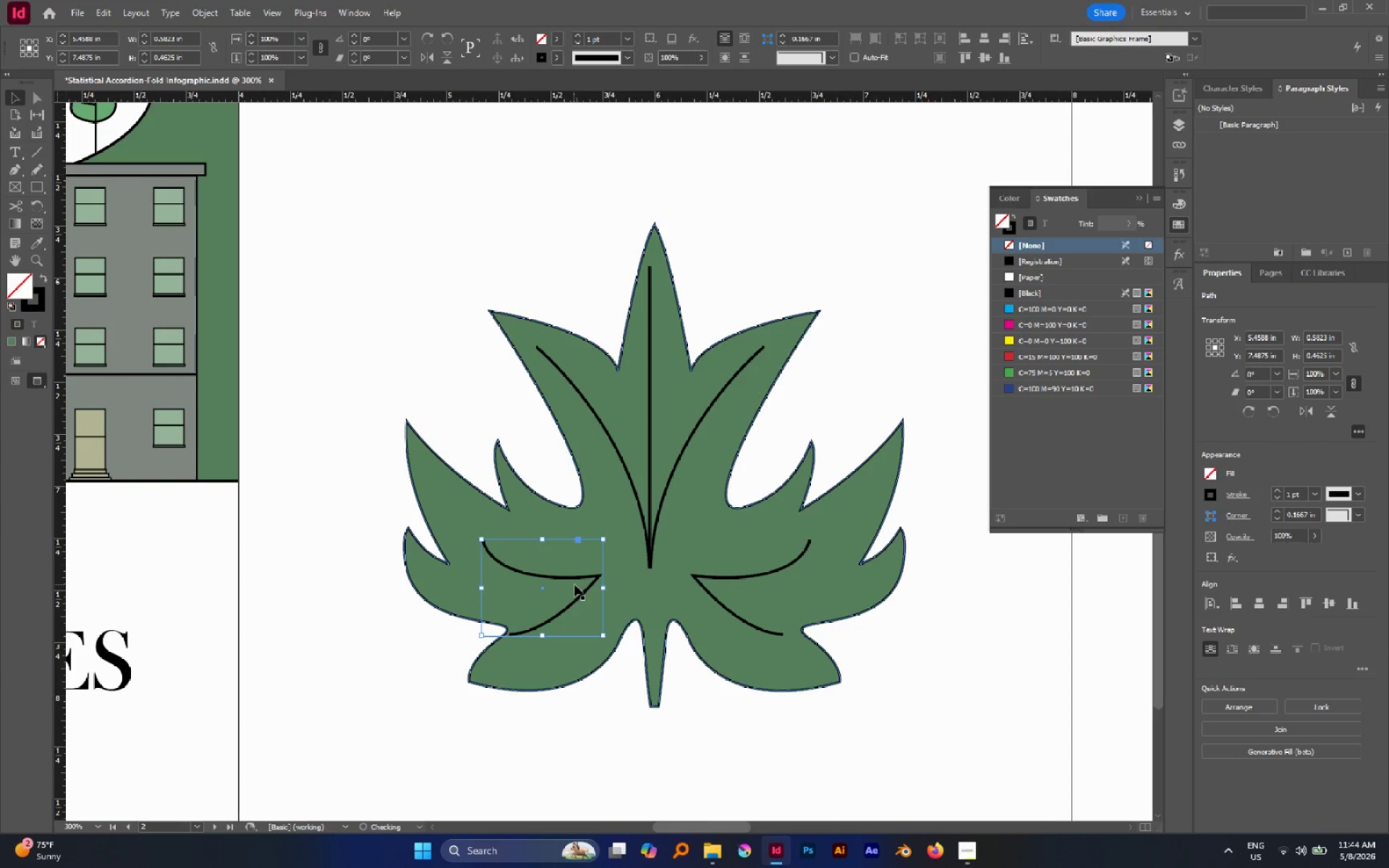 
hold_key(key=ShiftLeft, duration=0.92)
 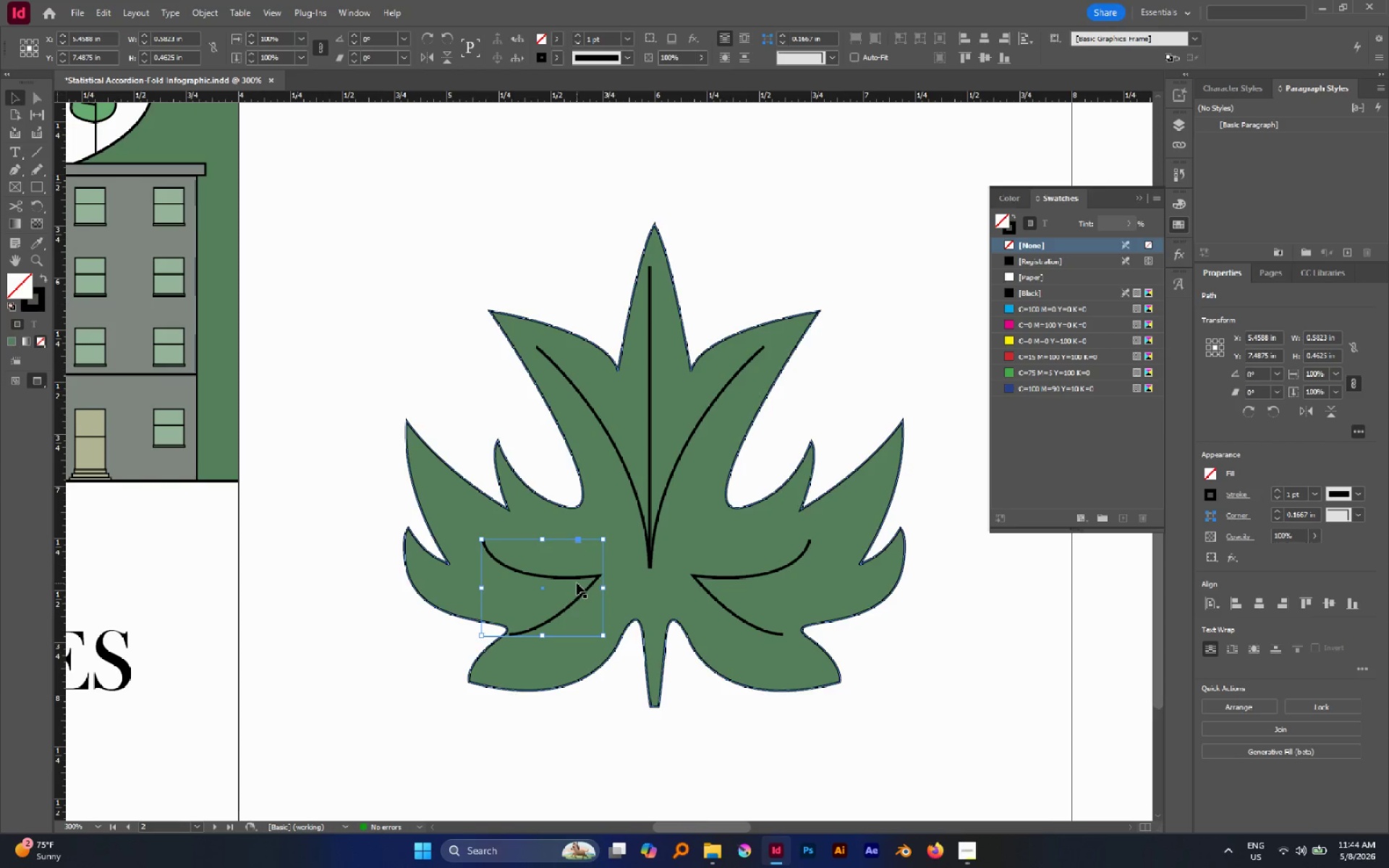 
left_click_drag(start_coordinate=[577, 583], to_coordinate=[594, 584])
 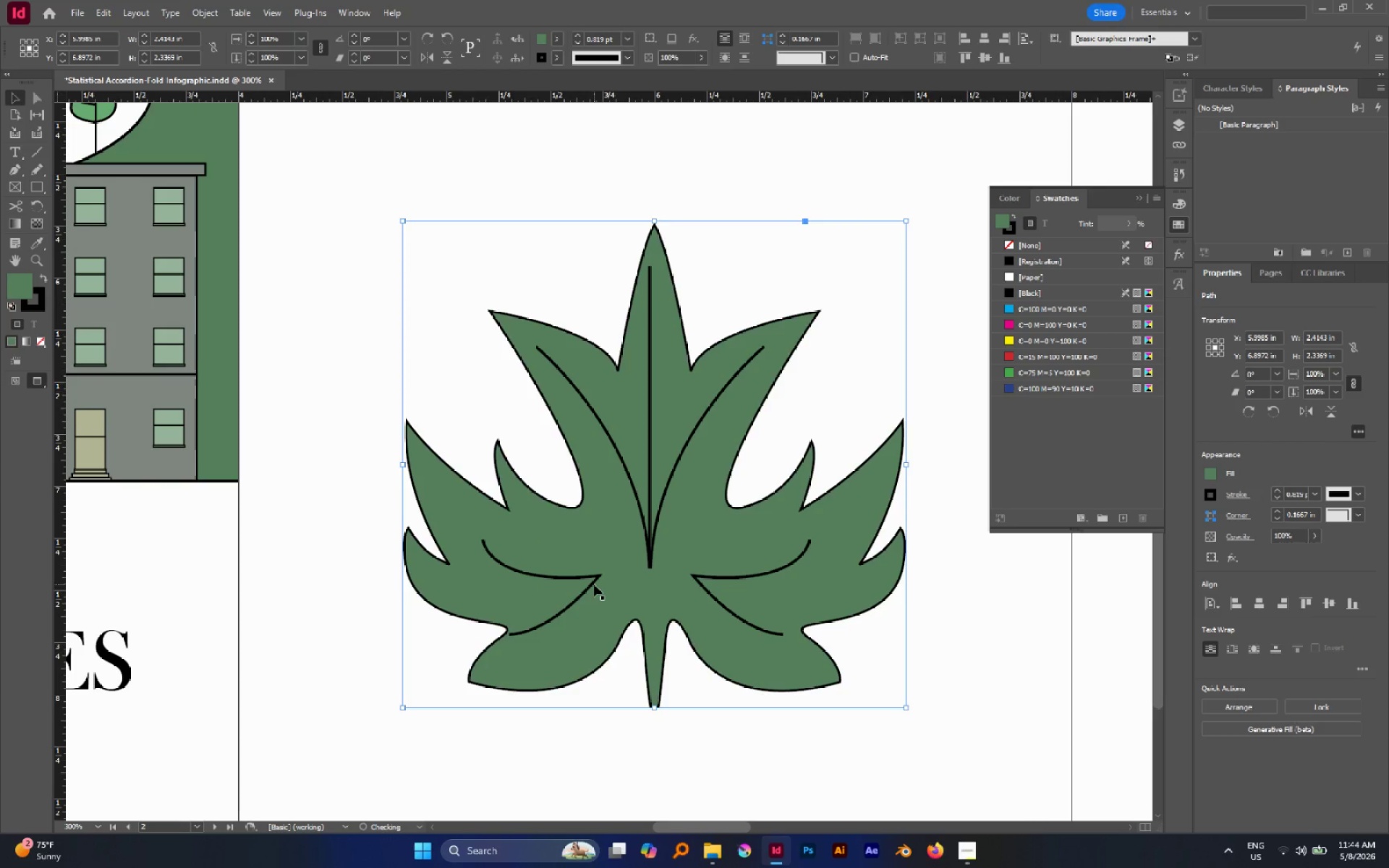 
hold_key(key=ShiftLeft, duration=0.44)
 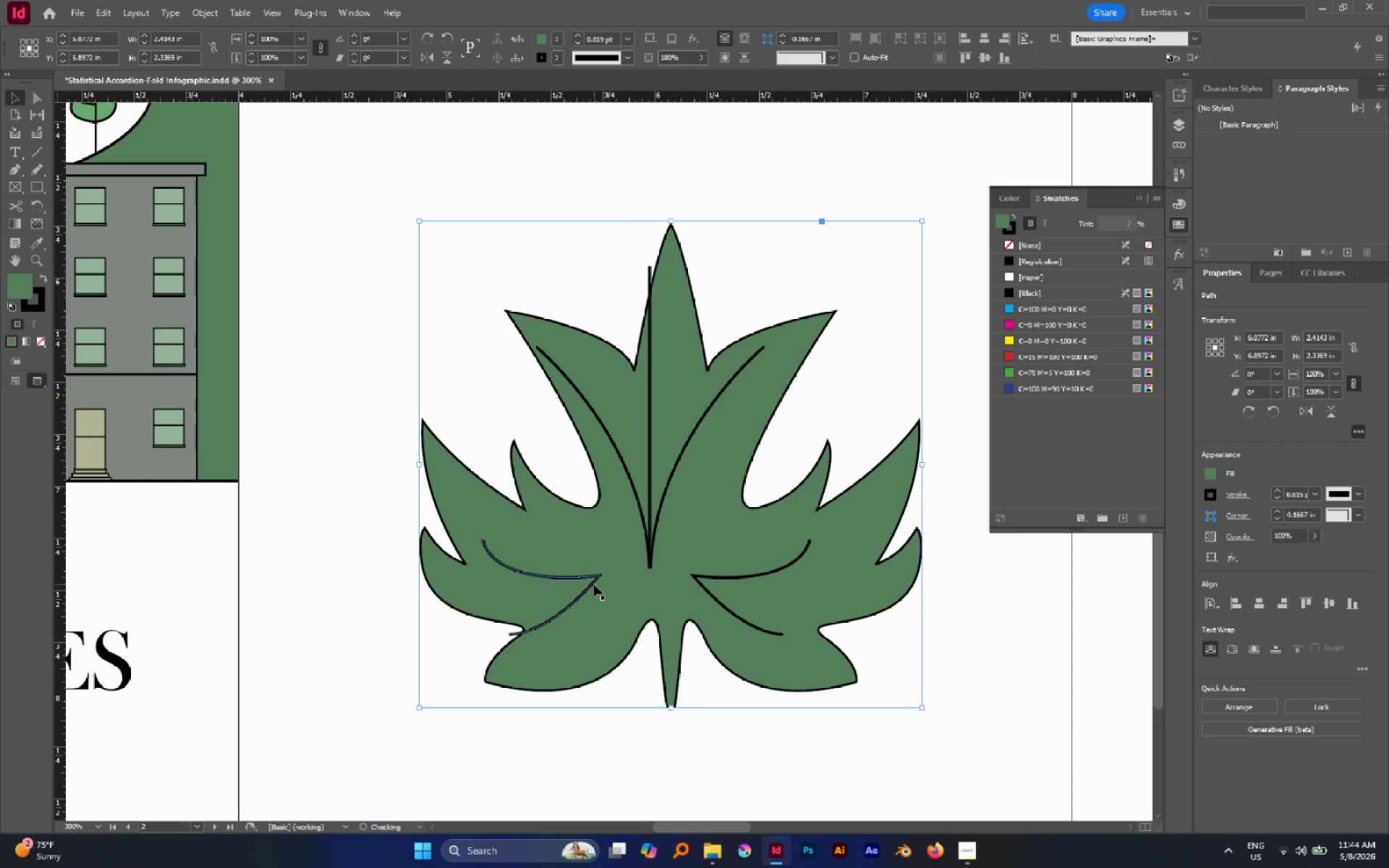 
key(Control+Z)
 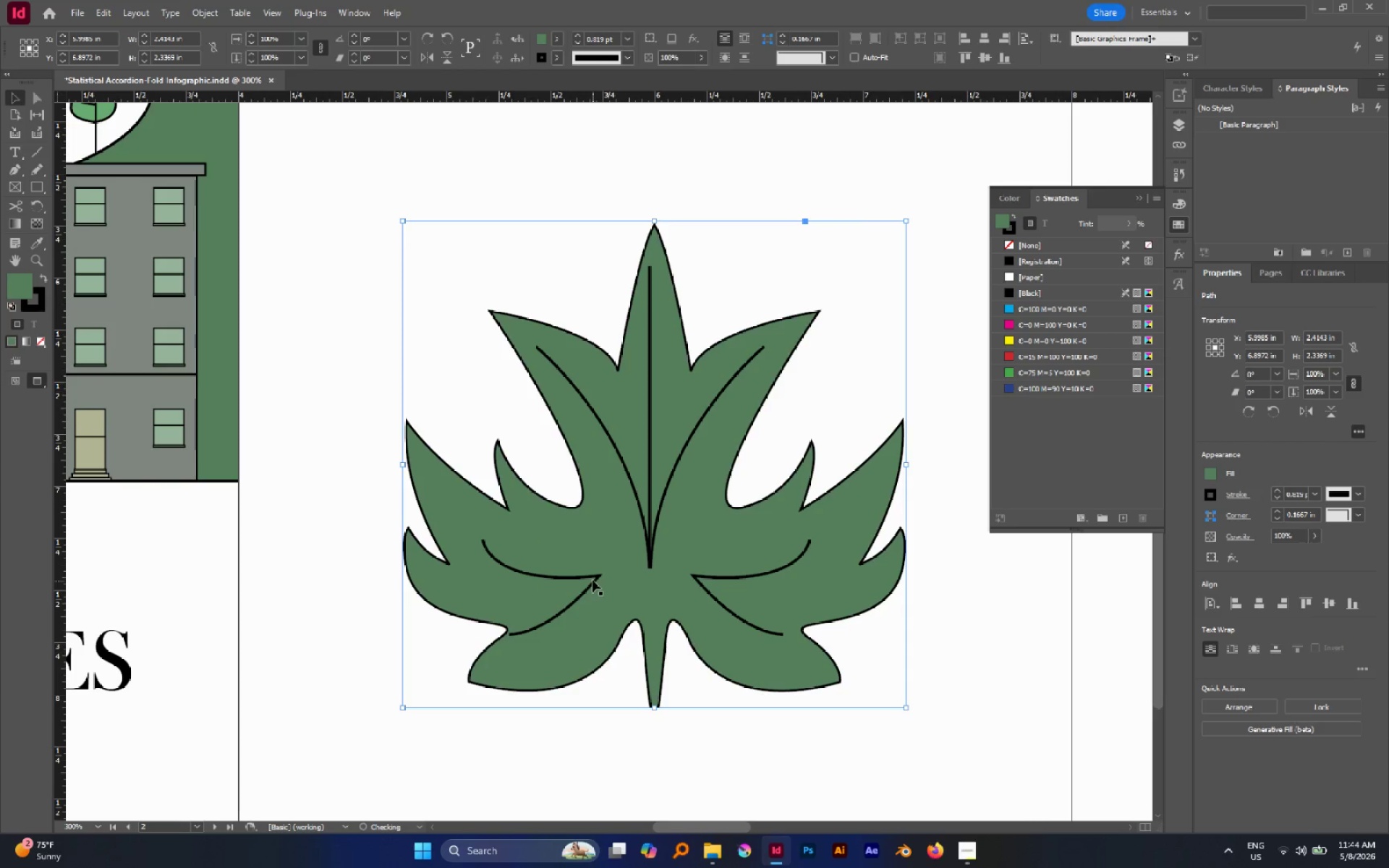 
left_click([592, 580])
 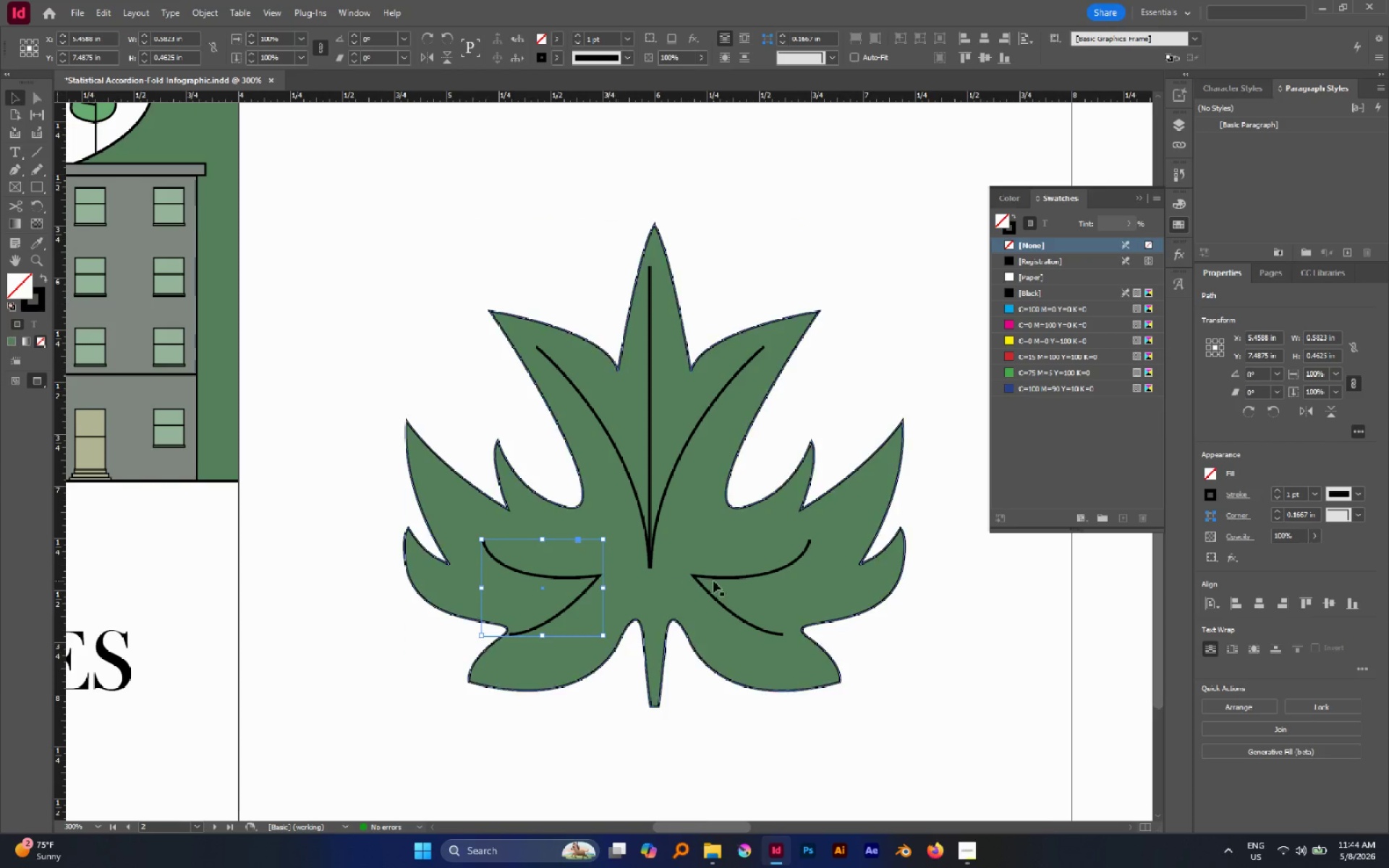 
key(Shift+ShiftLeft)
 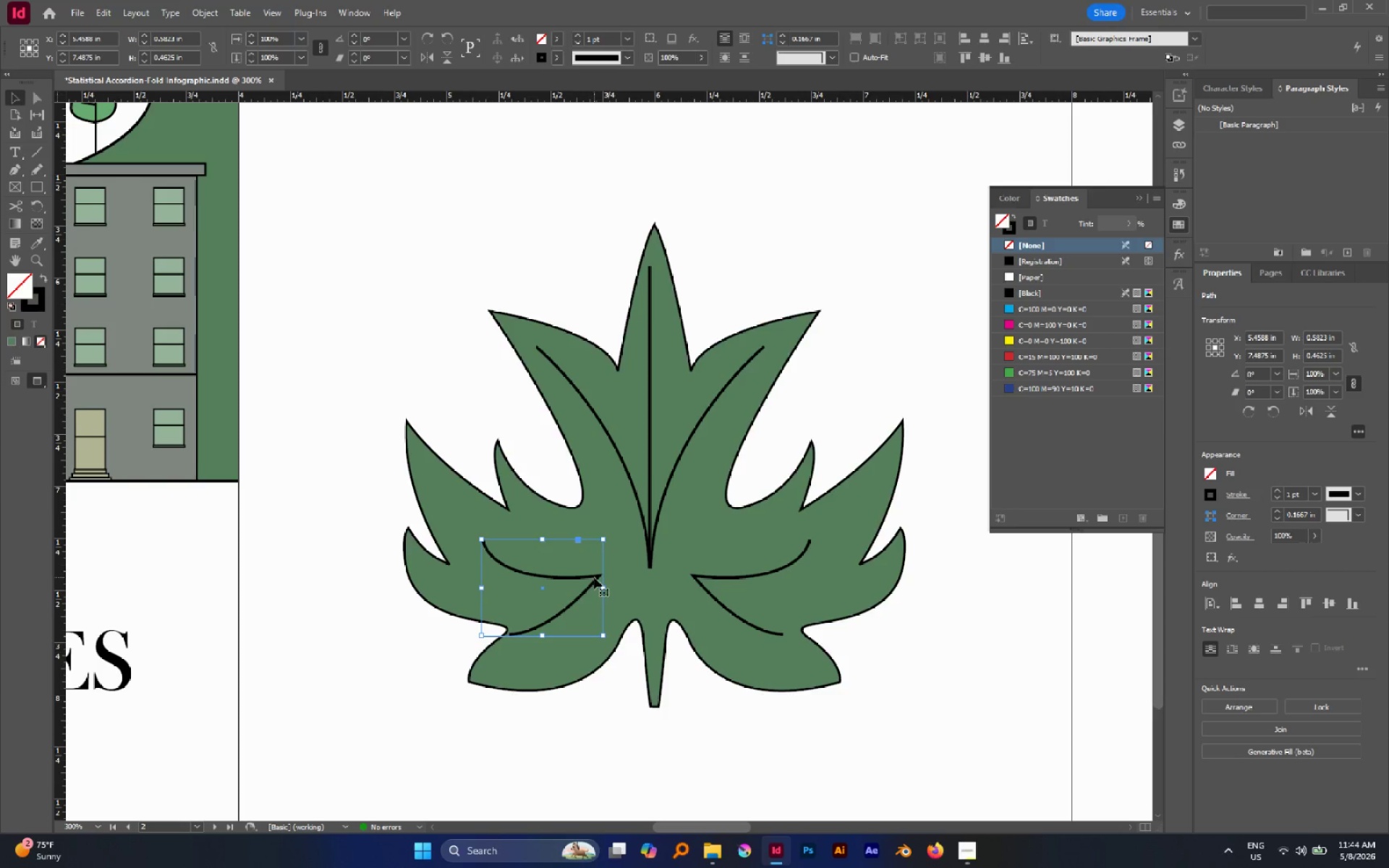 
left_click_drag(start_coordinate=[592, 576], to_coordinate=[616, 576])
 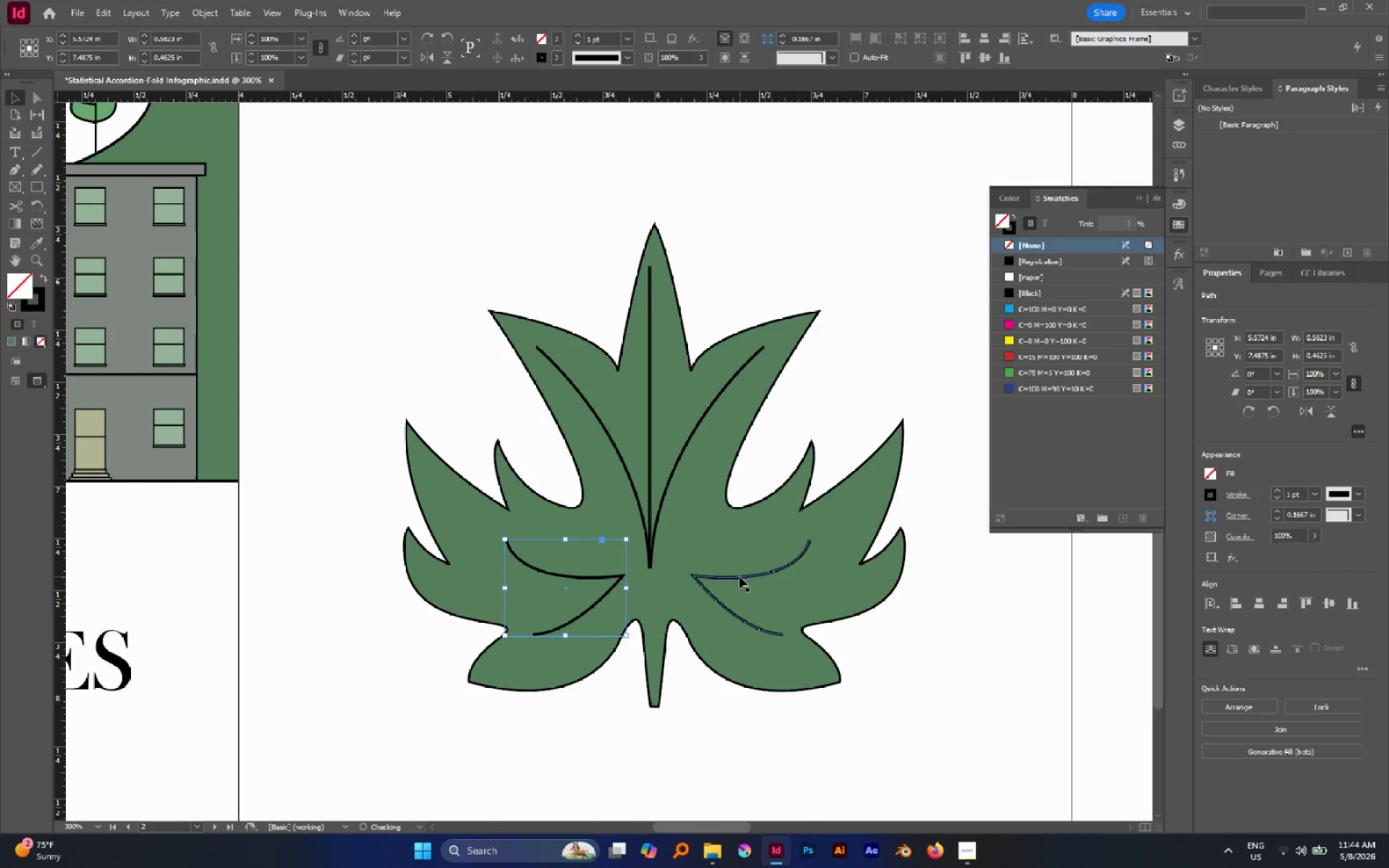 
hold_key(key=ShiftLeft, duration=0.78)
 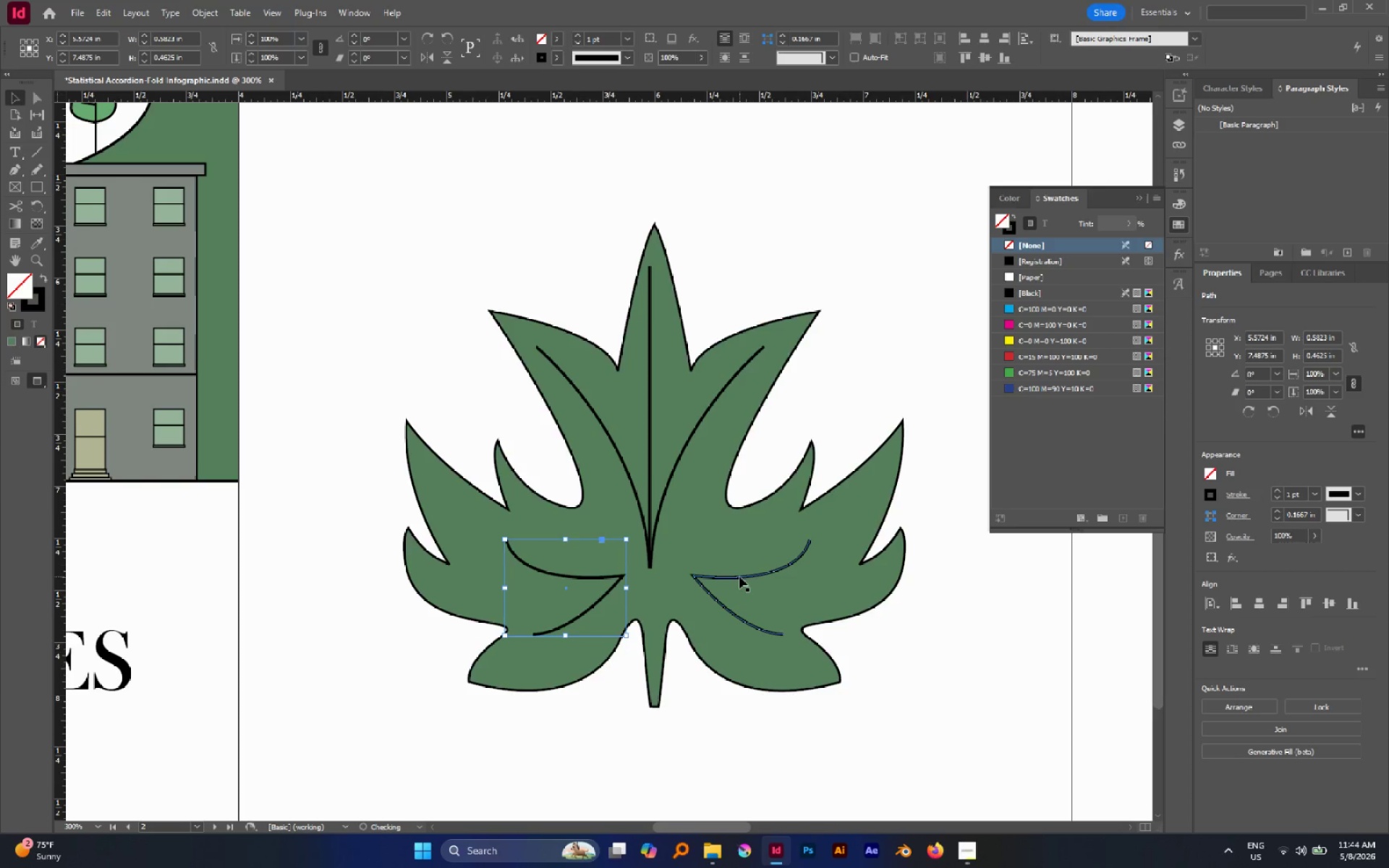 
hold_key(key=ShiftLeft, duration=0.42)
left_click([739, 576])
 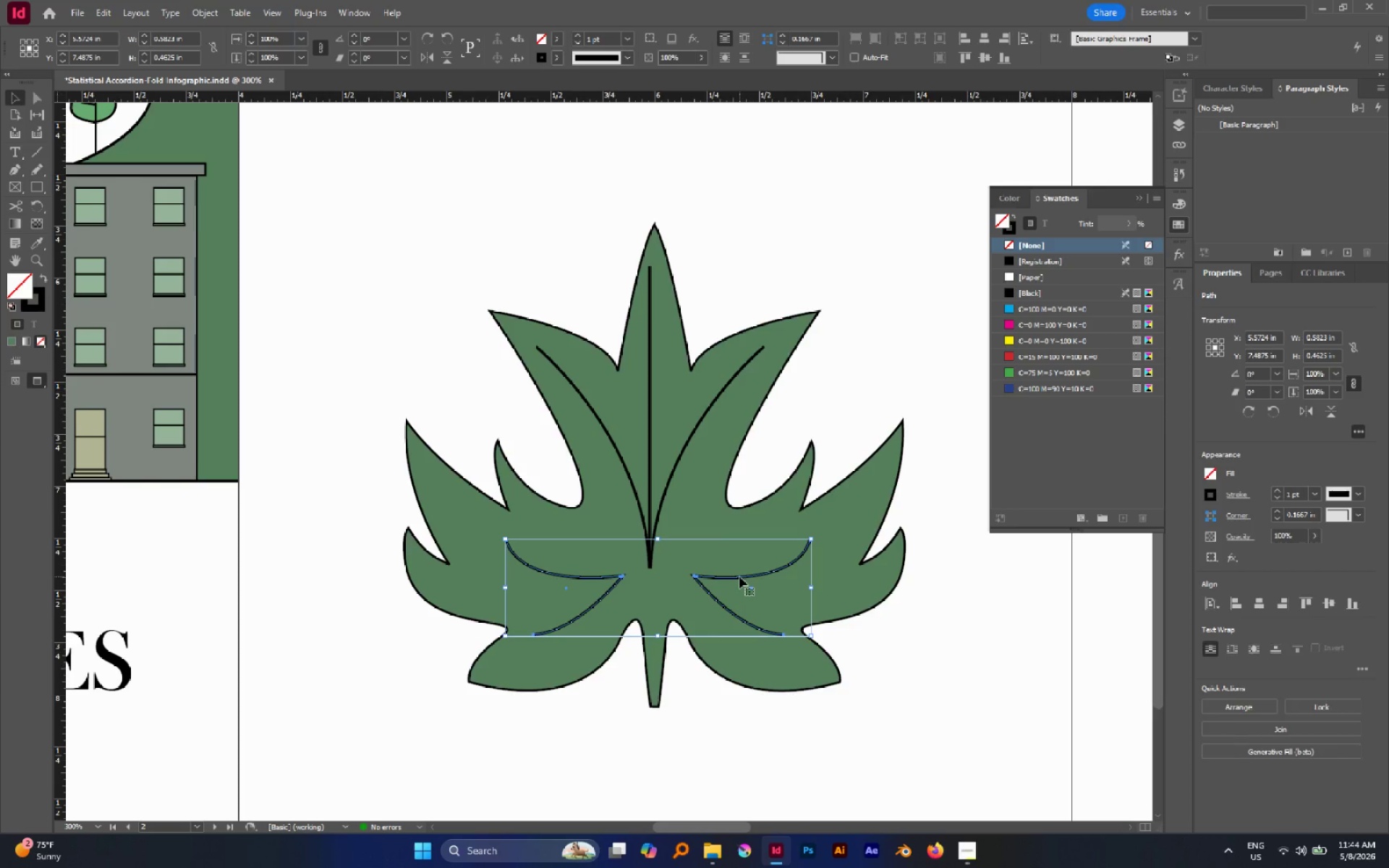 
key(Control+G)
 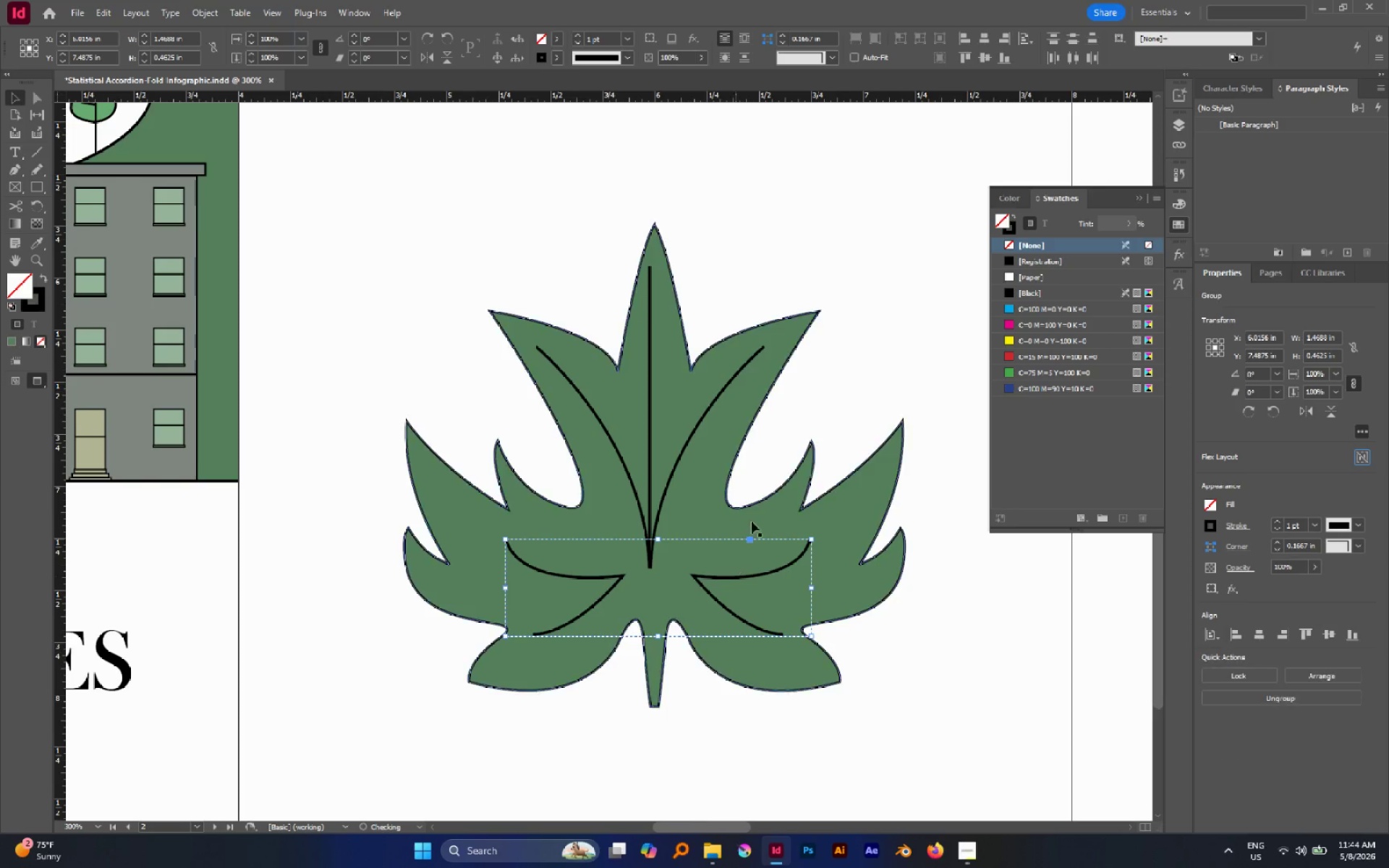 
hold_key(key=ShiftLeft, duration=0.56)
left_click([765, 511])
 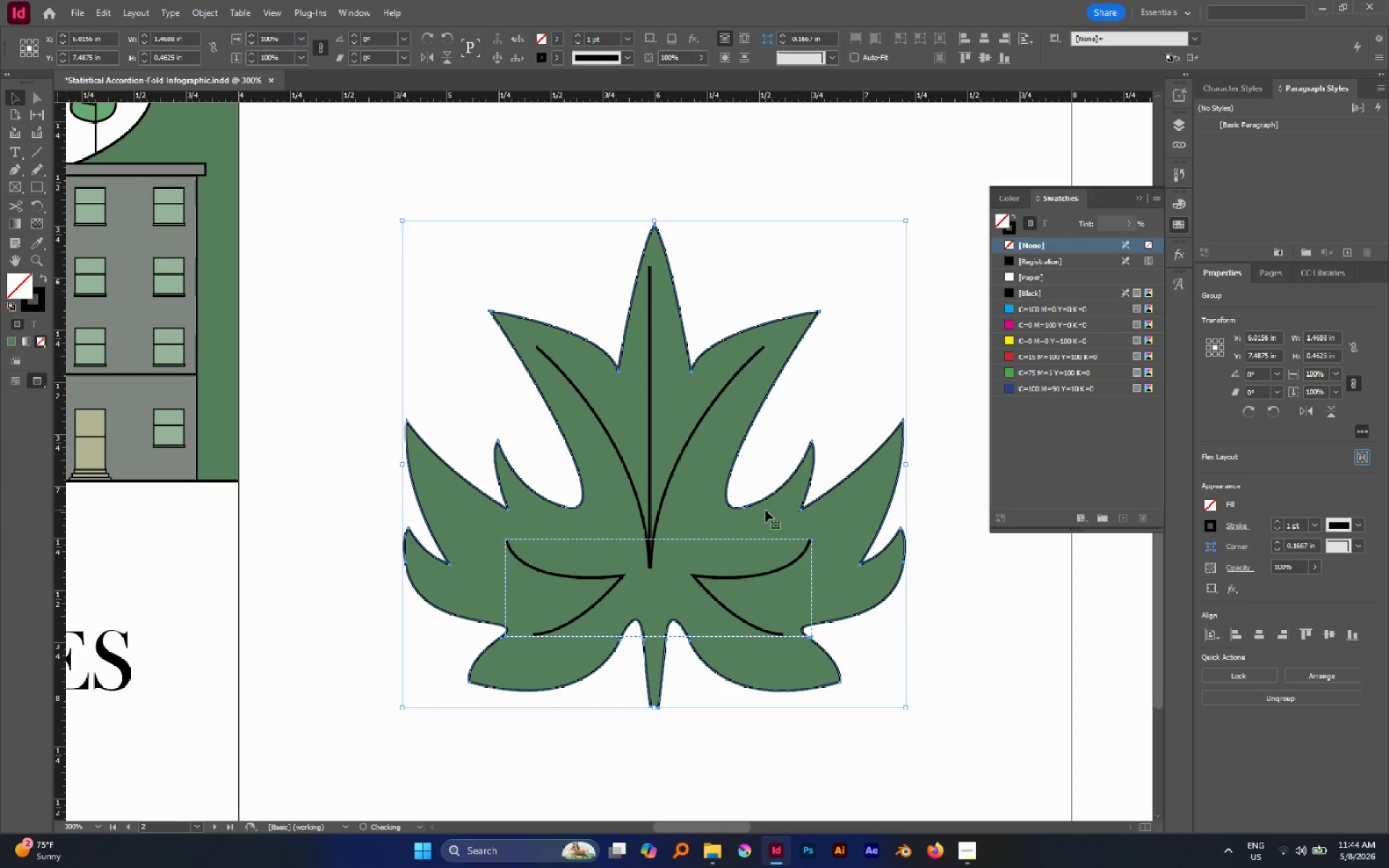 
double_click([765, 510])
 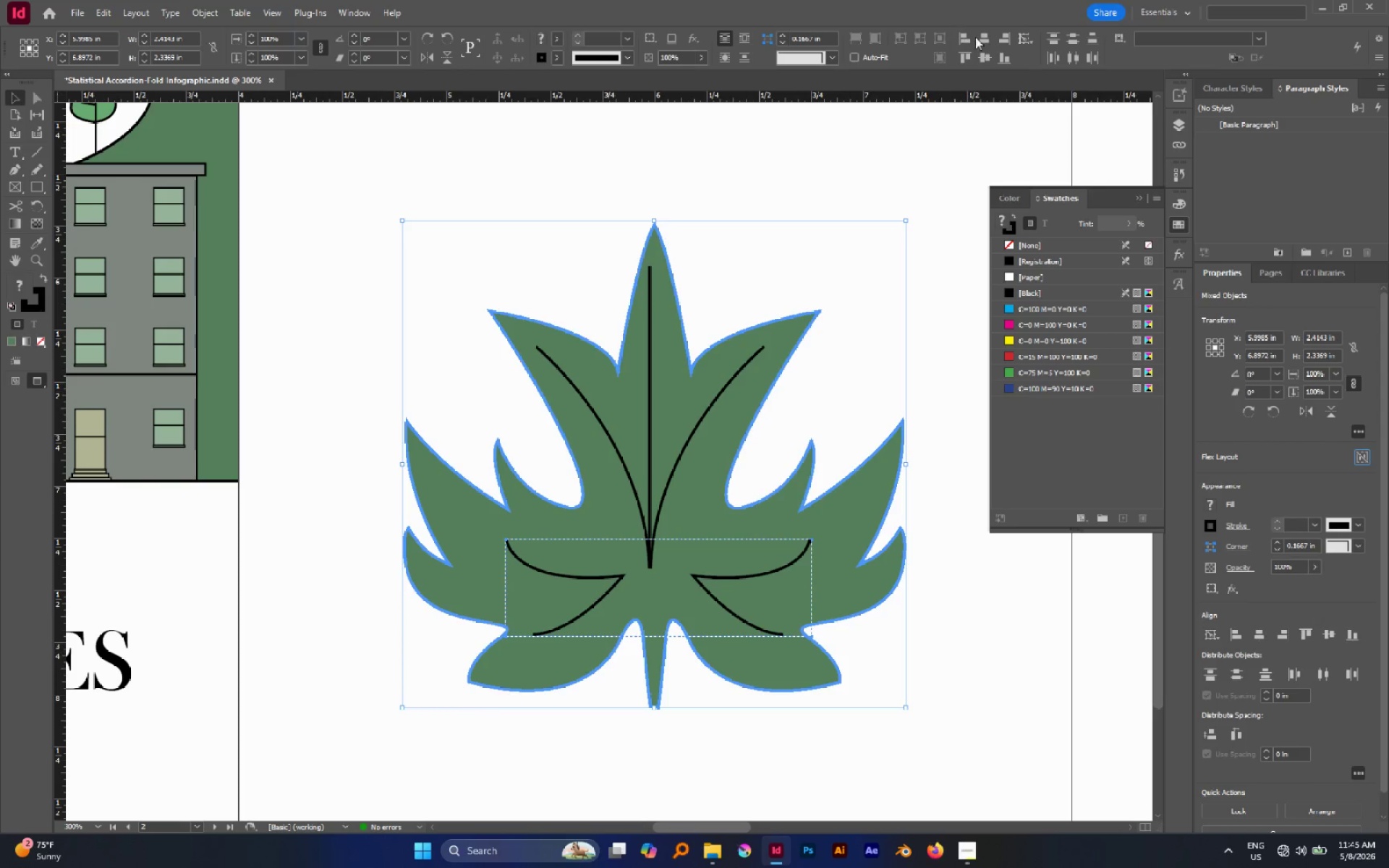 
left_click([981, 39])
 